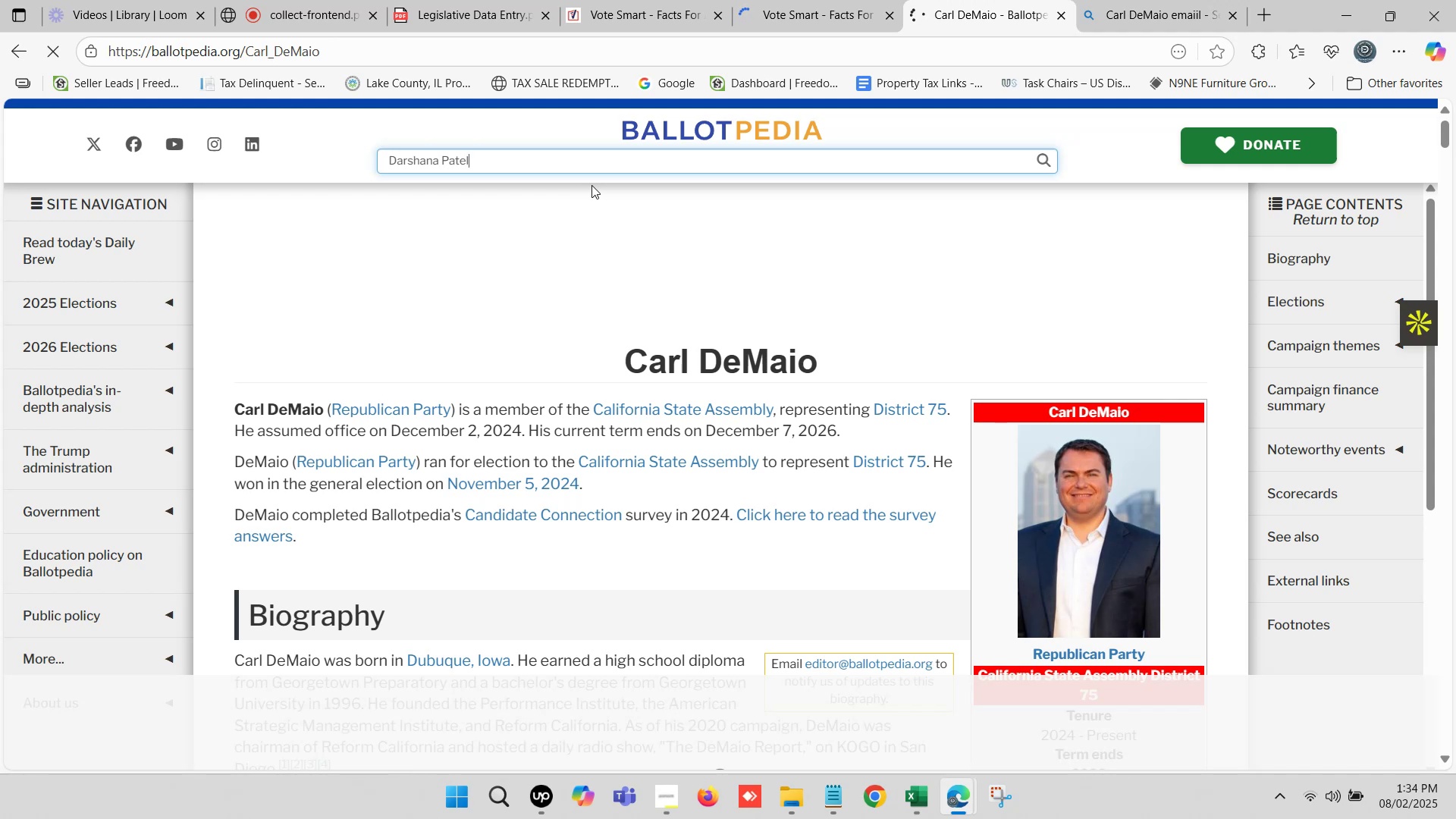 
left_click([808, 0])
 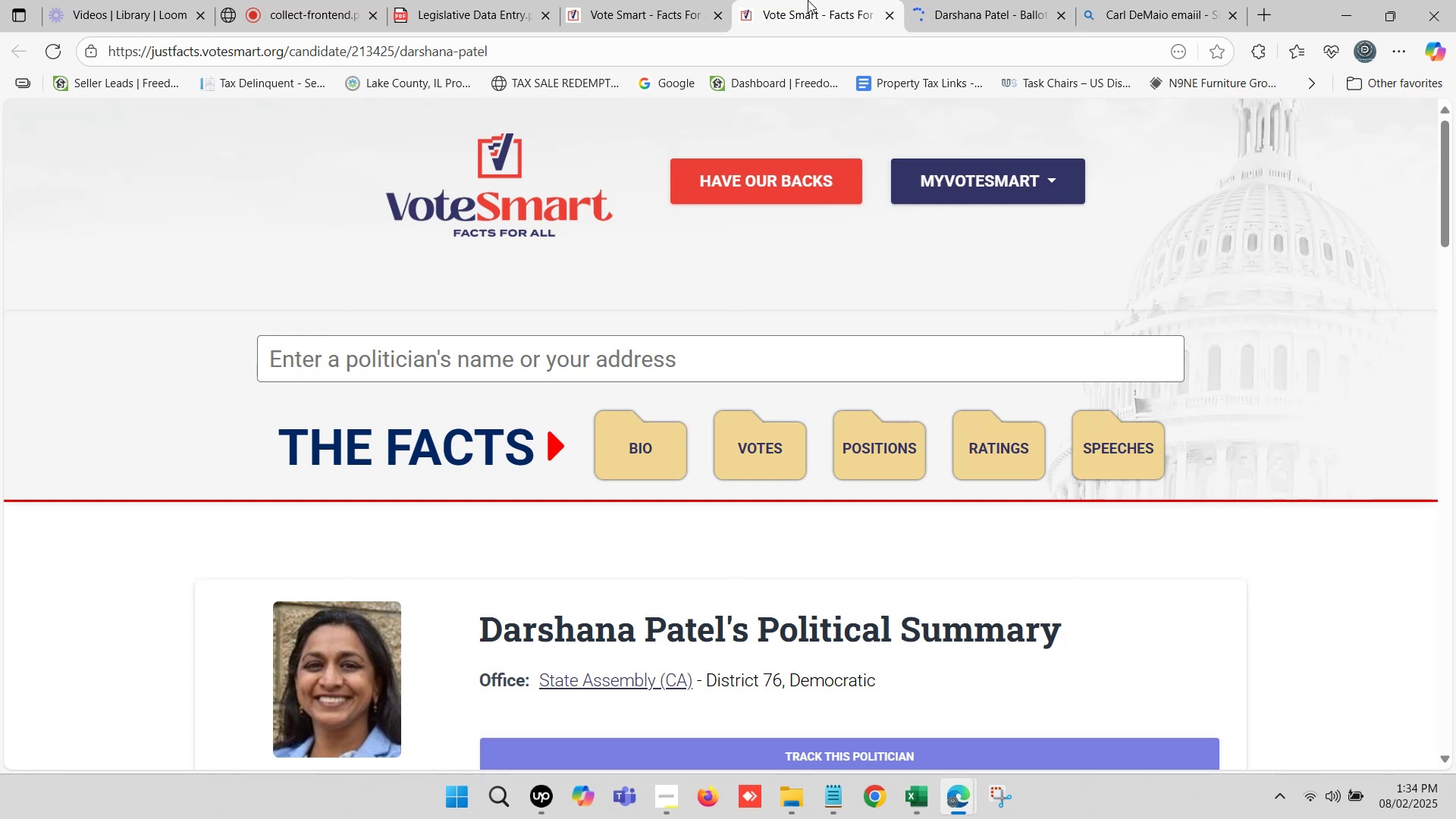 
wait(6.12)
 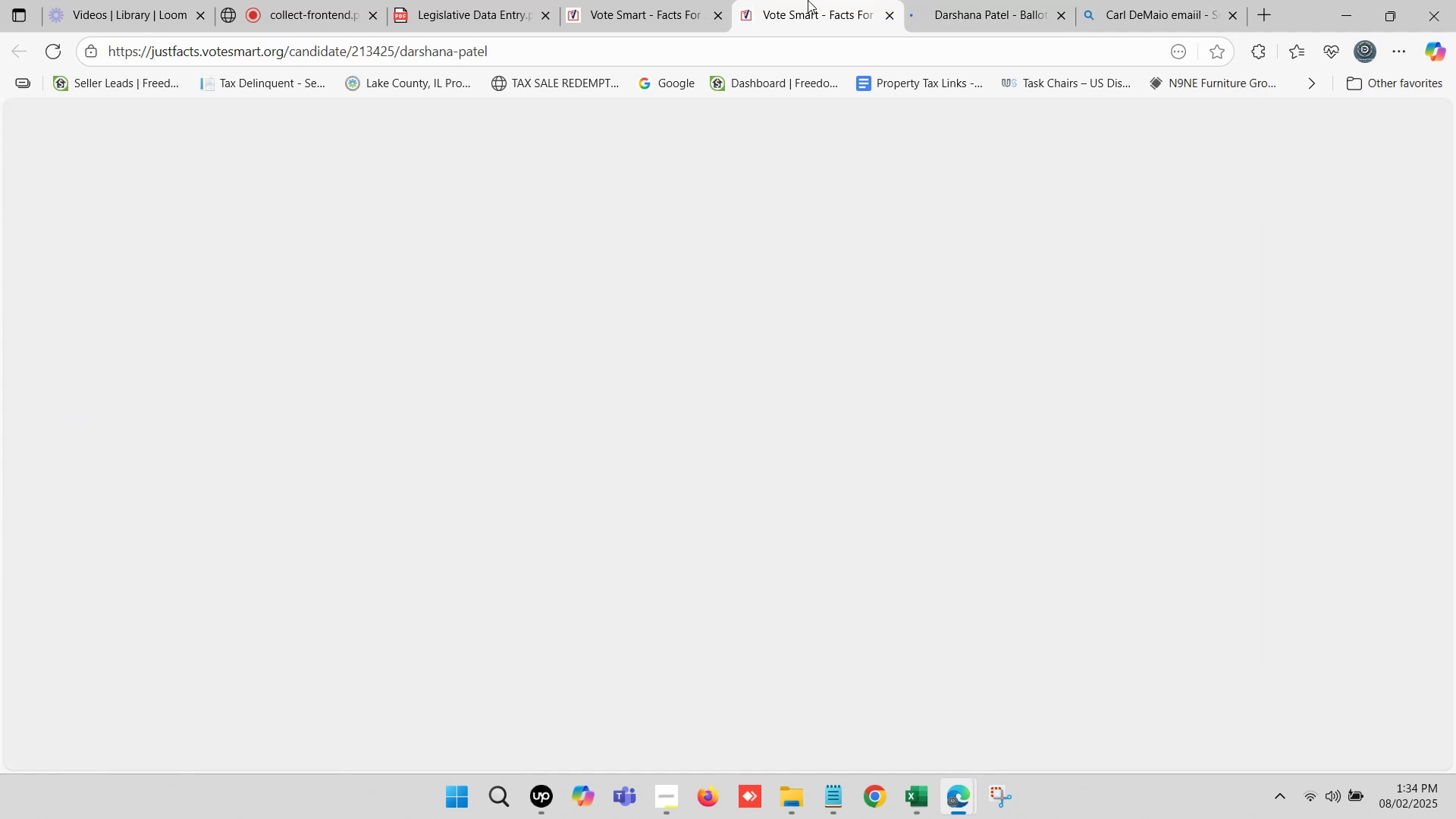 
scroll: coordinate [601, 441], scroll_direction: down, amount: 3.0
 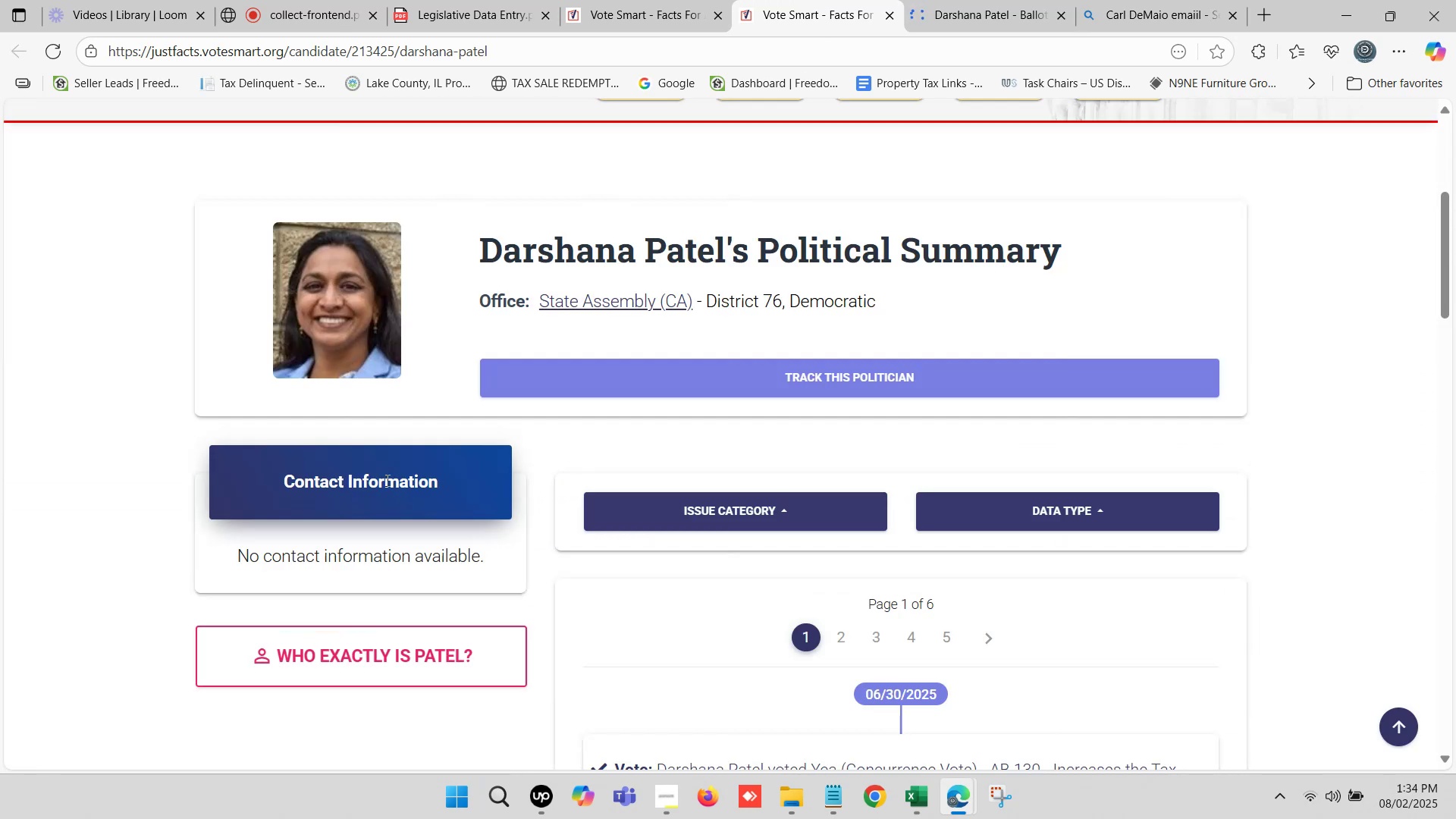 
scroll: coordinate [733, 435], scroll_direction: up, amount: 2.0
 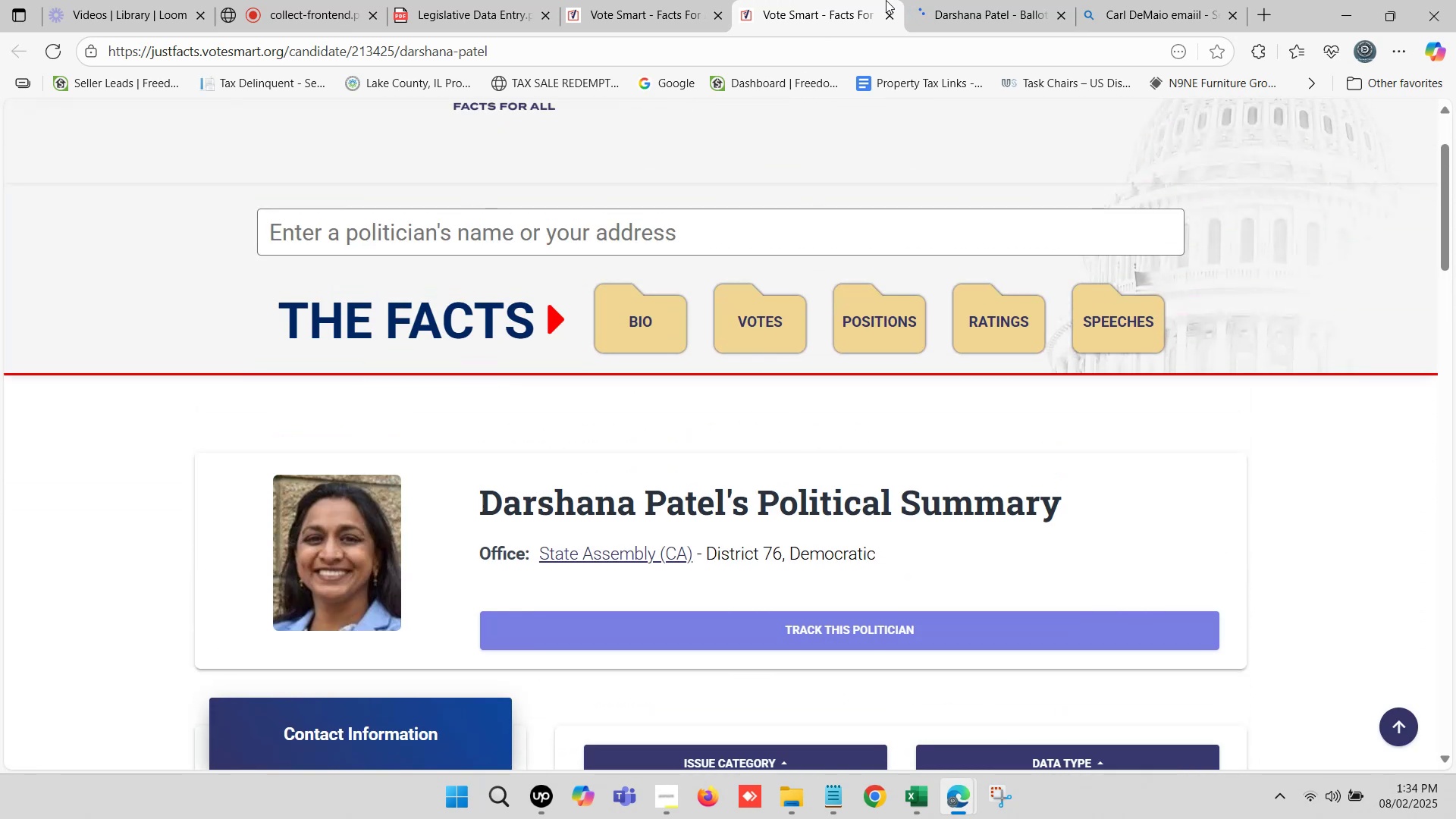 
left_click([962, 0])
 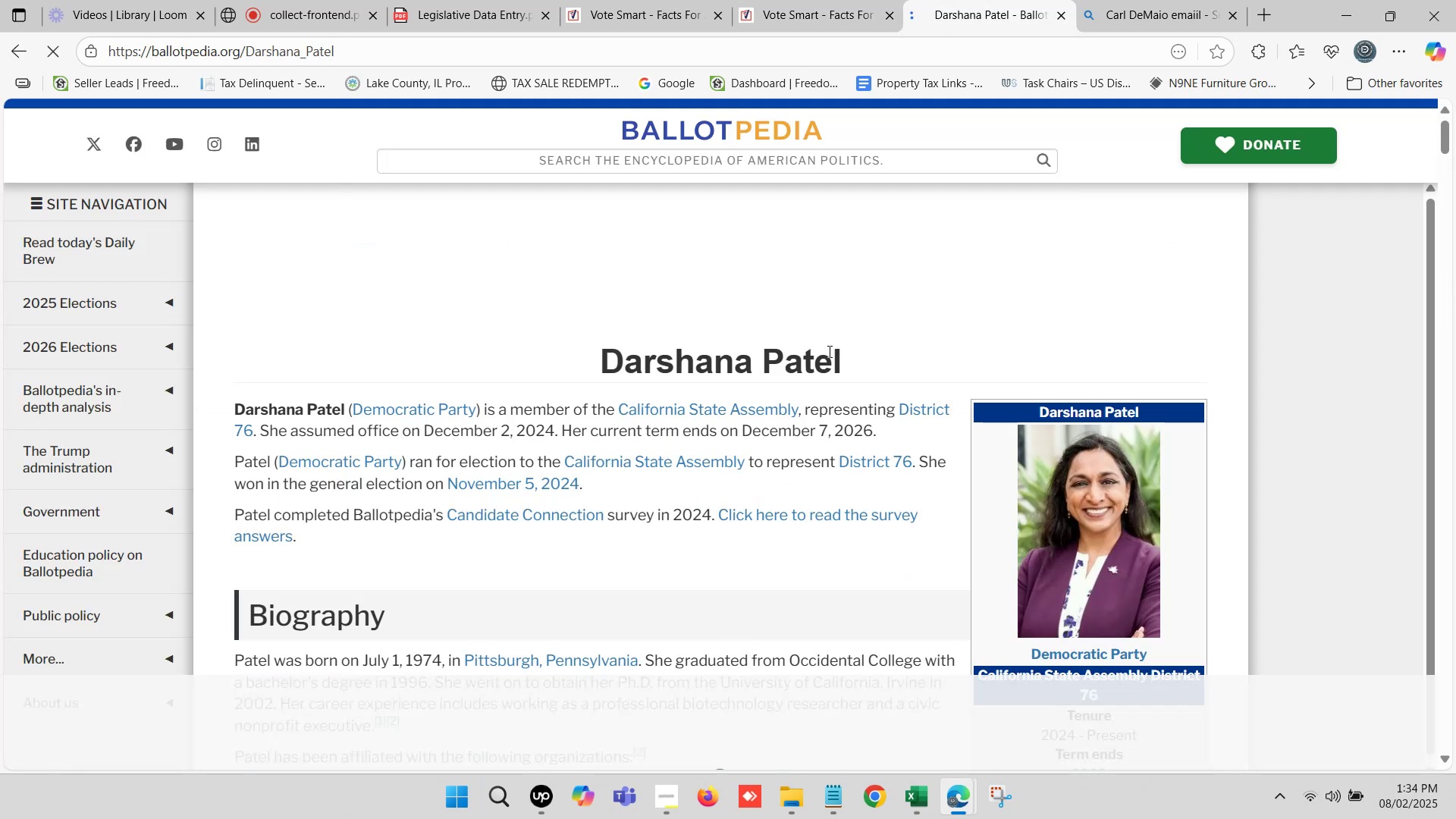 
left_click_drag(start_coordinate=[852, 367], to_coordinate=[607, 356])
 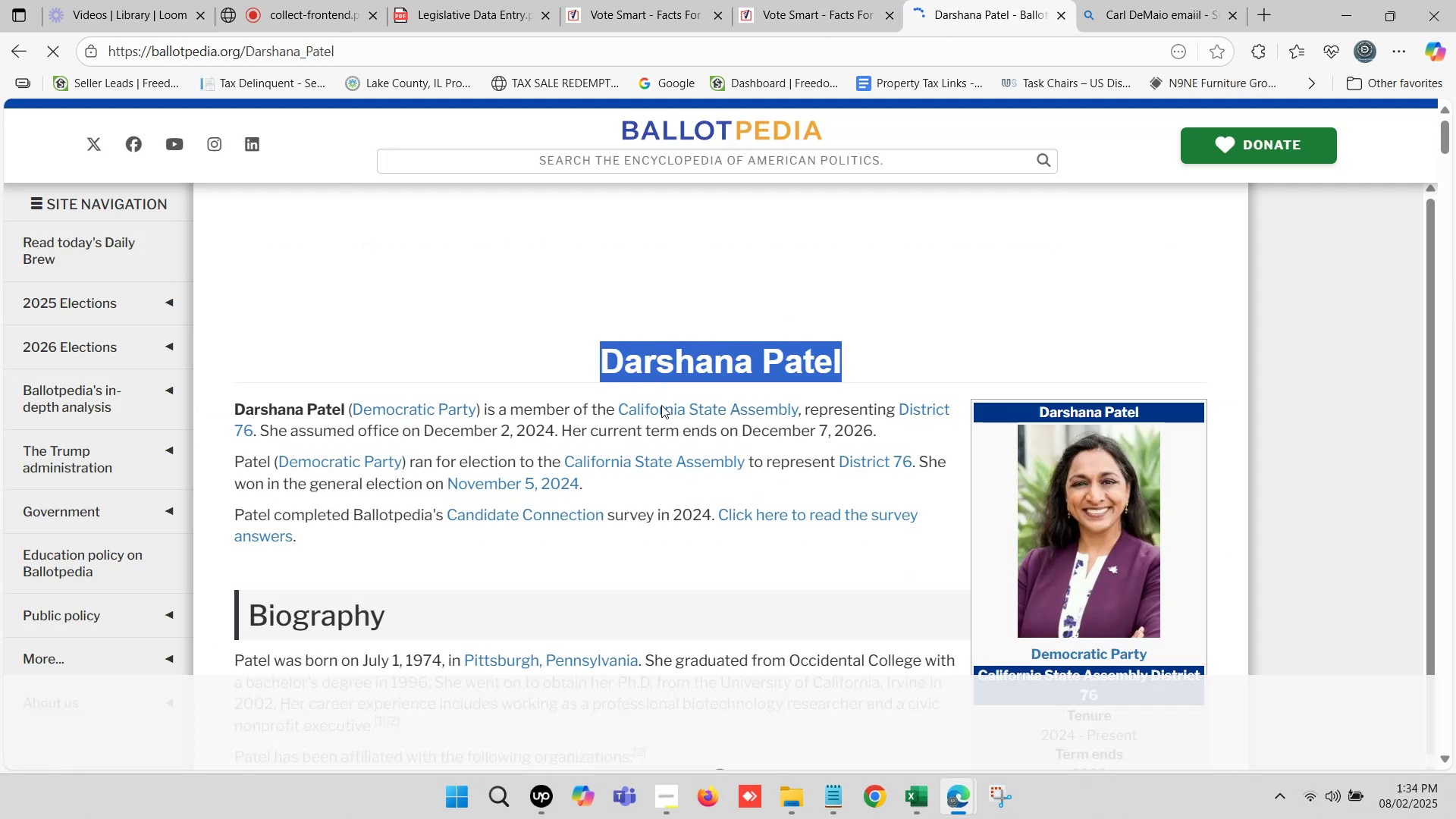 
key(Control+C)
 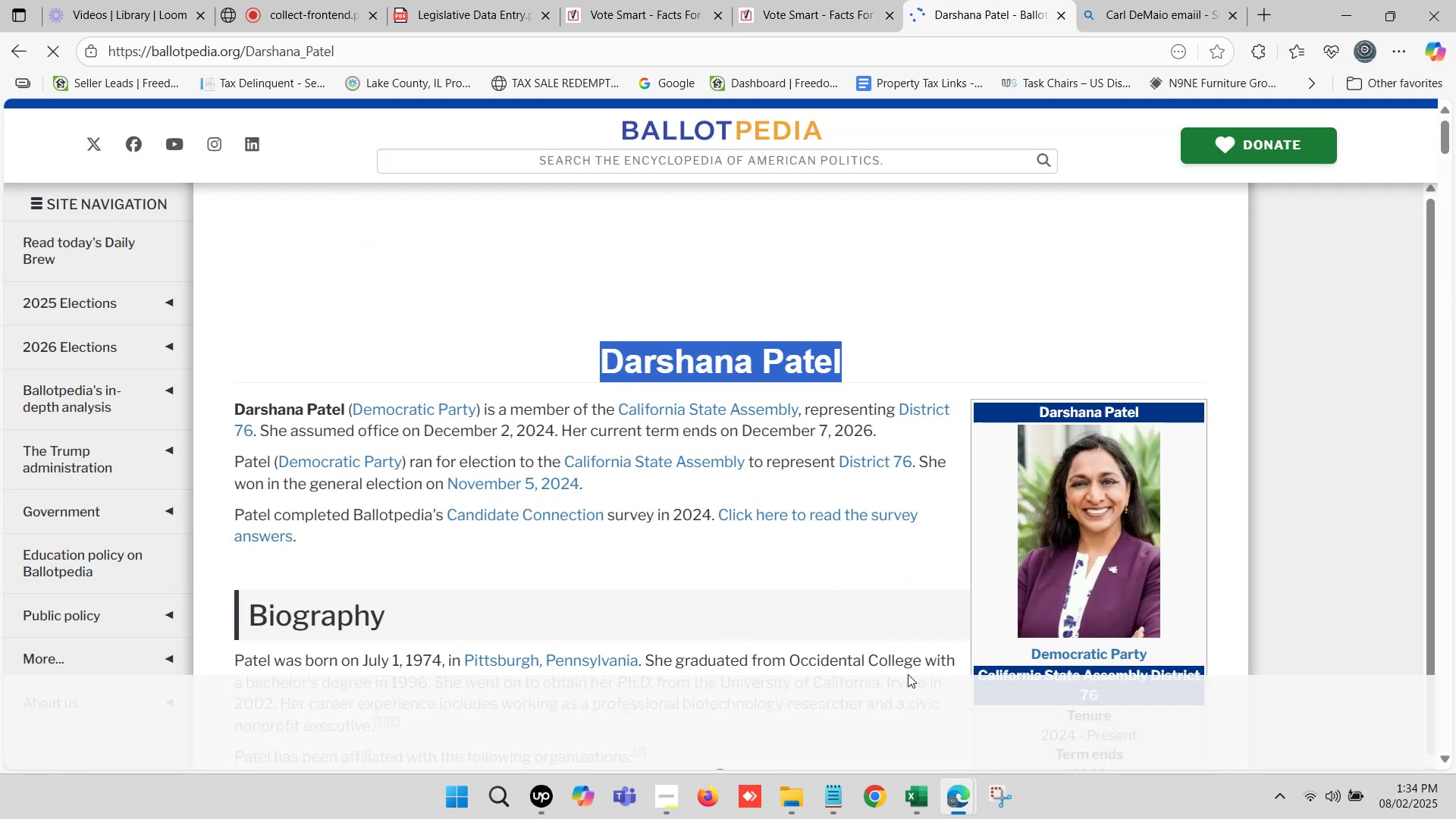 
key(Control+C)
 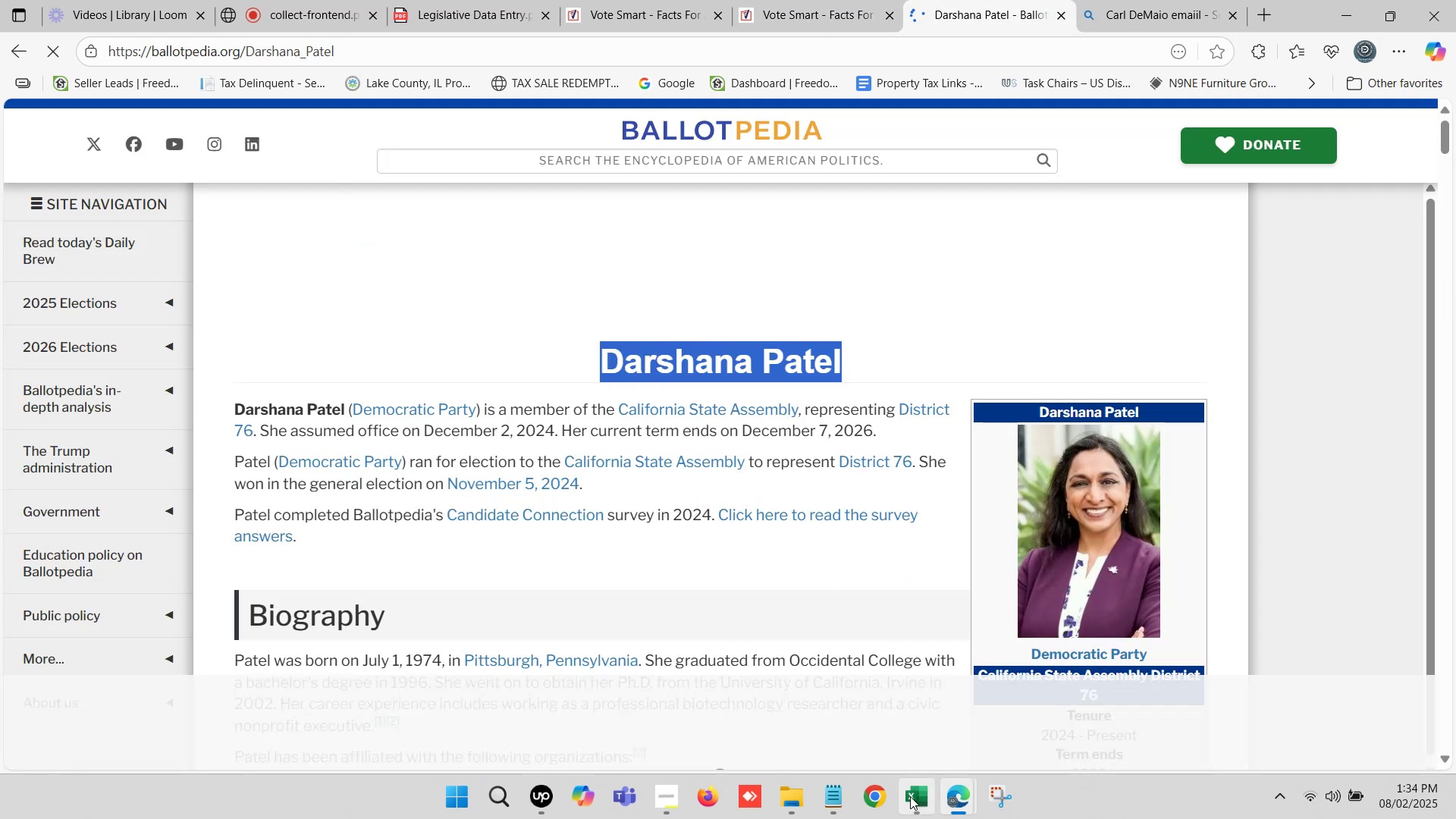 
left_click([910, 796])
 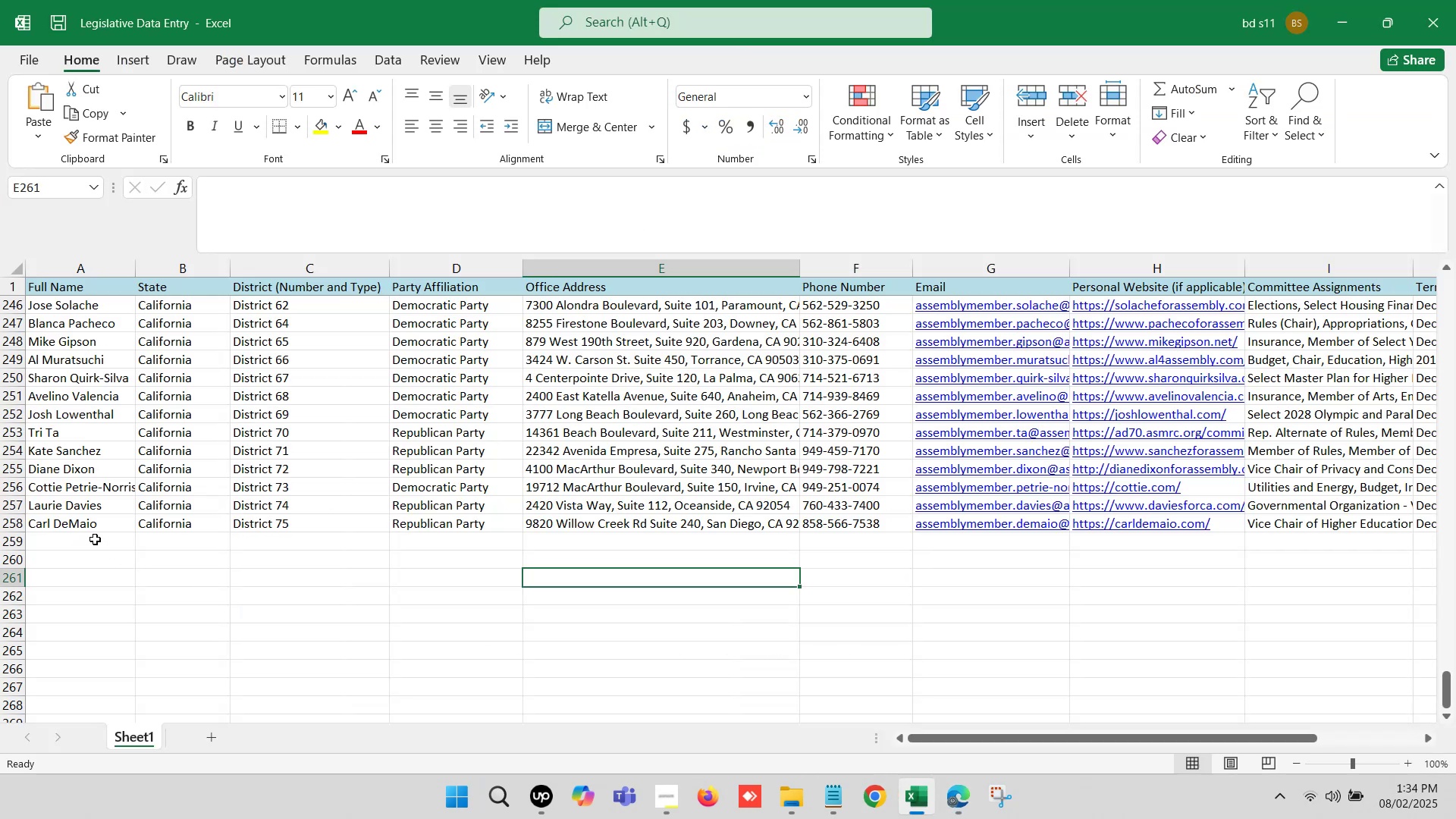 
double_click([93, 538])
 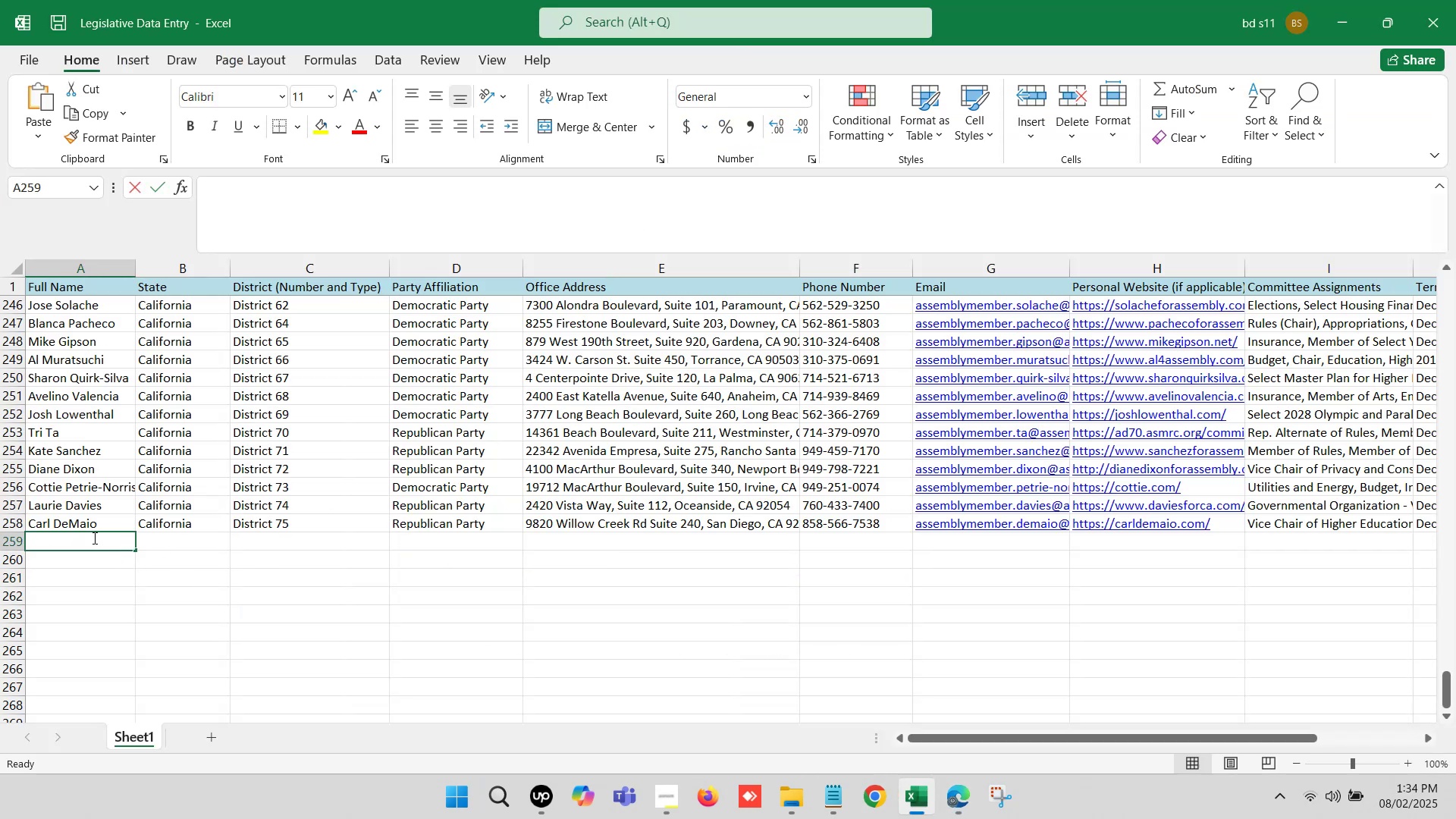 
key(Control+ControlLeft)
 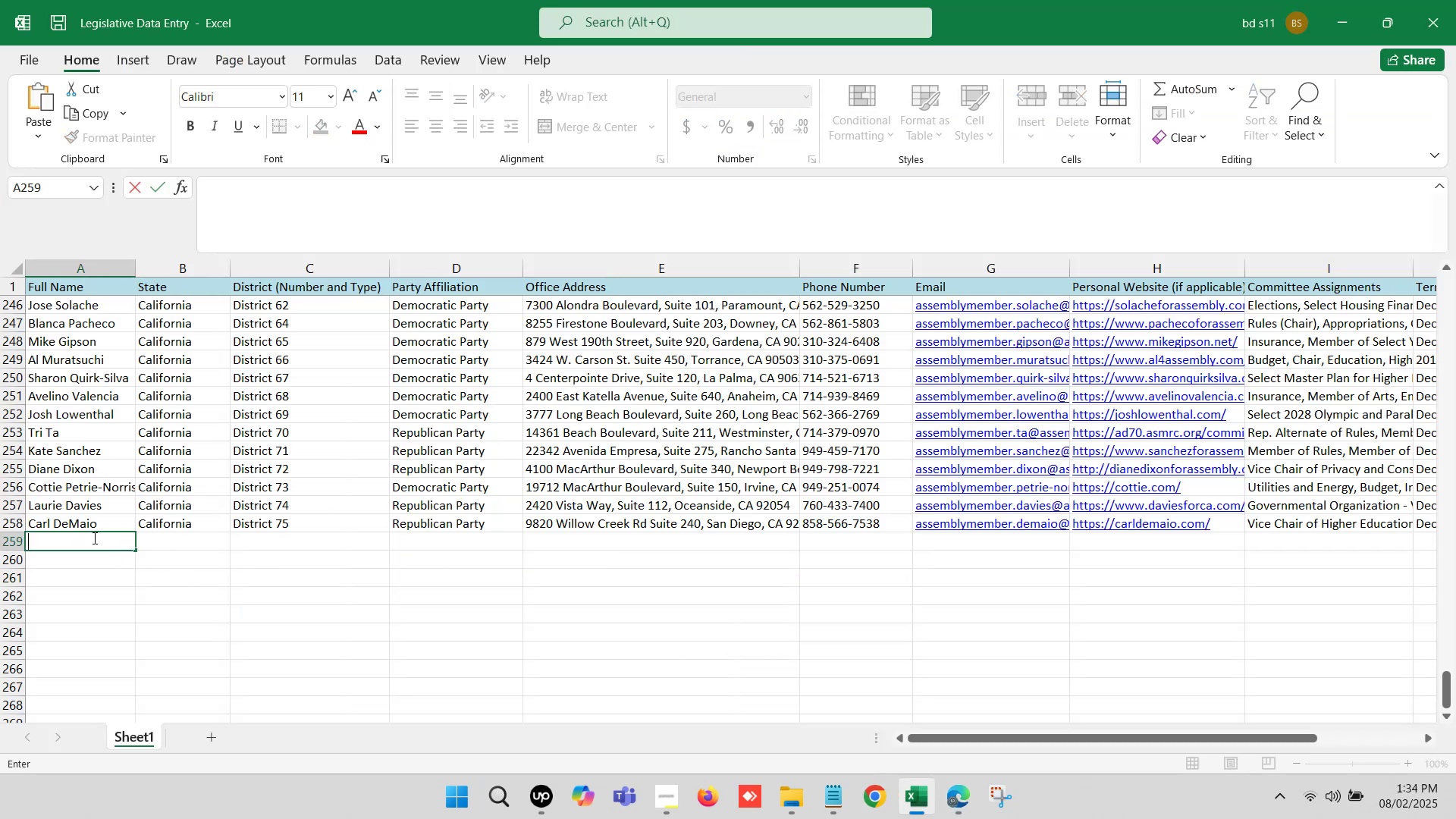 
key(Control+V)
 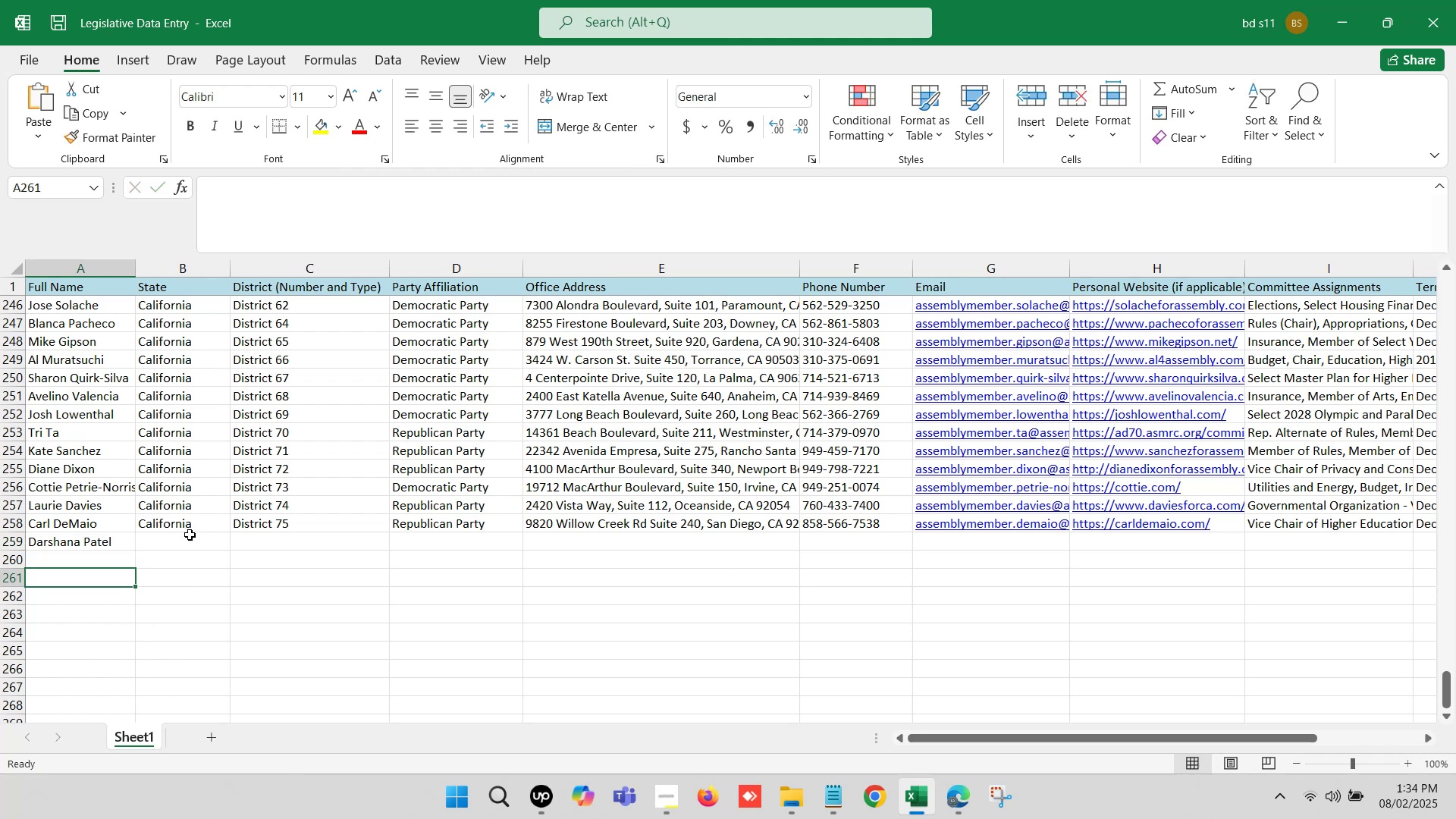 
left_click([195, 519])
 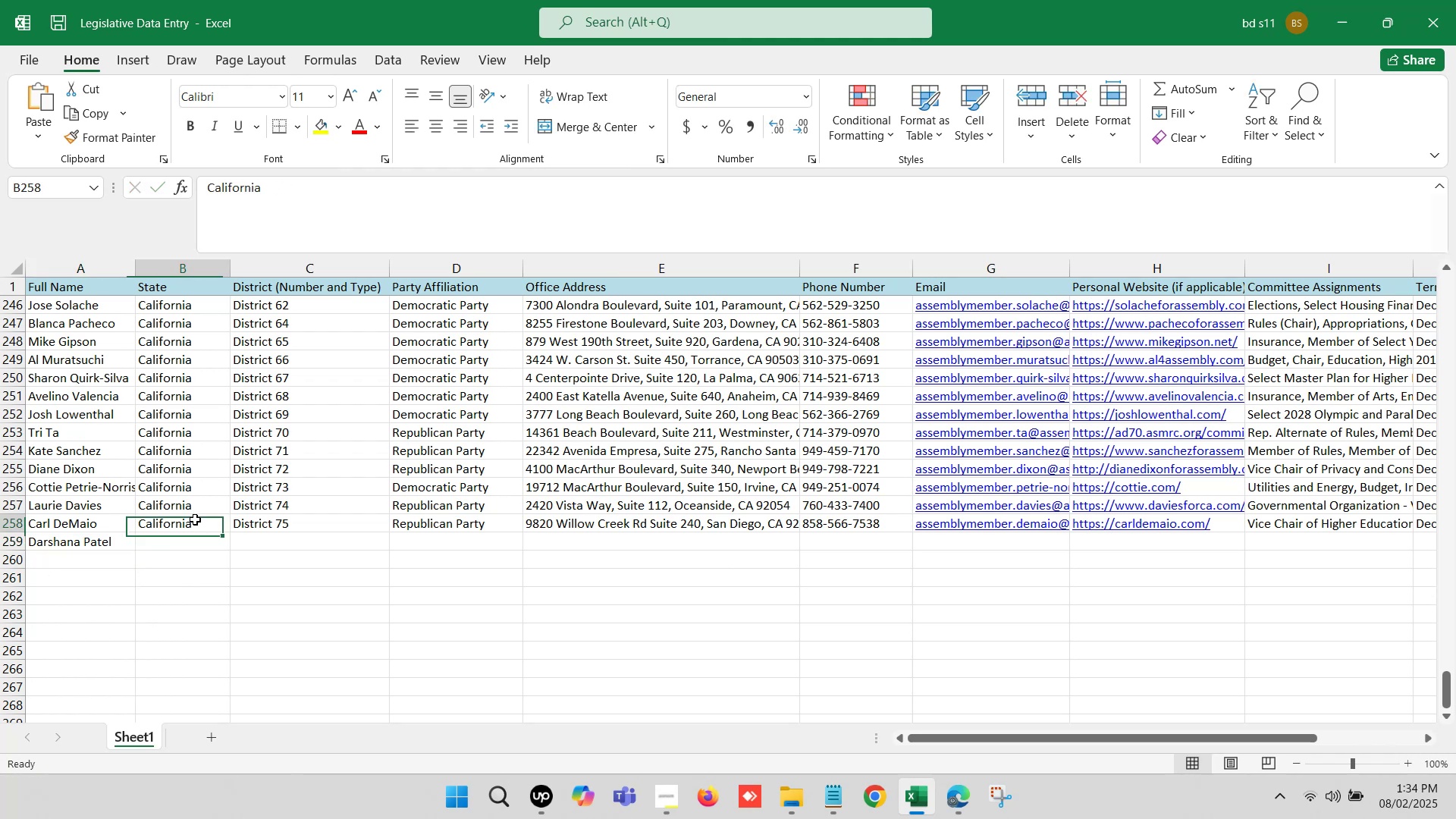 
key(Control+ControlLeft)
 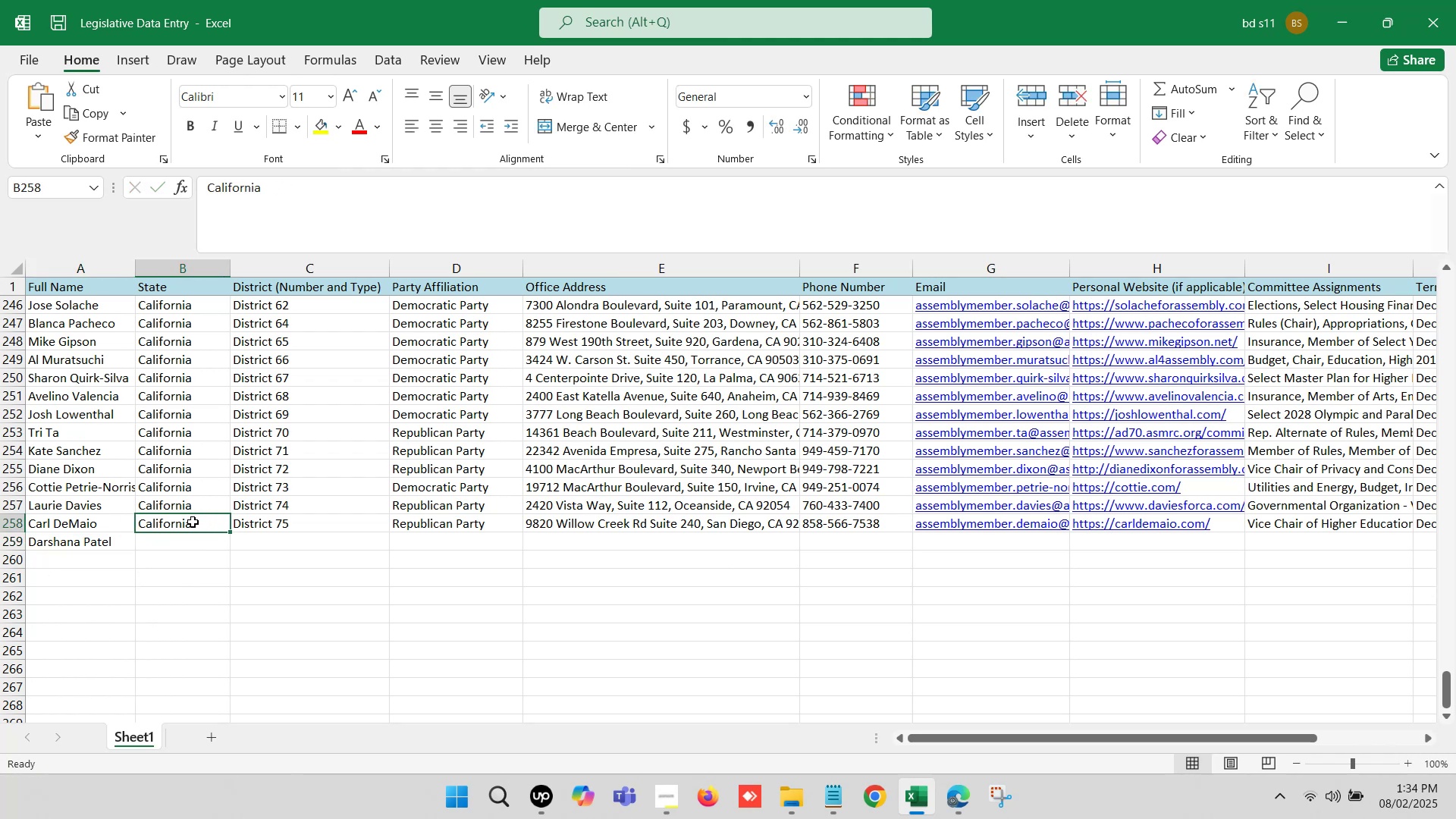 
key(Control+C)
 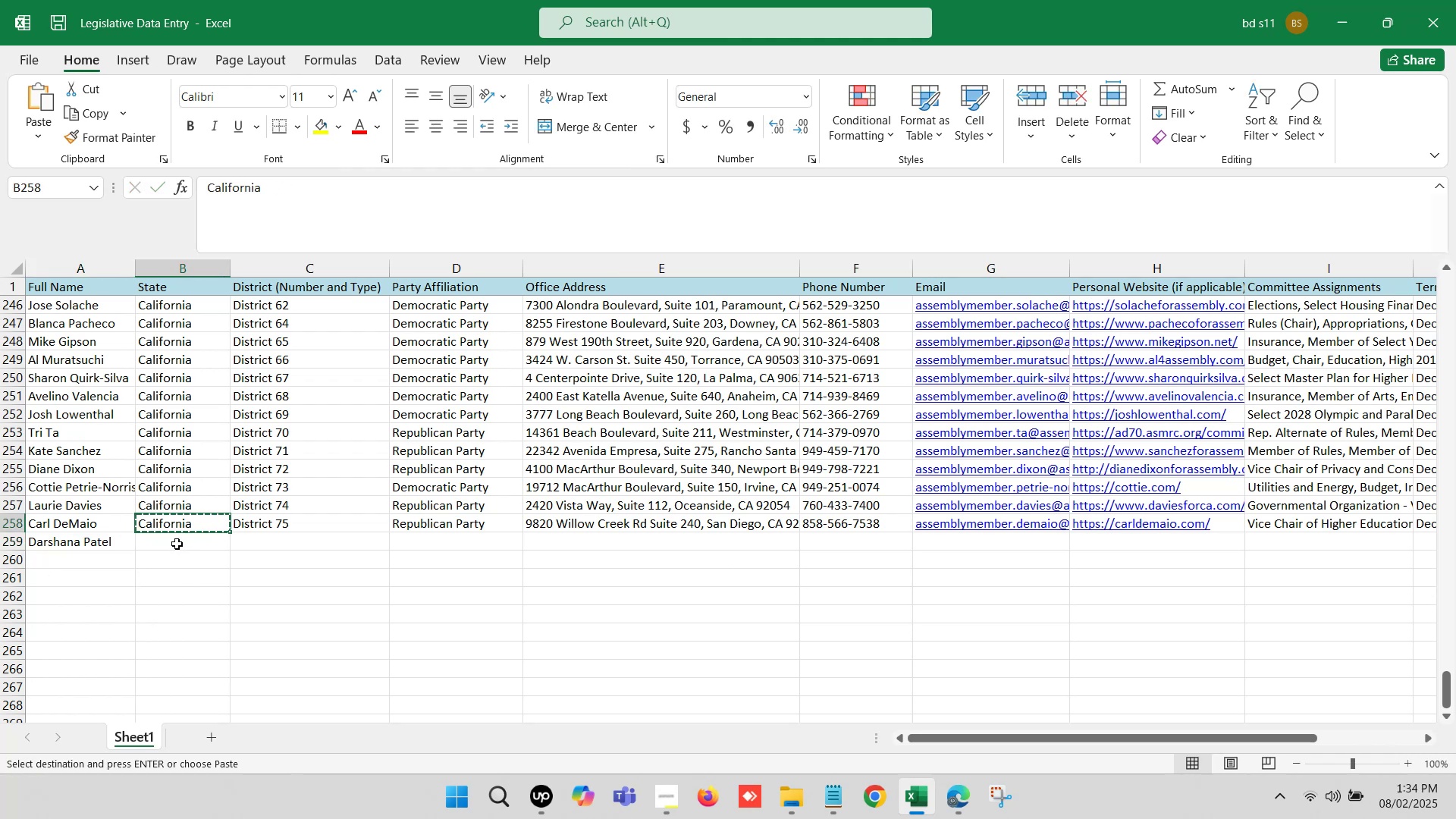 
left_click([176, 545])
 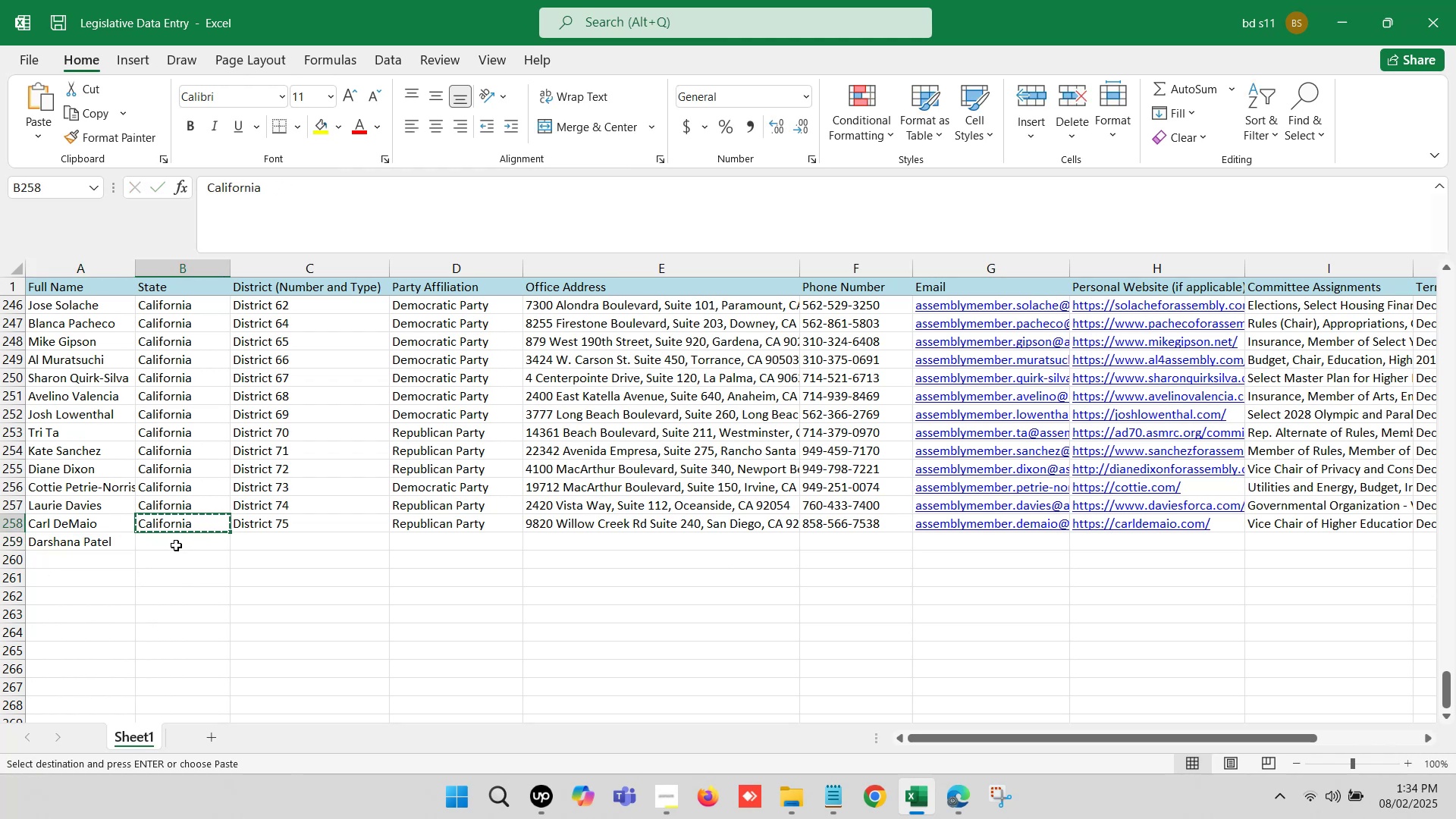 
key(Control+ControlLeft)
 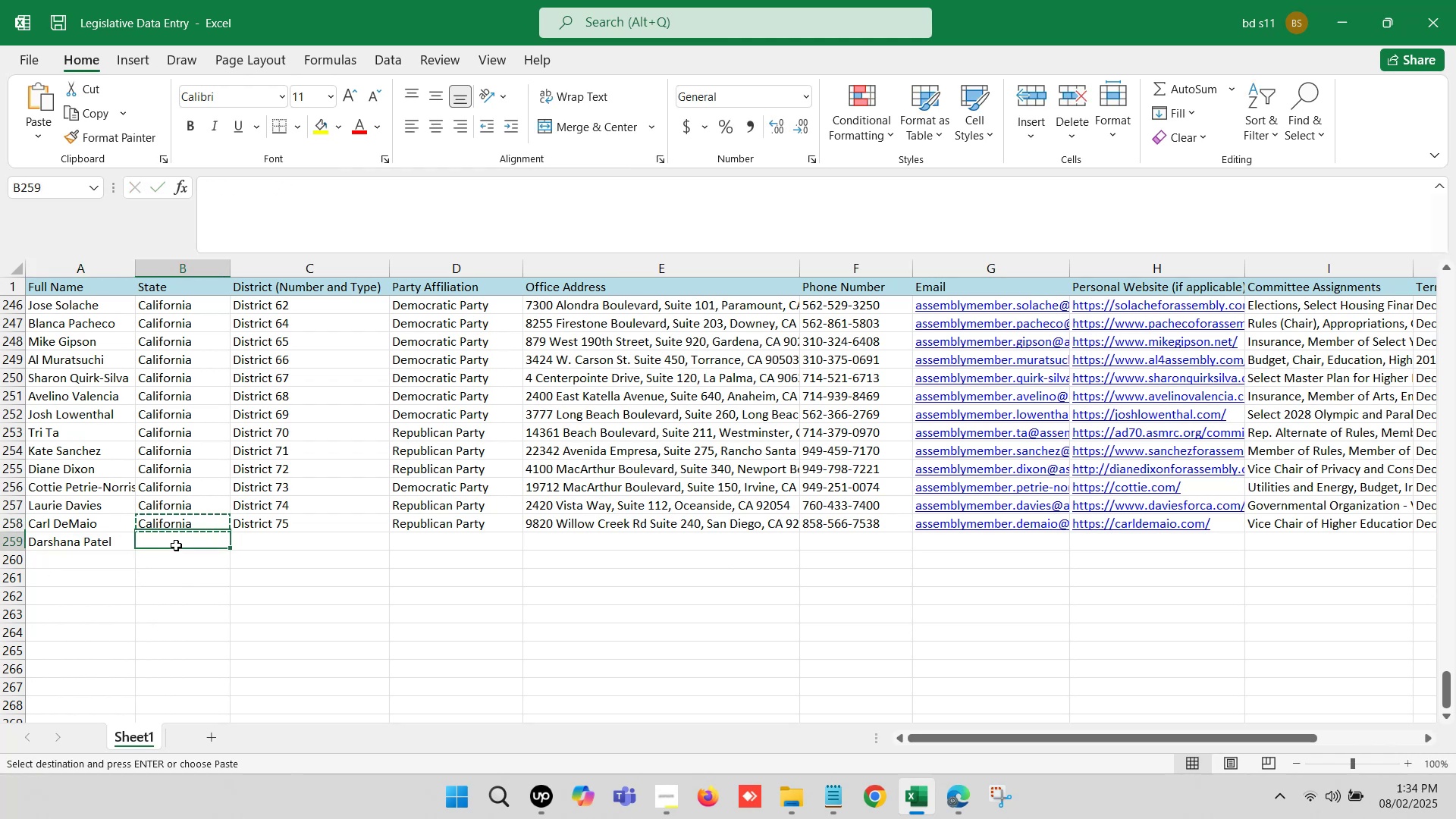 
key(Control+V)
 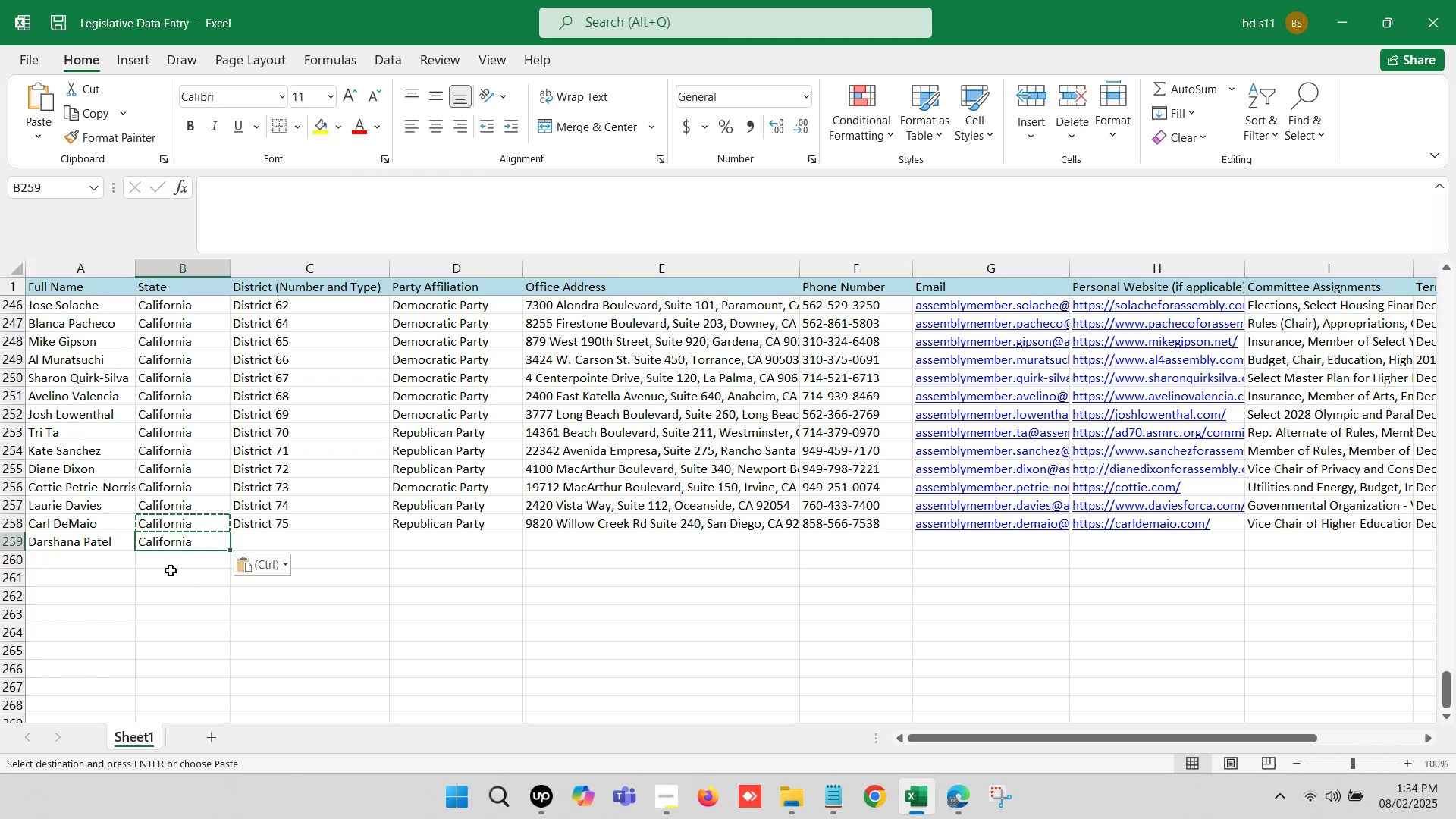 
left_click([171, 571])
 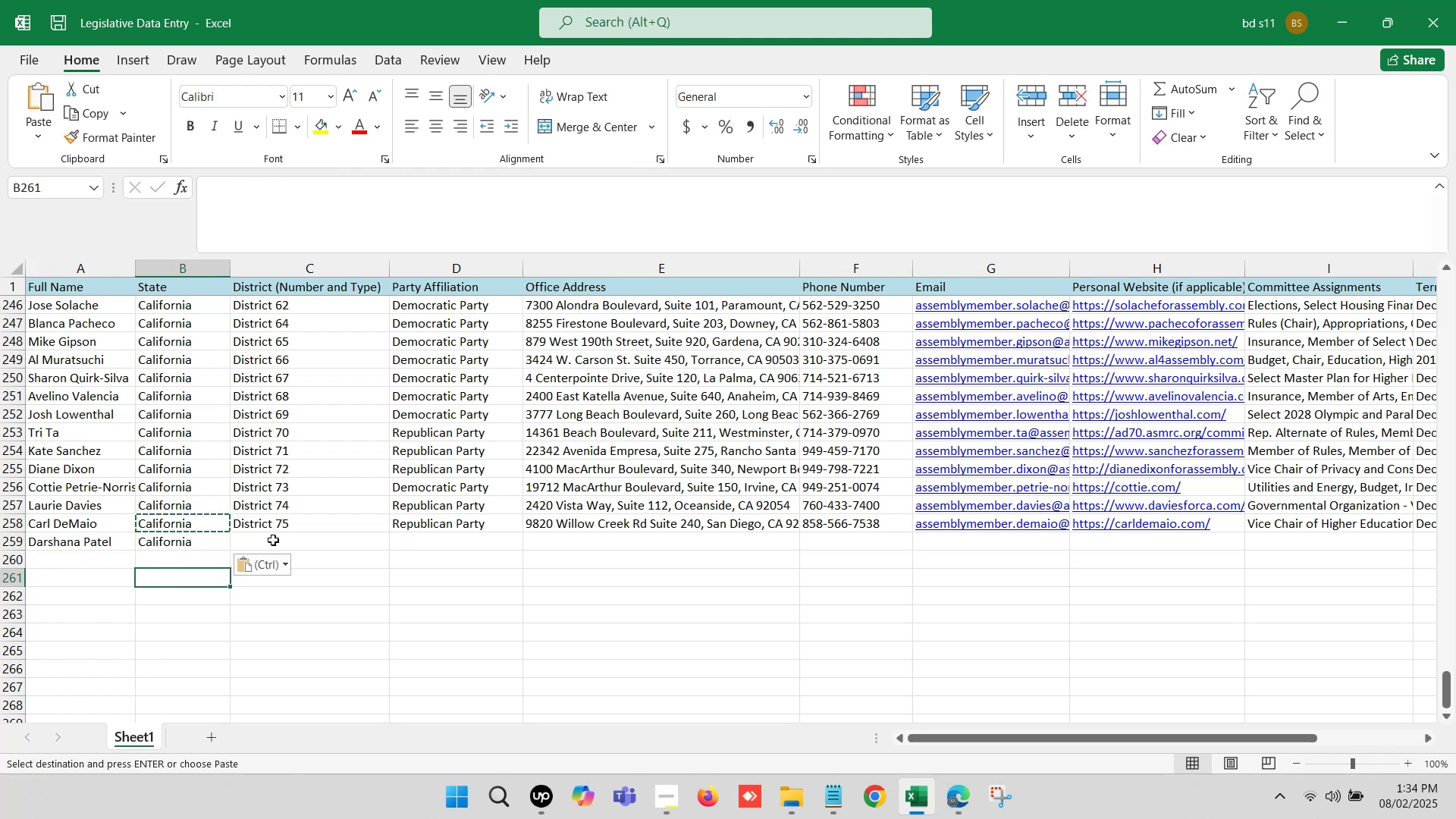 
left_click([275, 538])
 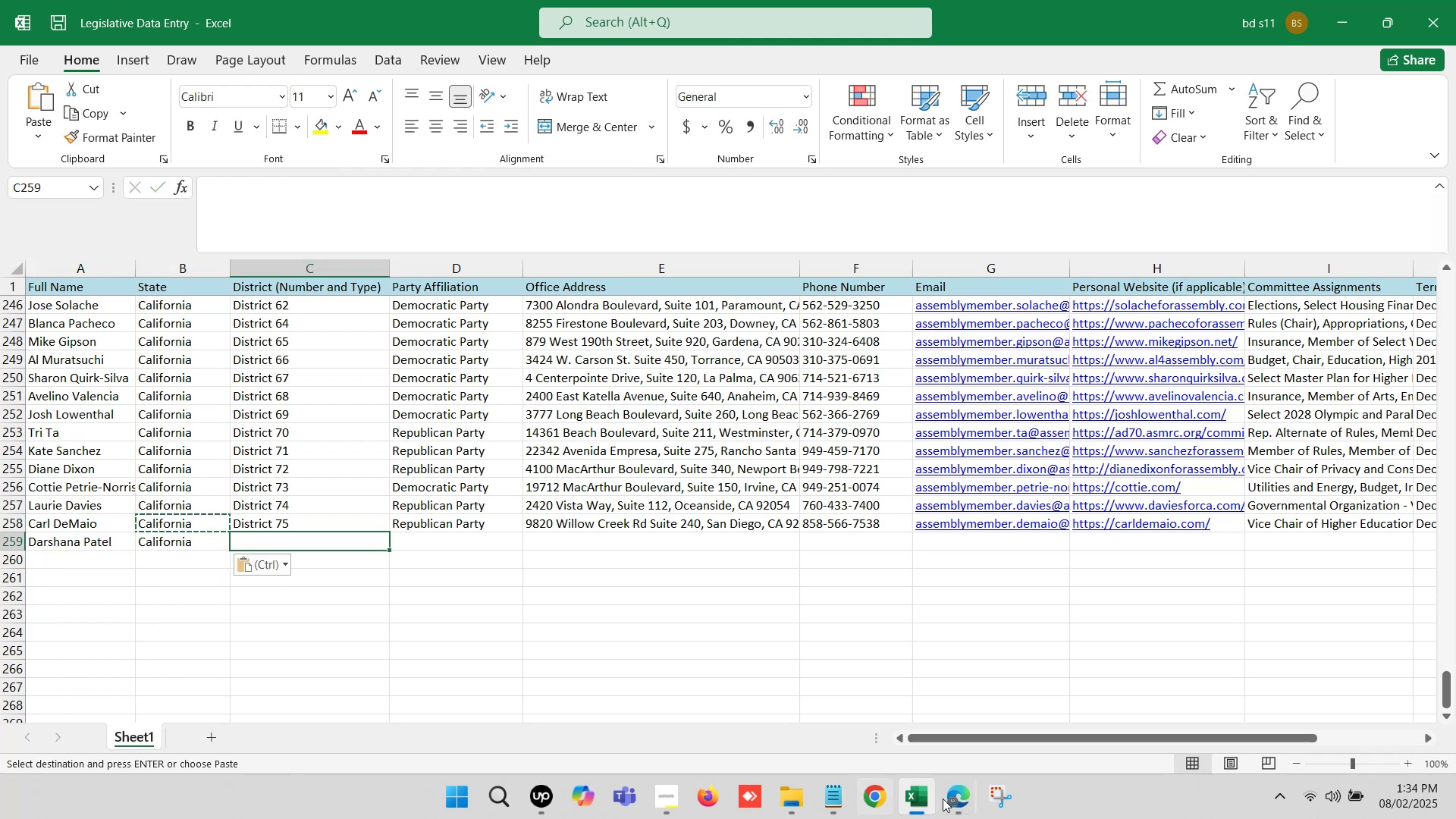 
left_click([954, 799])
 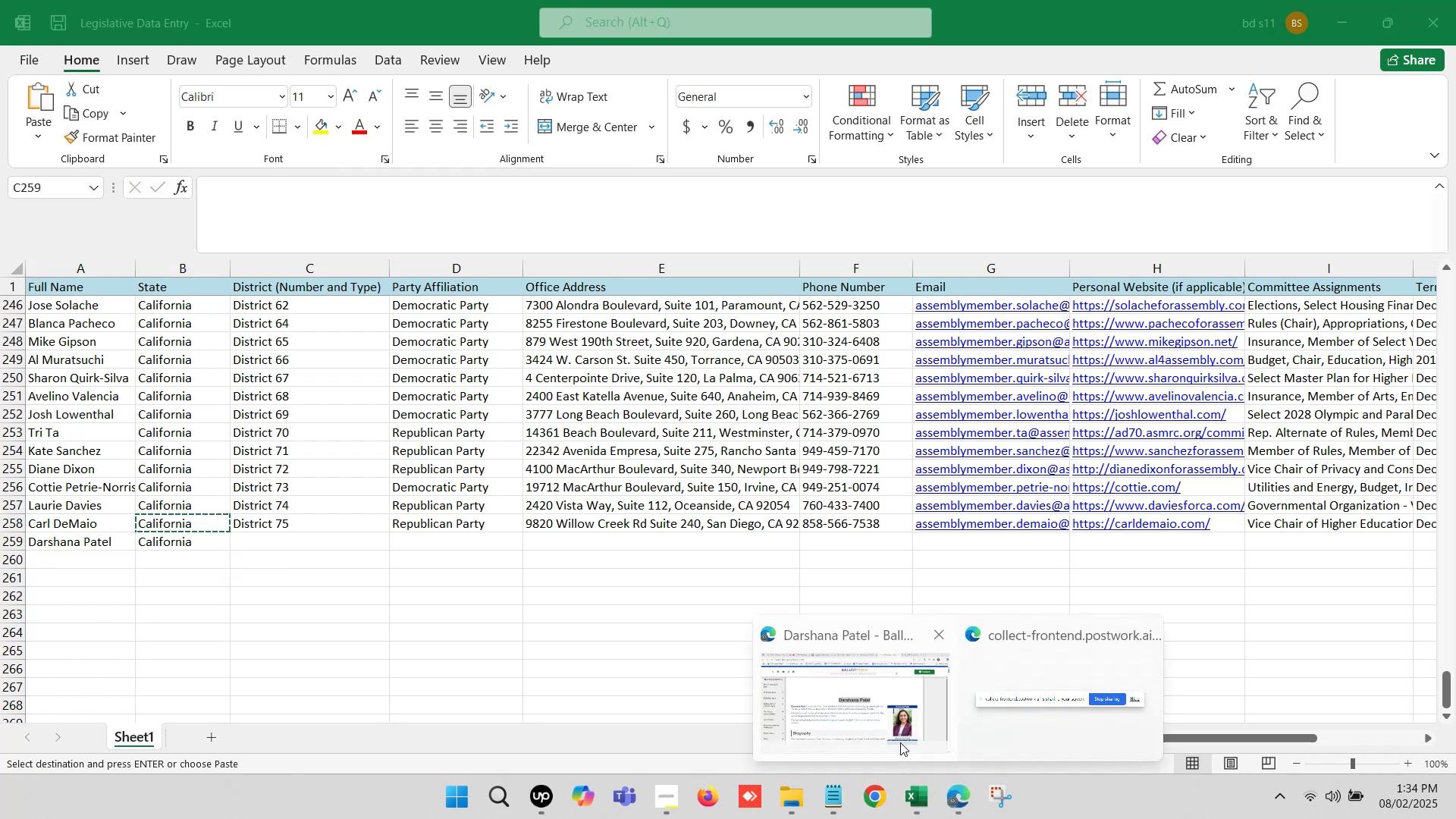 
left_click([871, 717])
 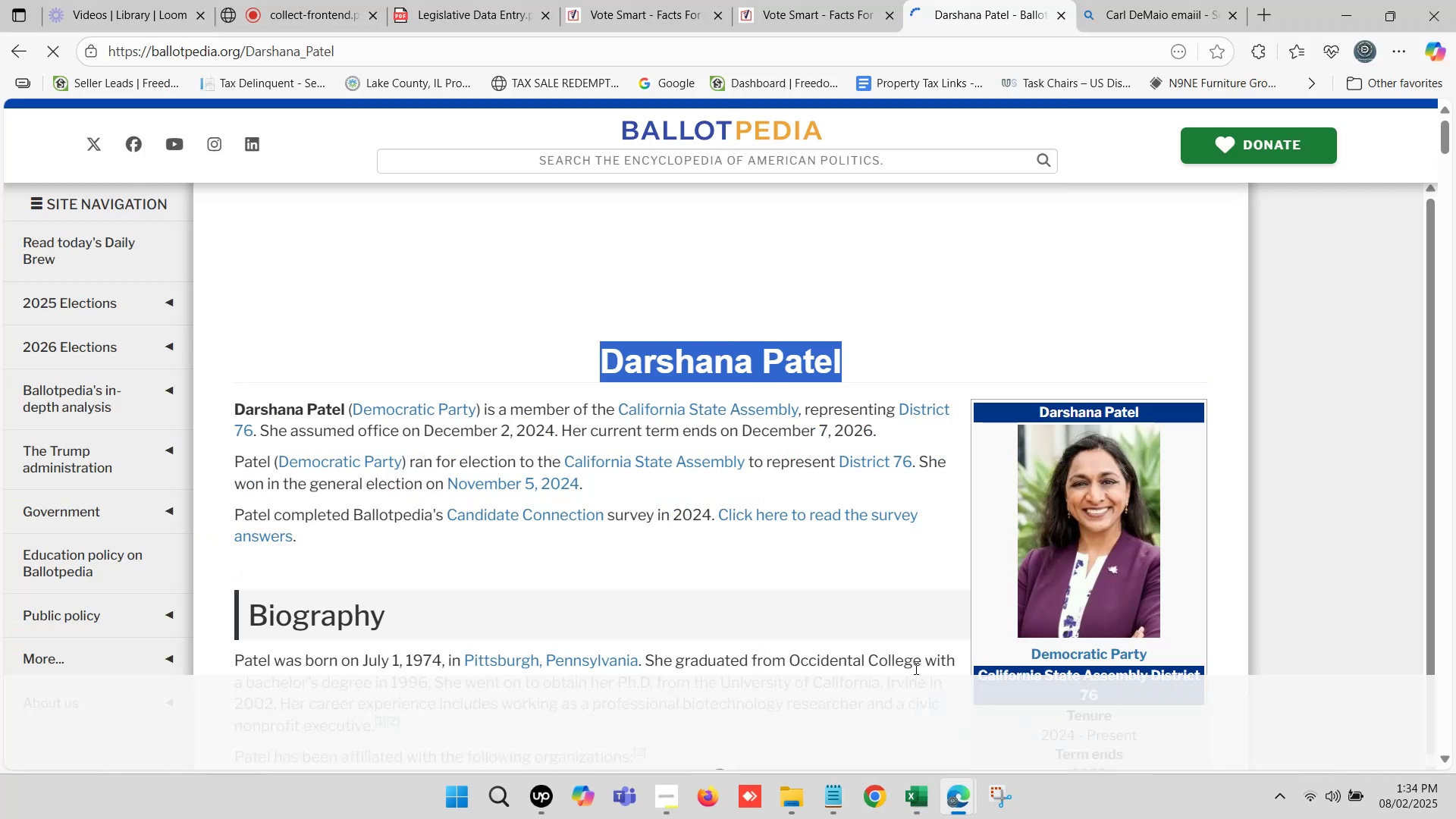 
left_click([920, 788])
 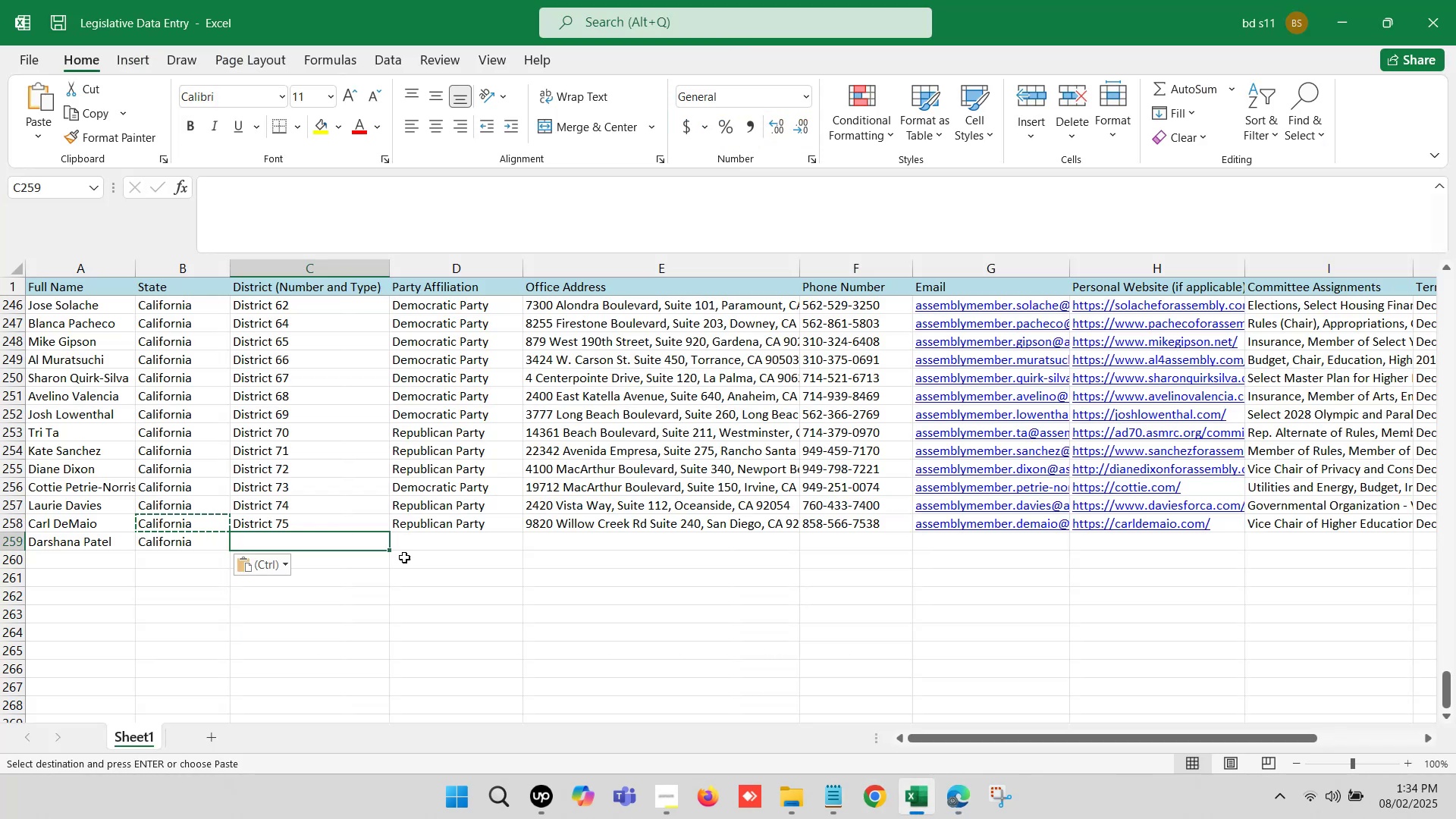 
left_click([307, 518])
 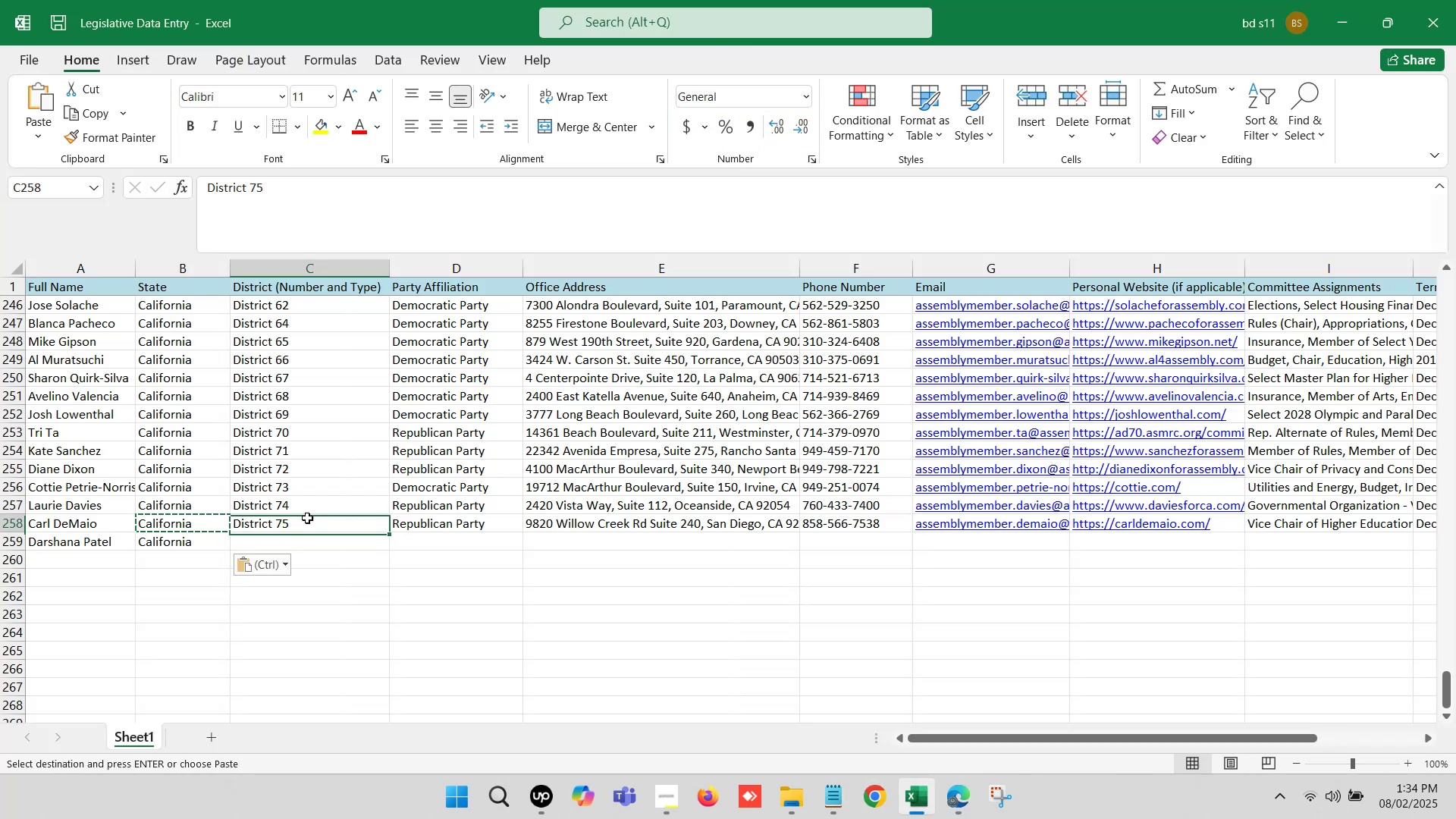 
key(Control+ControlLeft)
 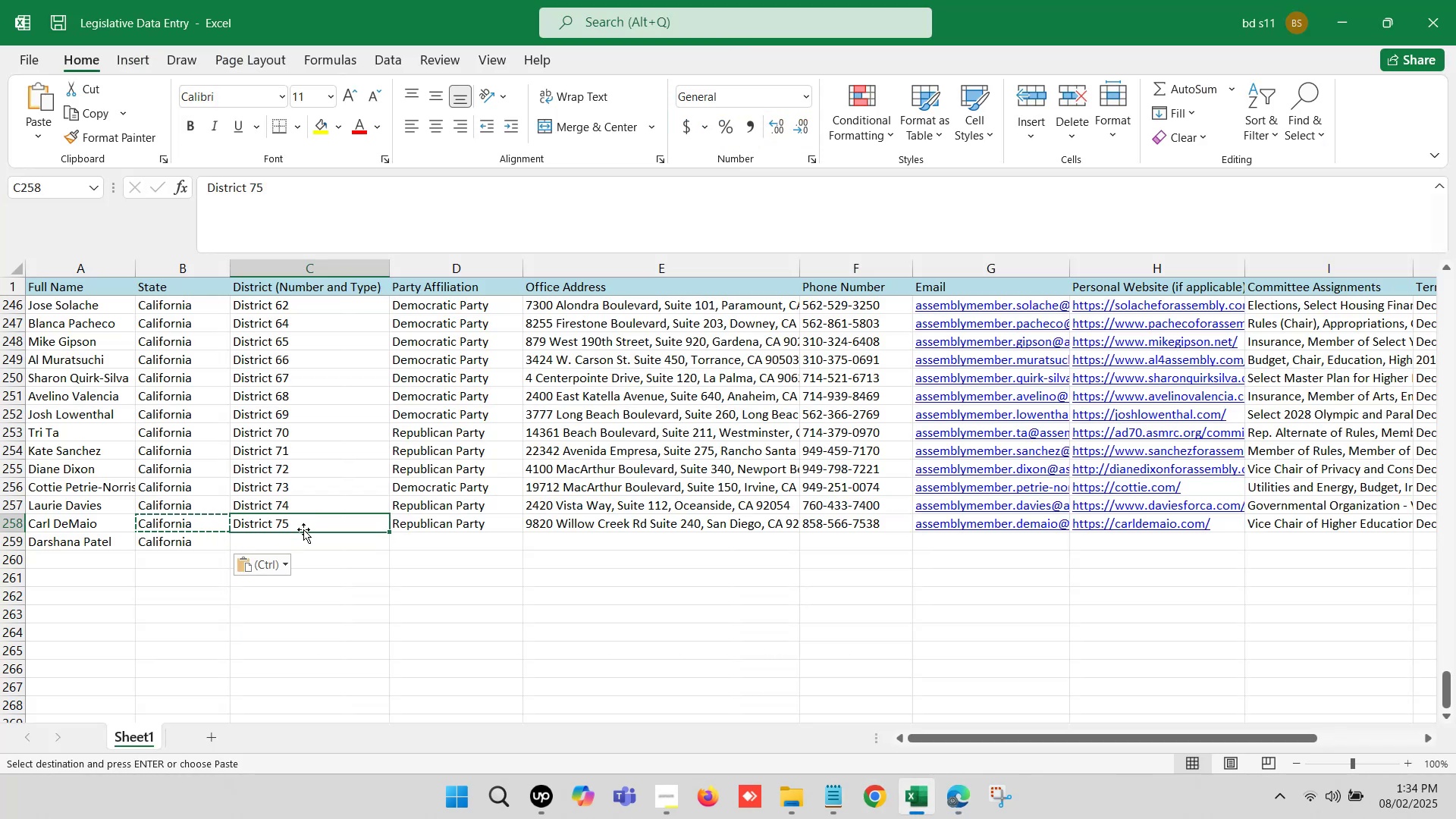 
key(Control+C)
 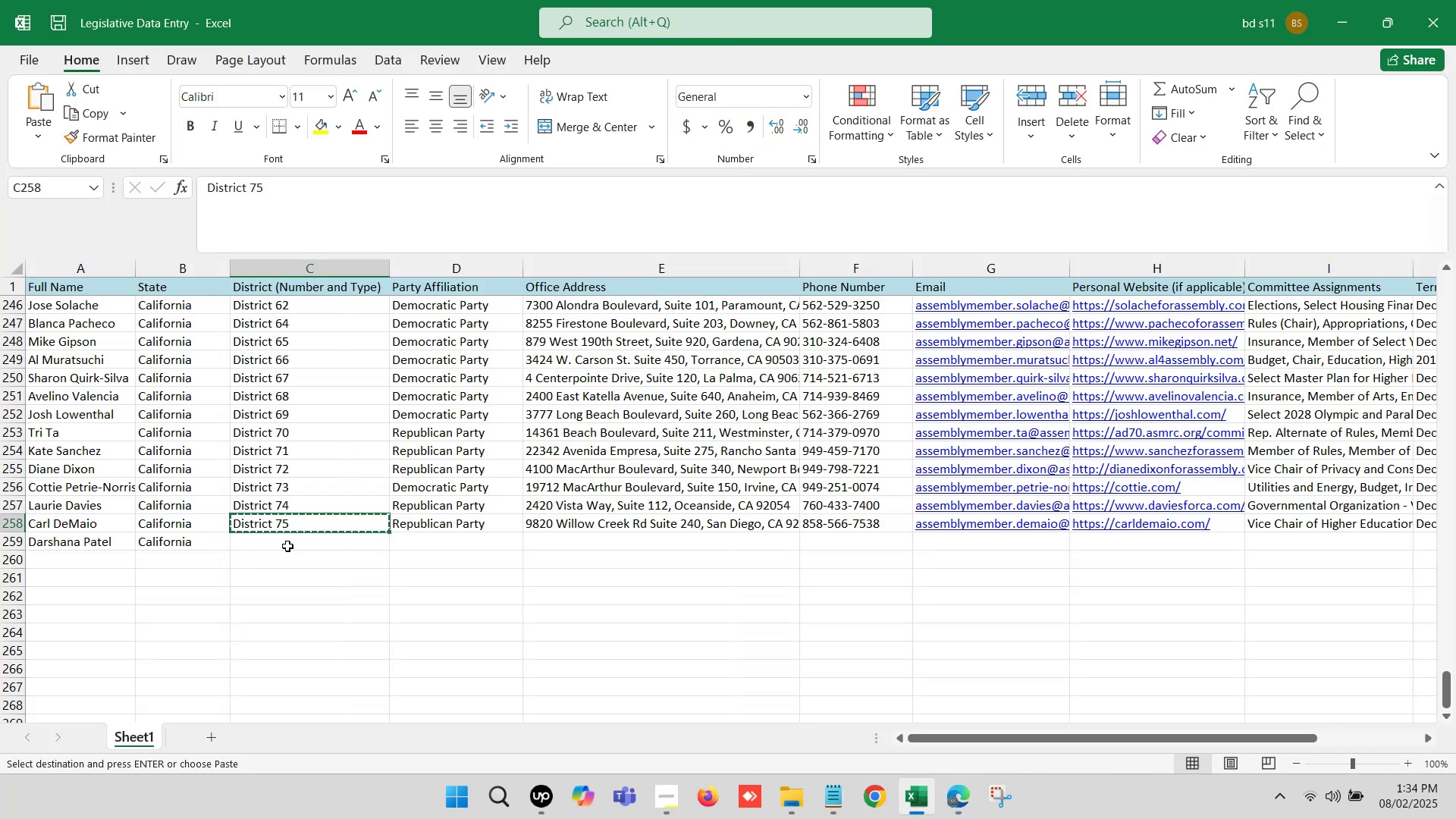 
key(Control+ControlLeft)
 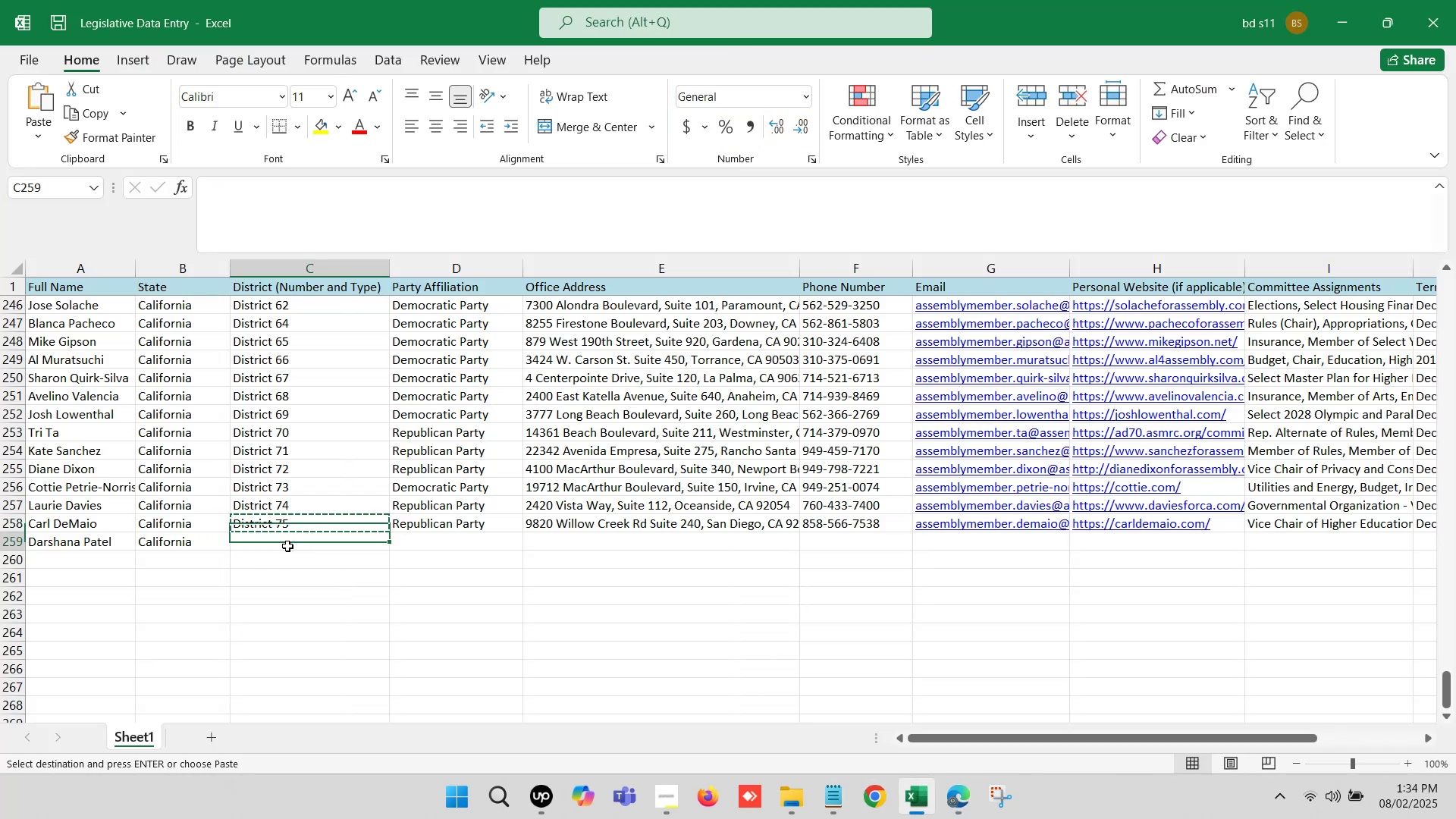 
left_click([287, 546])
 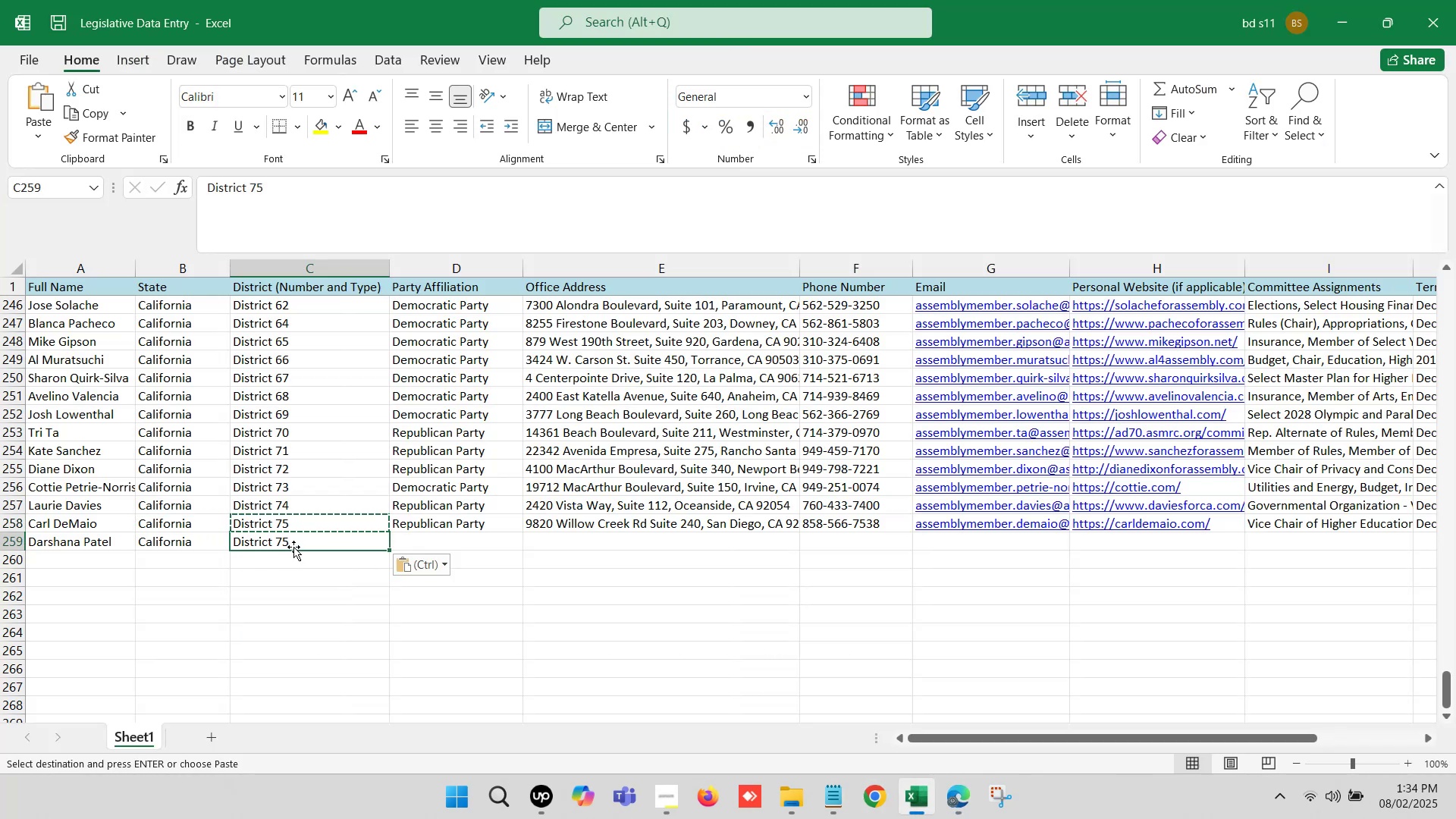 
key(Control+V)
 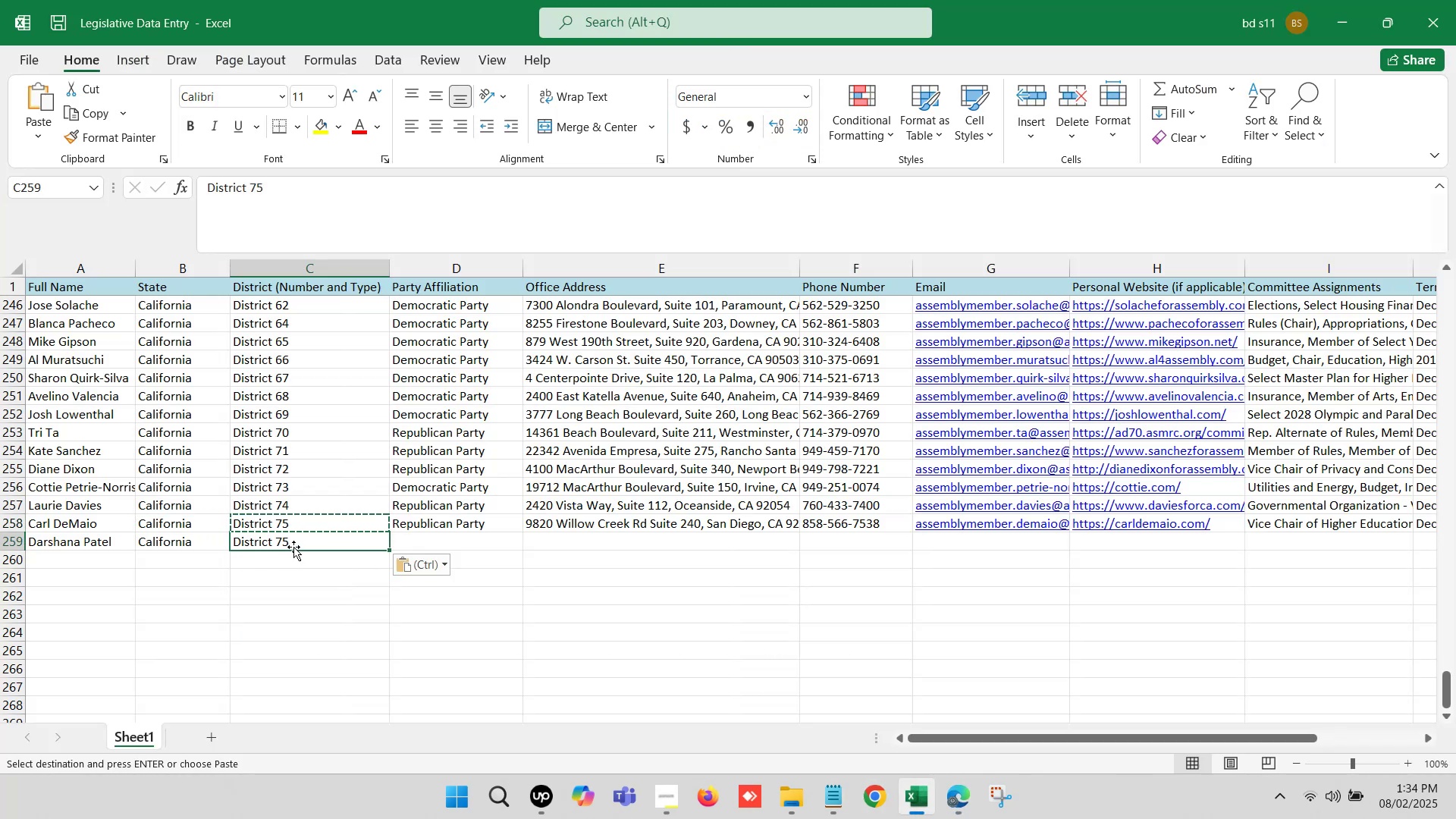 
double_click([293, 547])
 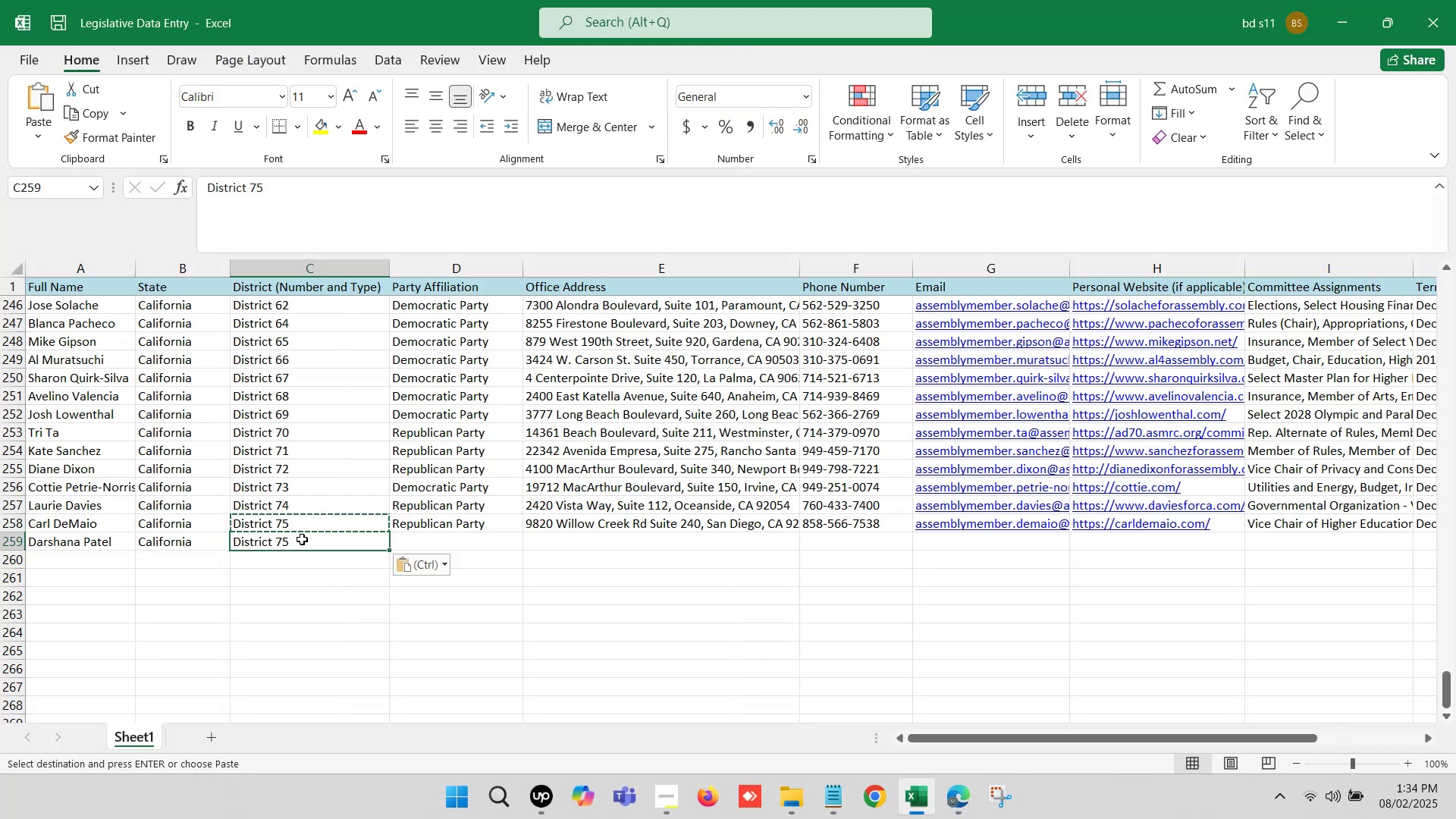 
double_click([302, 539])
 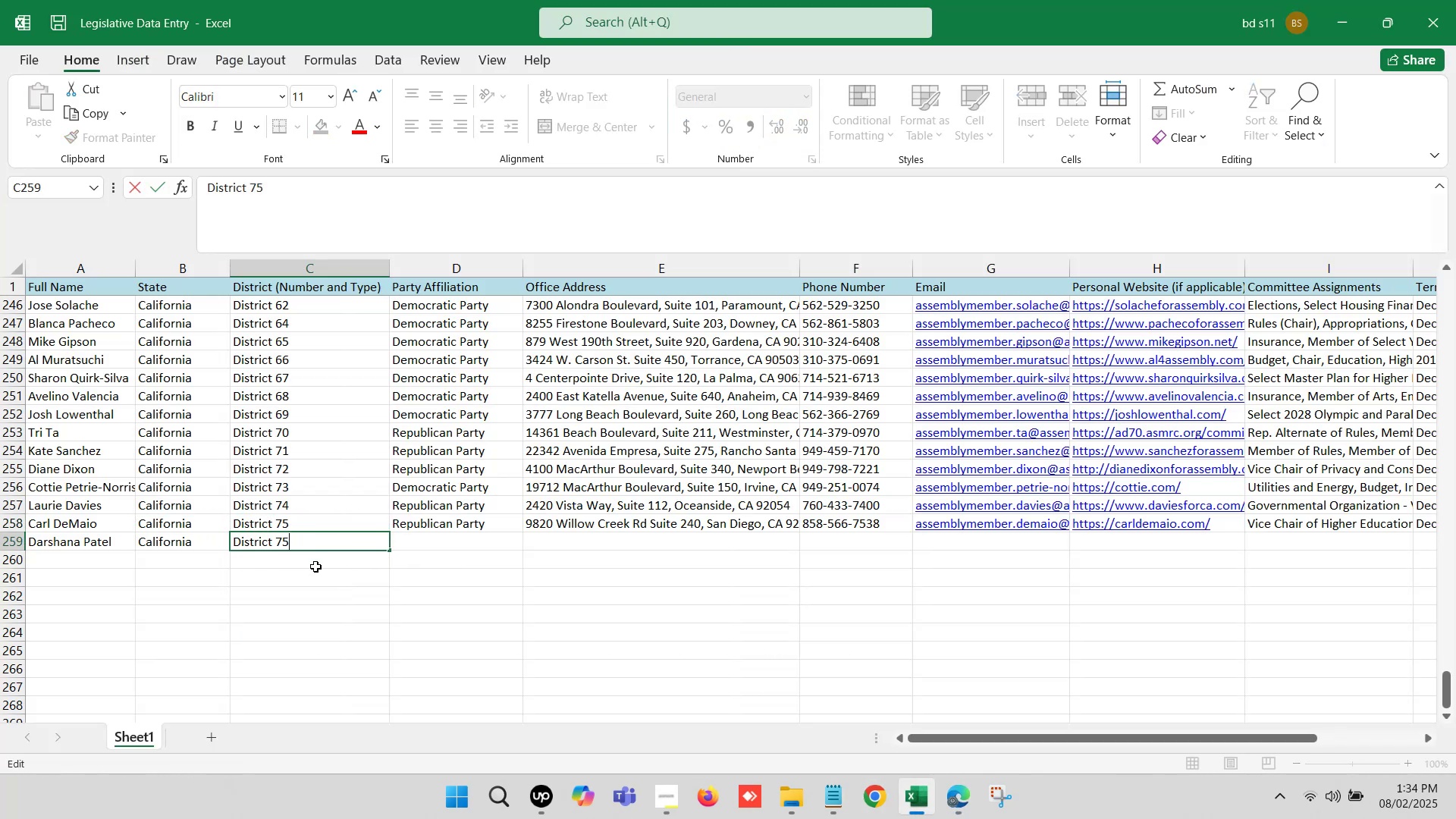 
key(Backspace)
 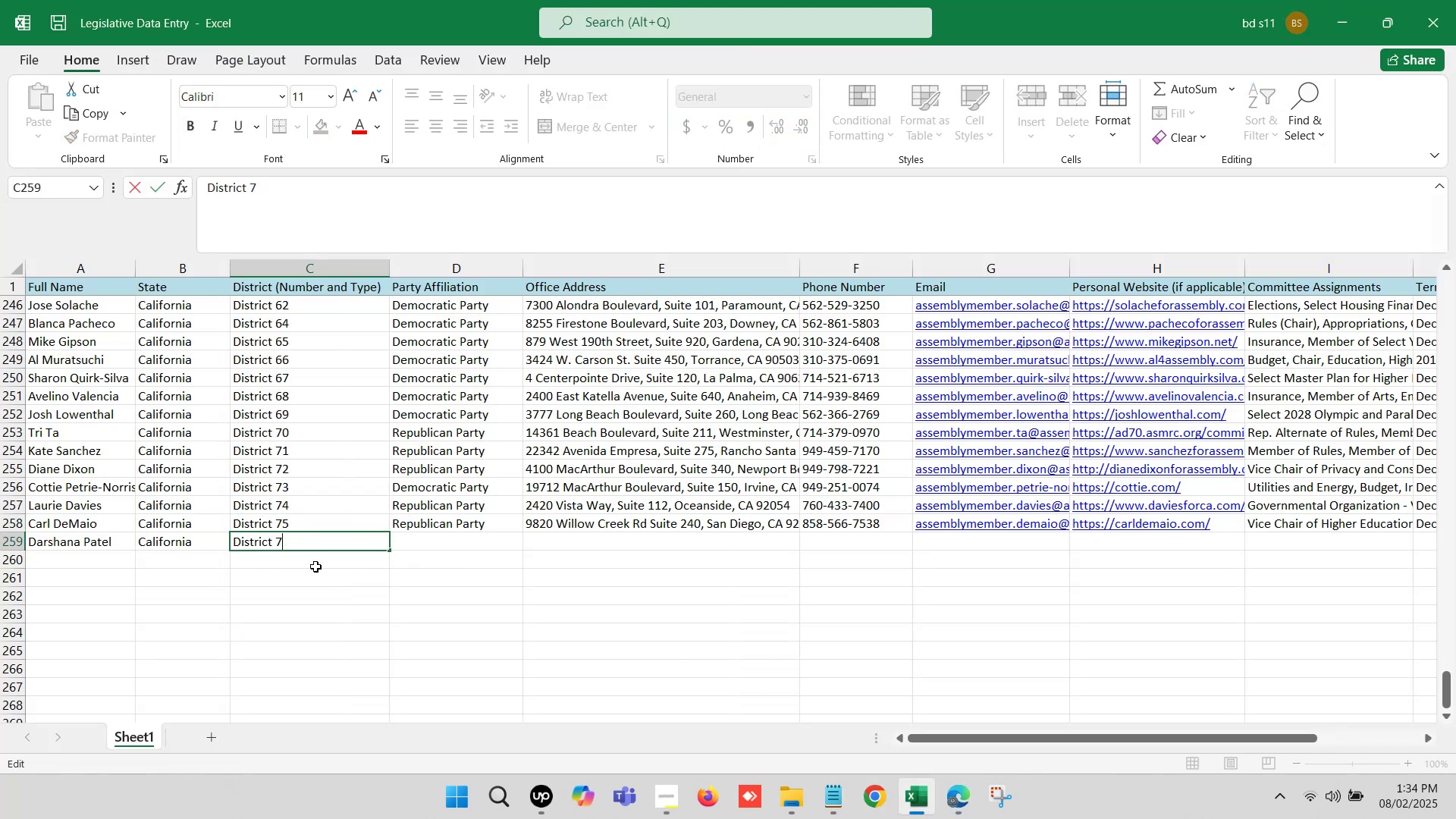 
key(6)
 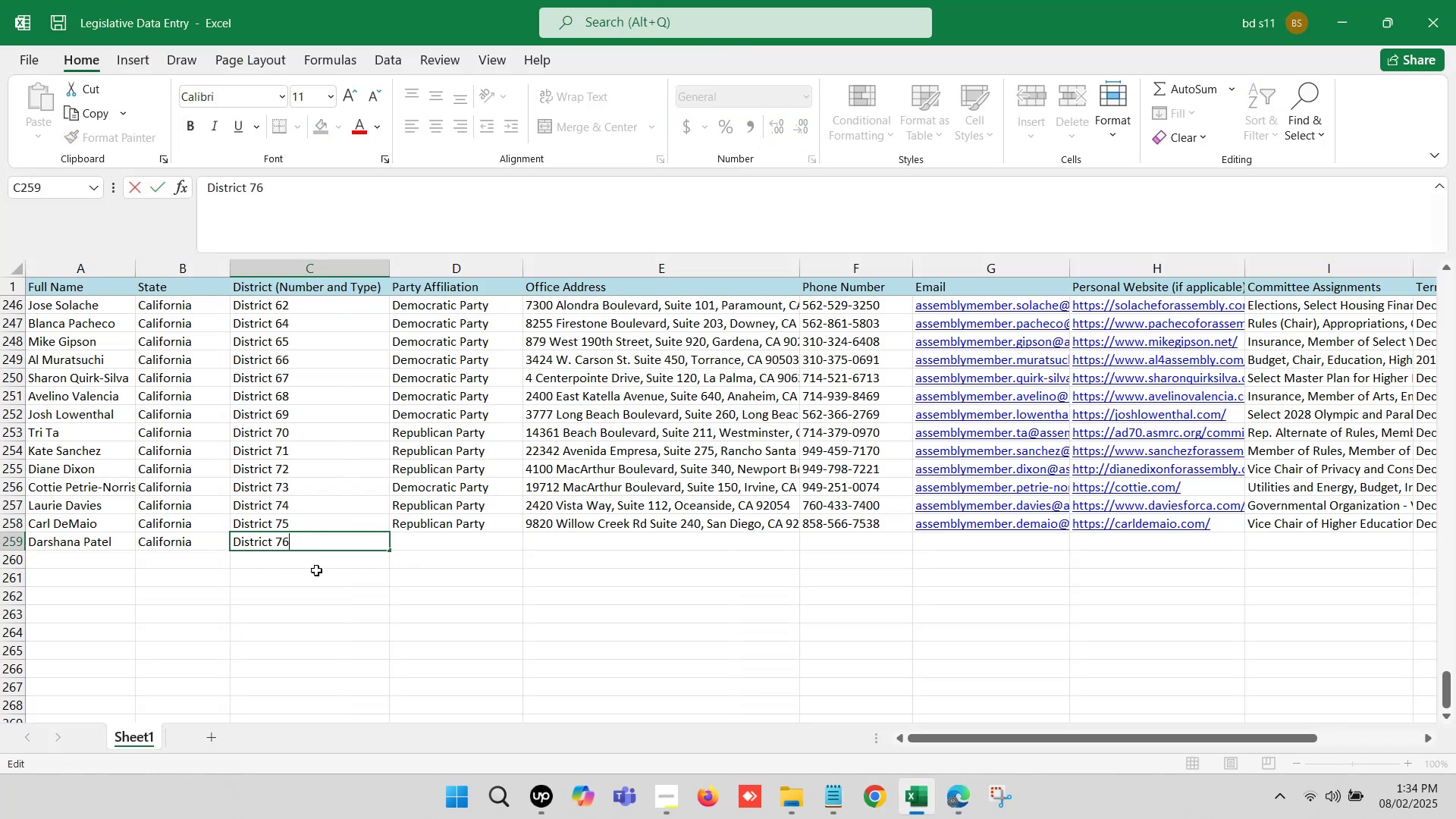 
left_click([337, 607])
 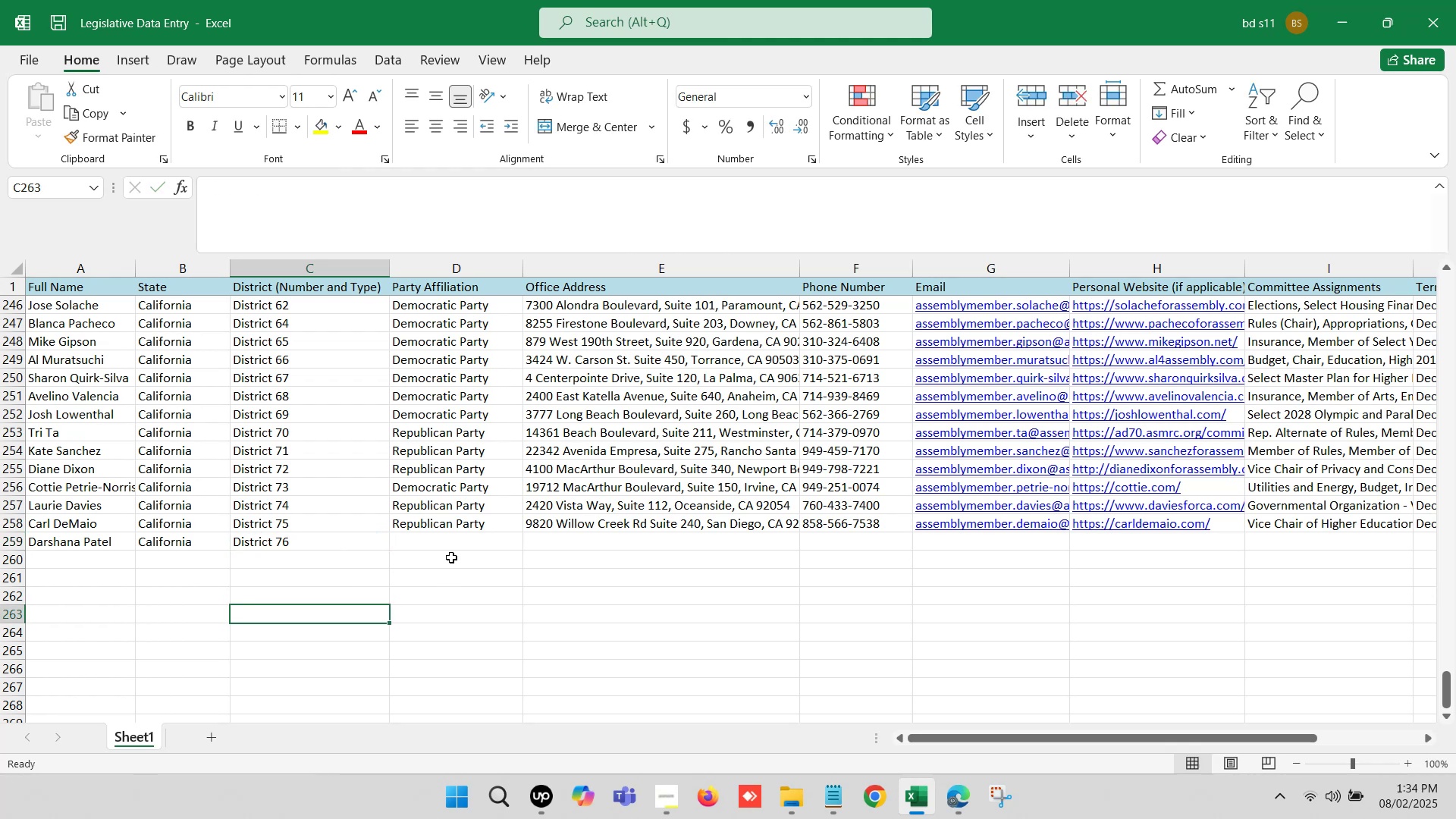 
left_click([453, 543])
 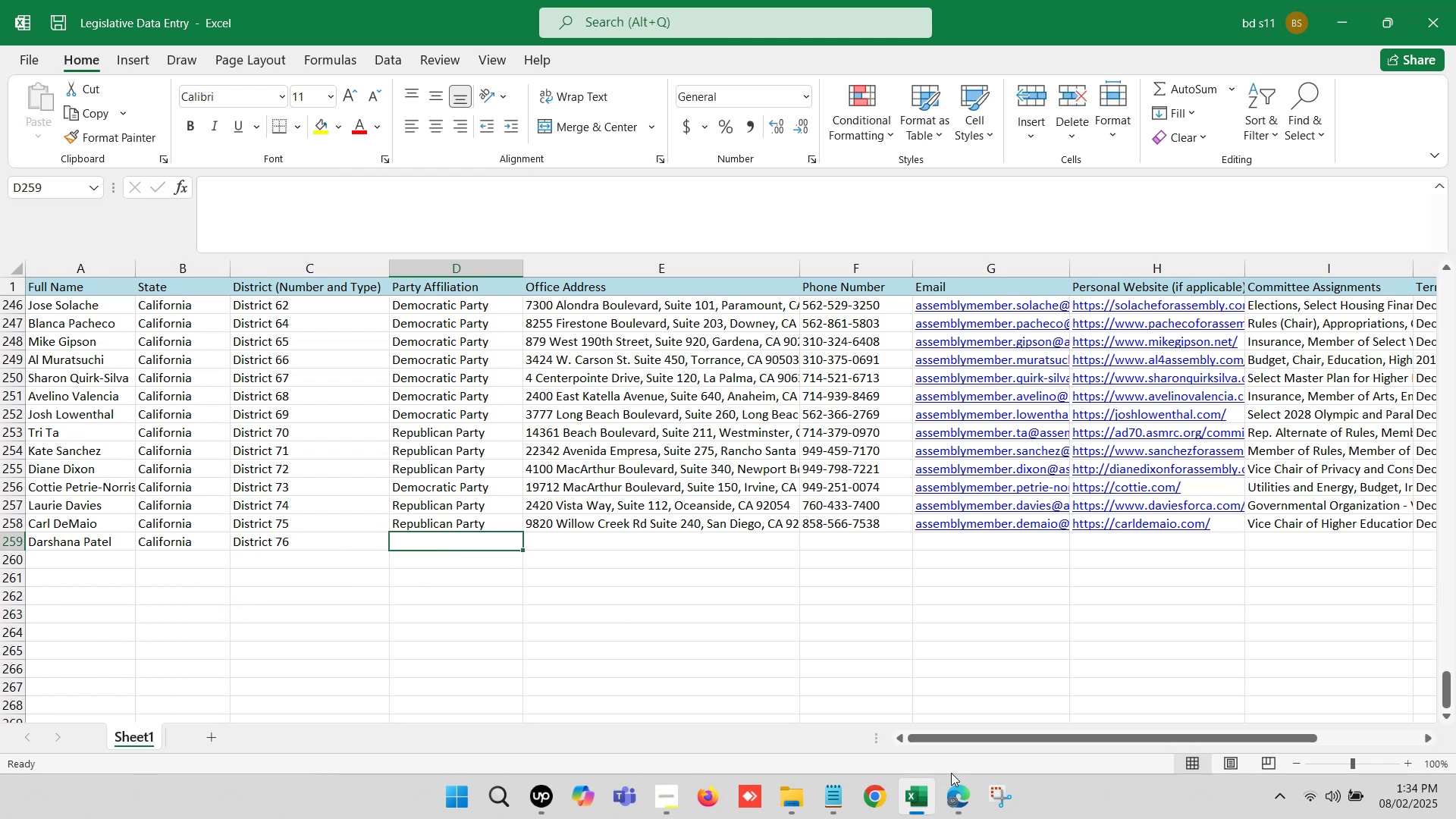 
left_click([949, 799])
 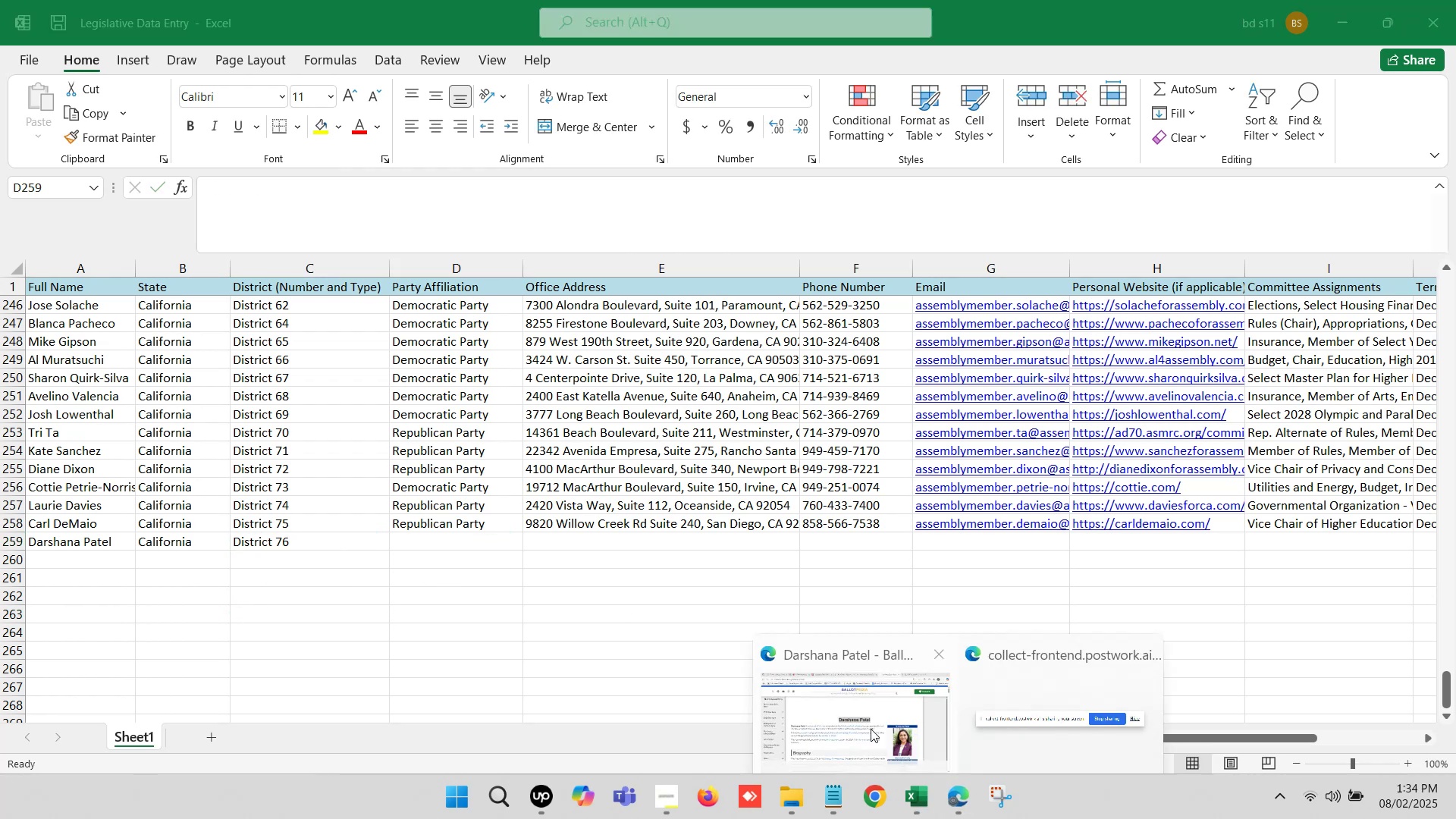 
left_click_drag(start_coordinate=[848, 705], to_coordinate=[846, 701])
 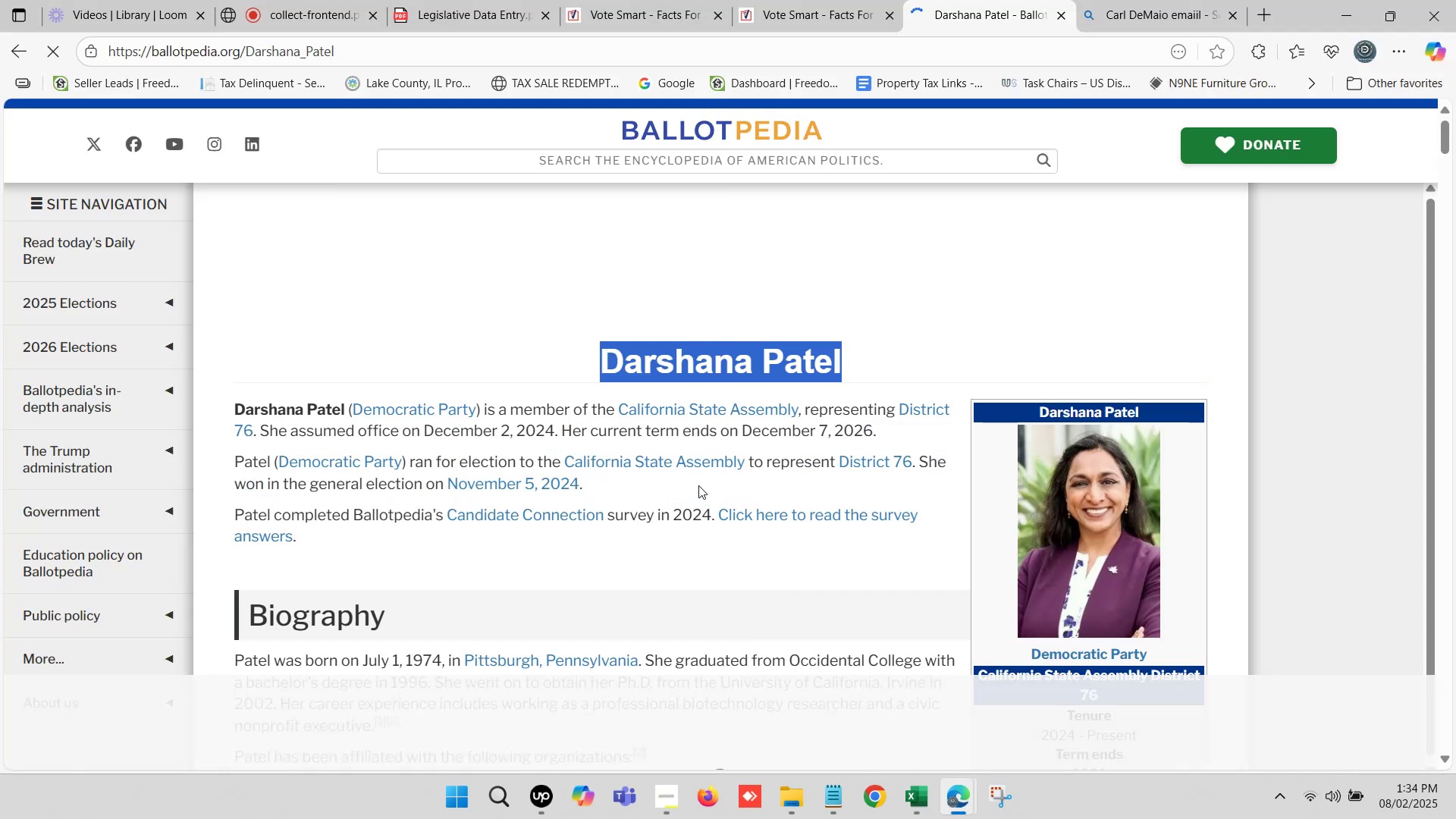 
left_click([581, 430])
 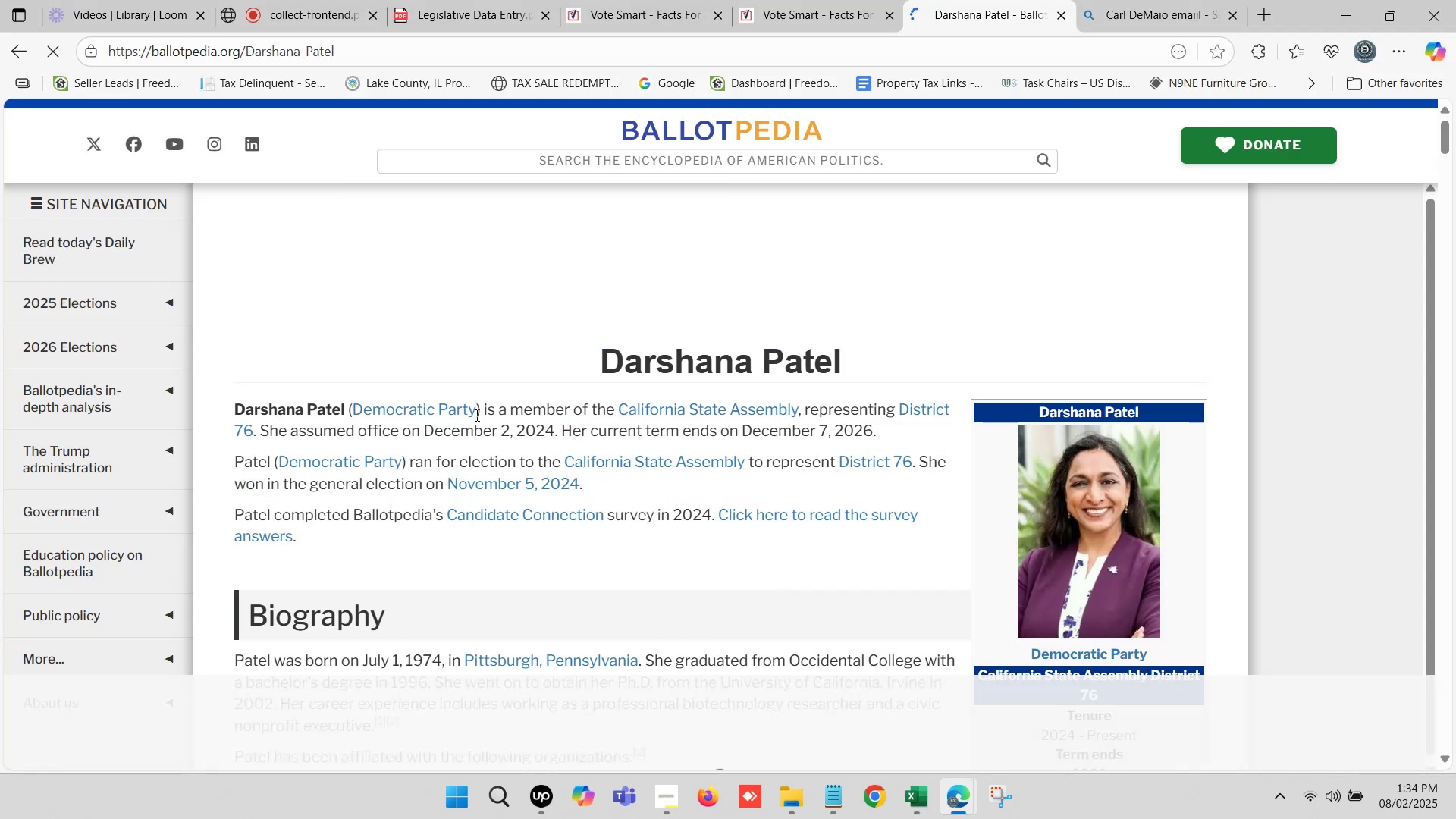 
left_click_drag(start_coordinate=[475, 408], to_coordinate=[495, 409])
 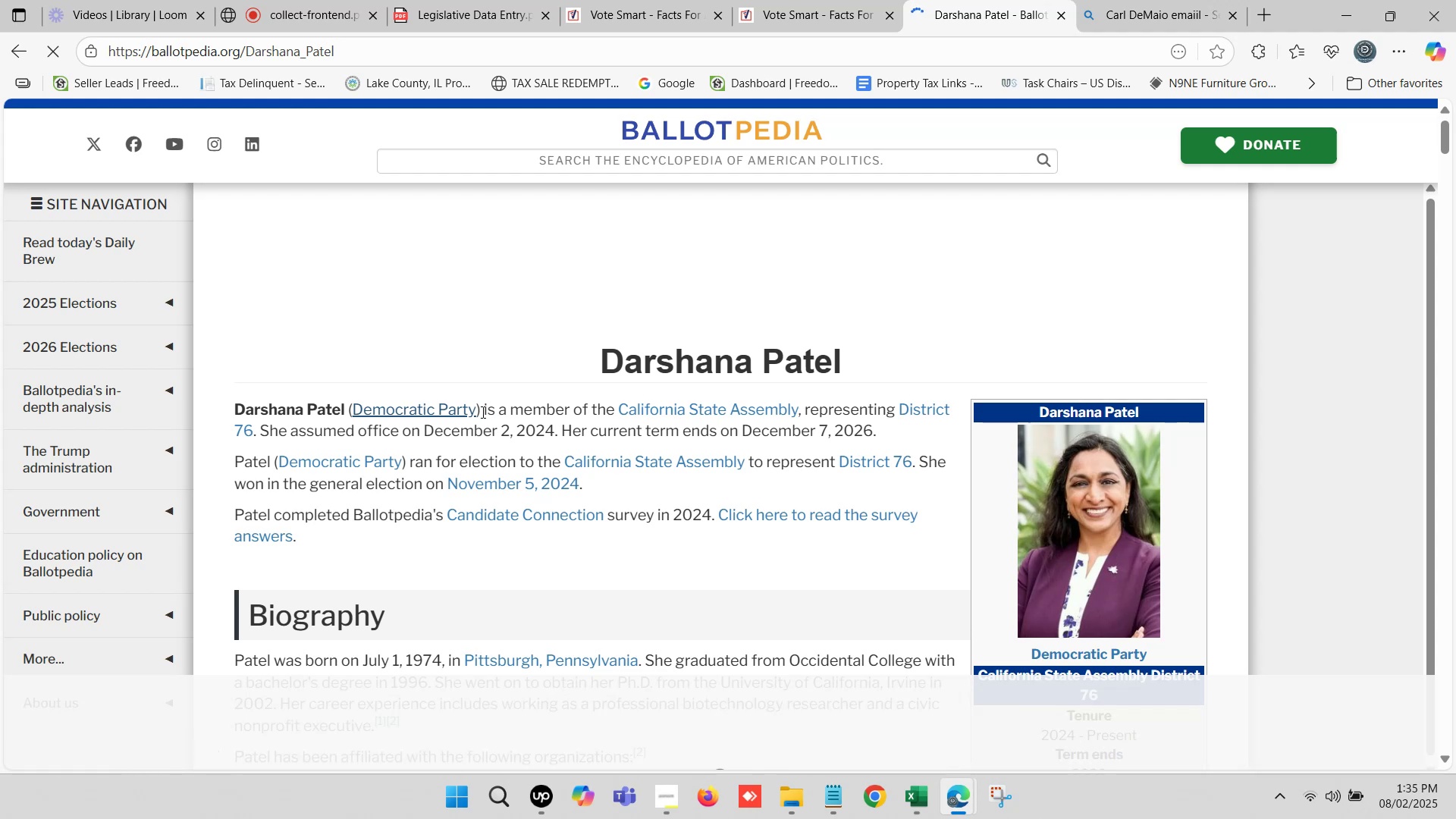 
left_click_drag(start_coordinate=[480, 412], to_coordinate=[356, 412])
 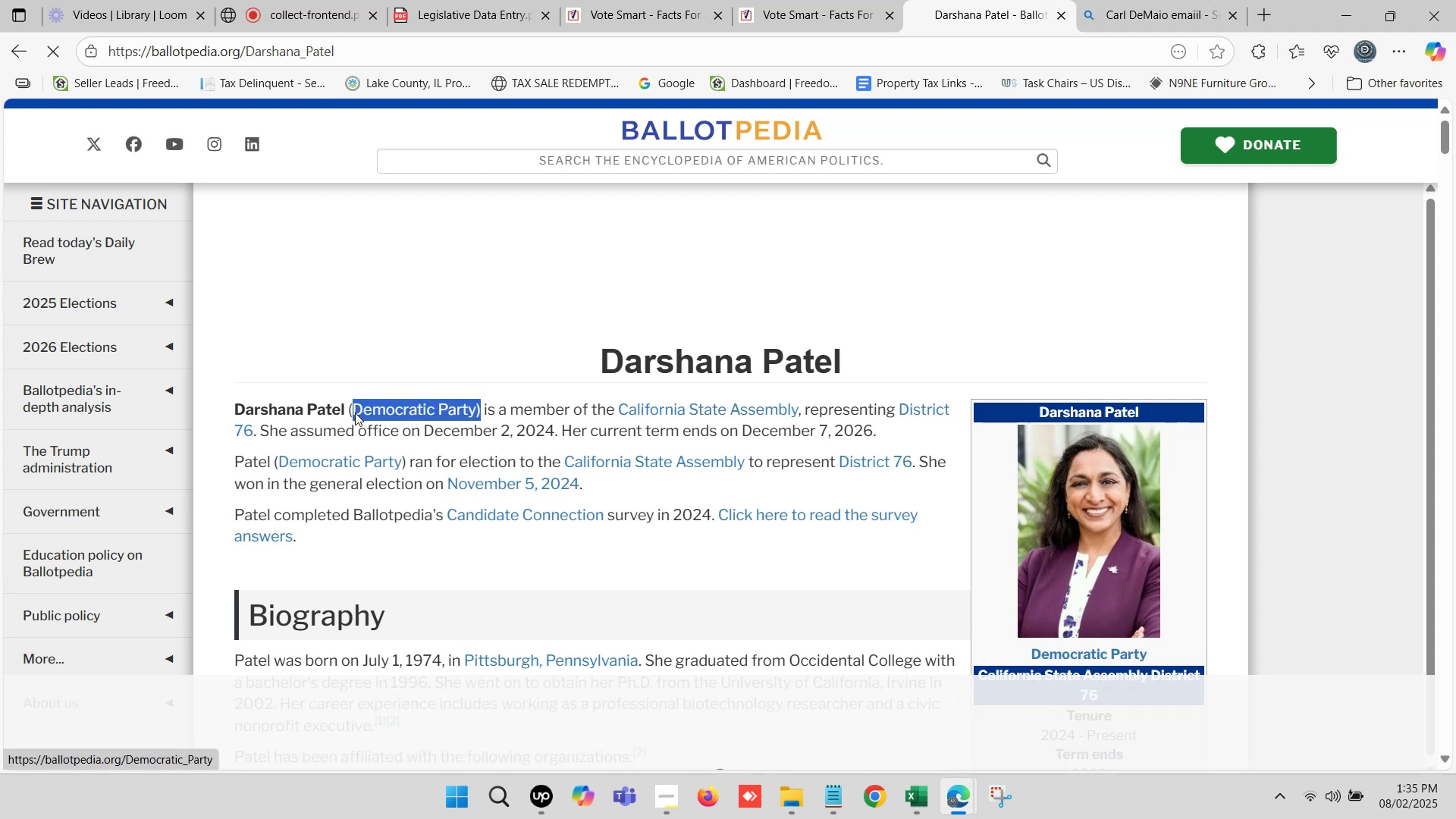 
key(Control+C)
 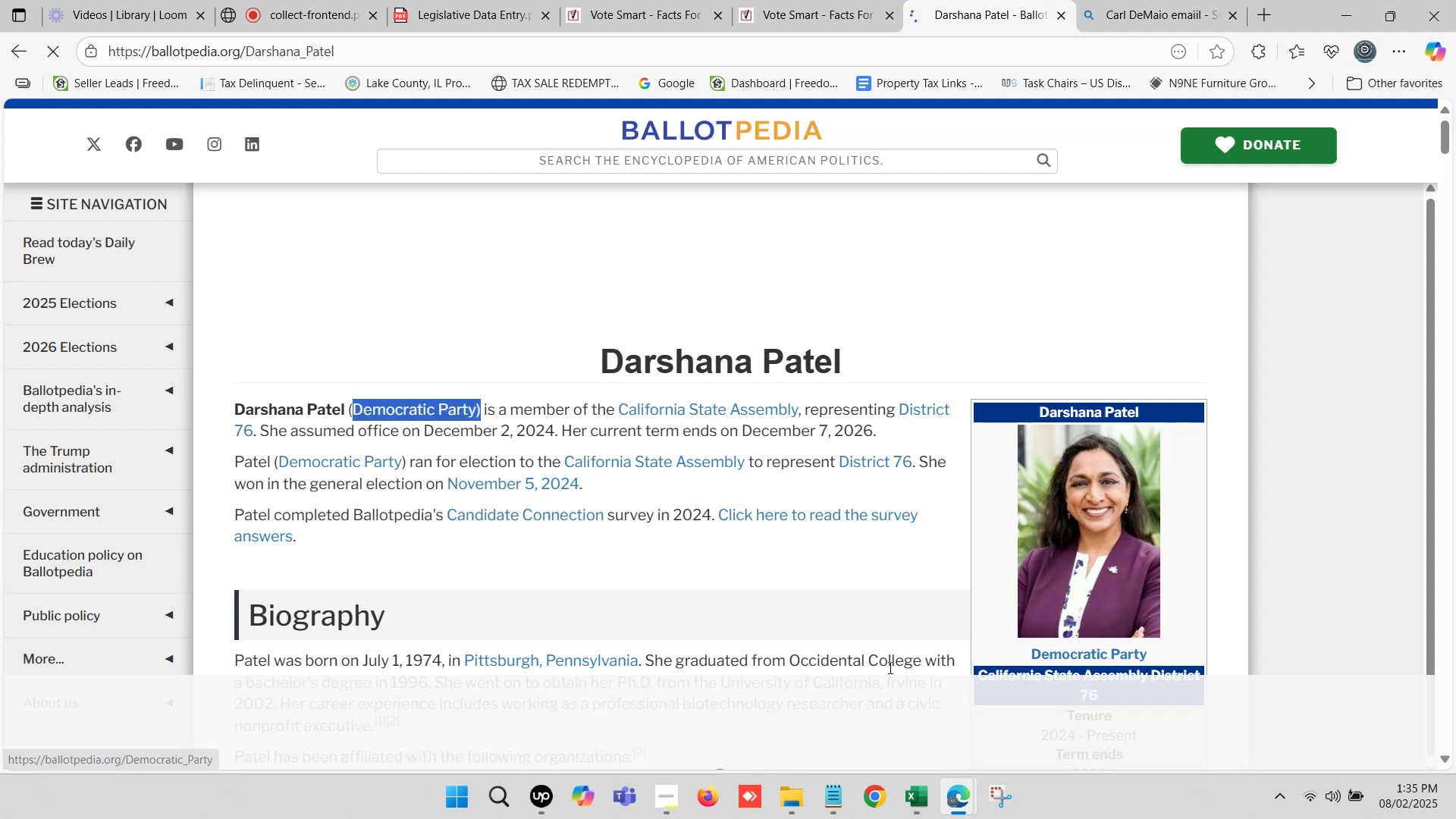 
key(Control+C)
 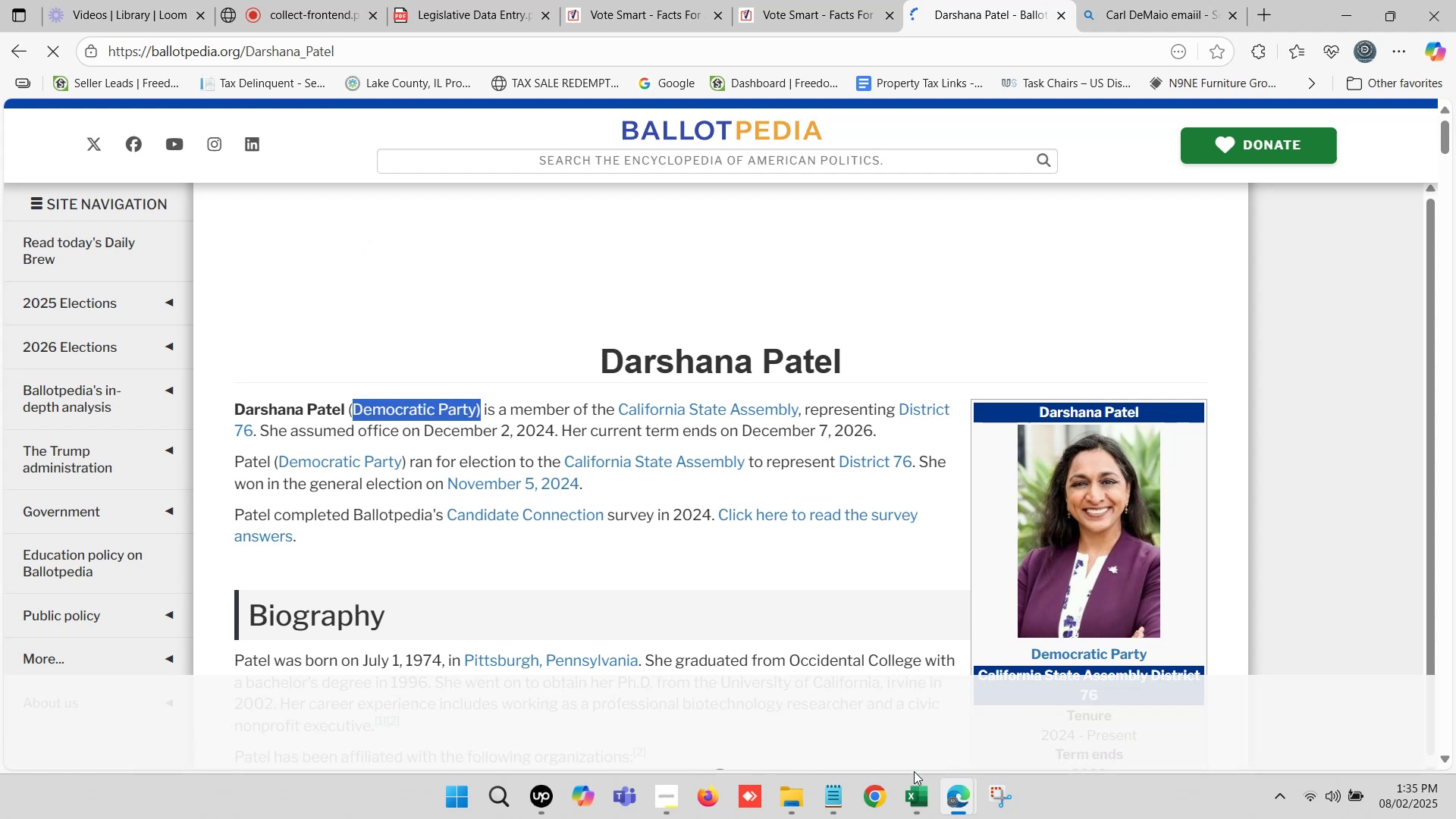 
left_click([914, 782])
 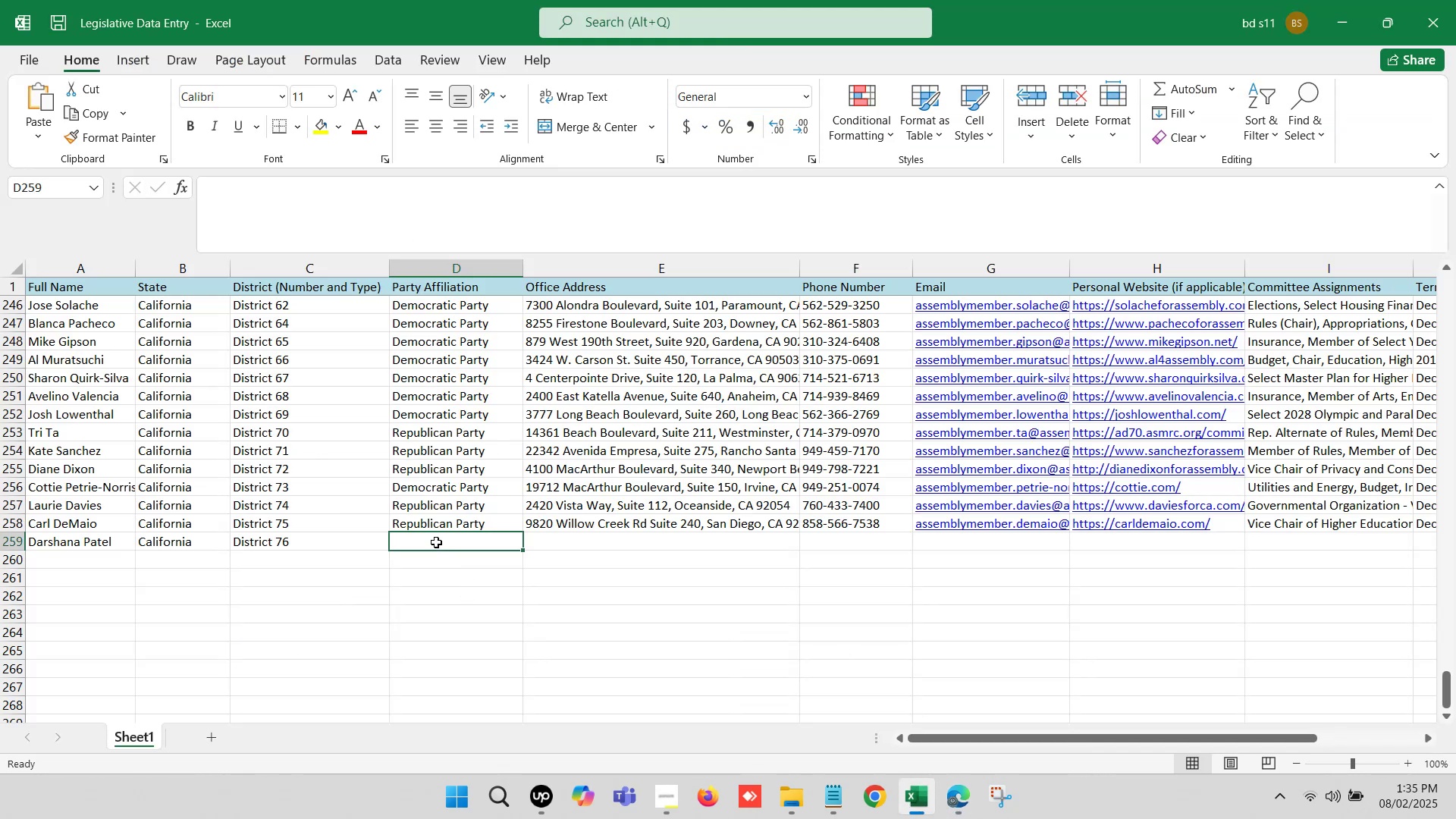 
double_click([435, 542])
 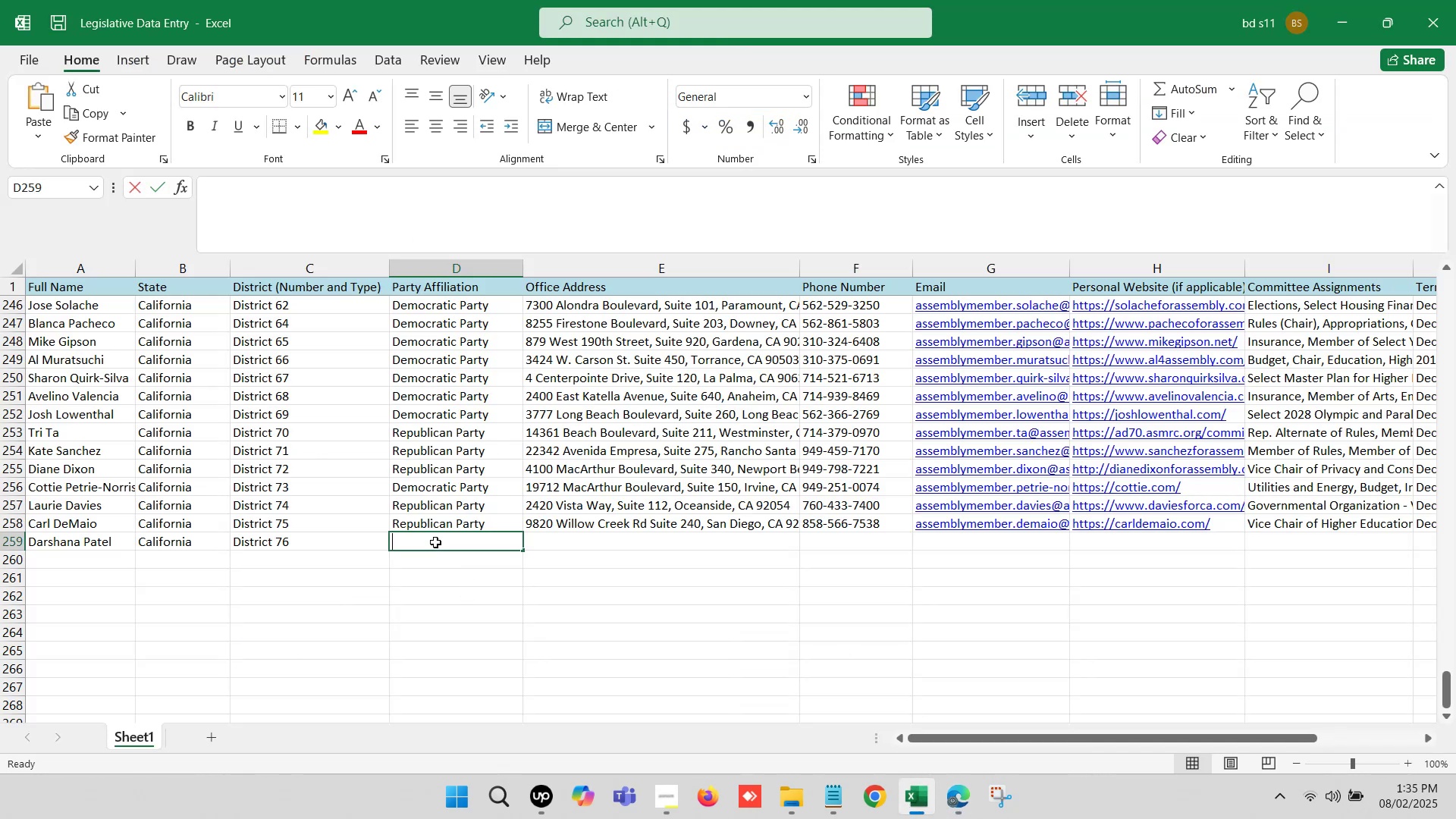 
key(Control+ControlLeft)
 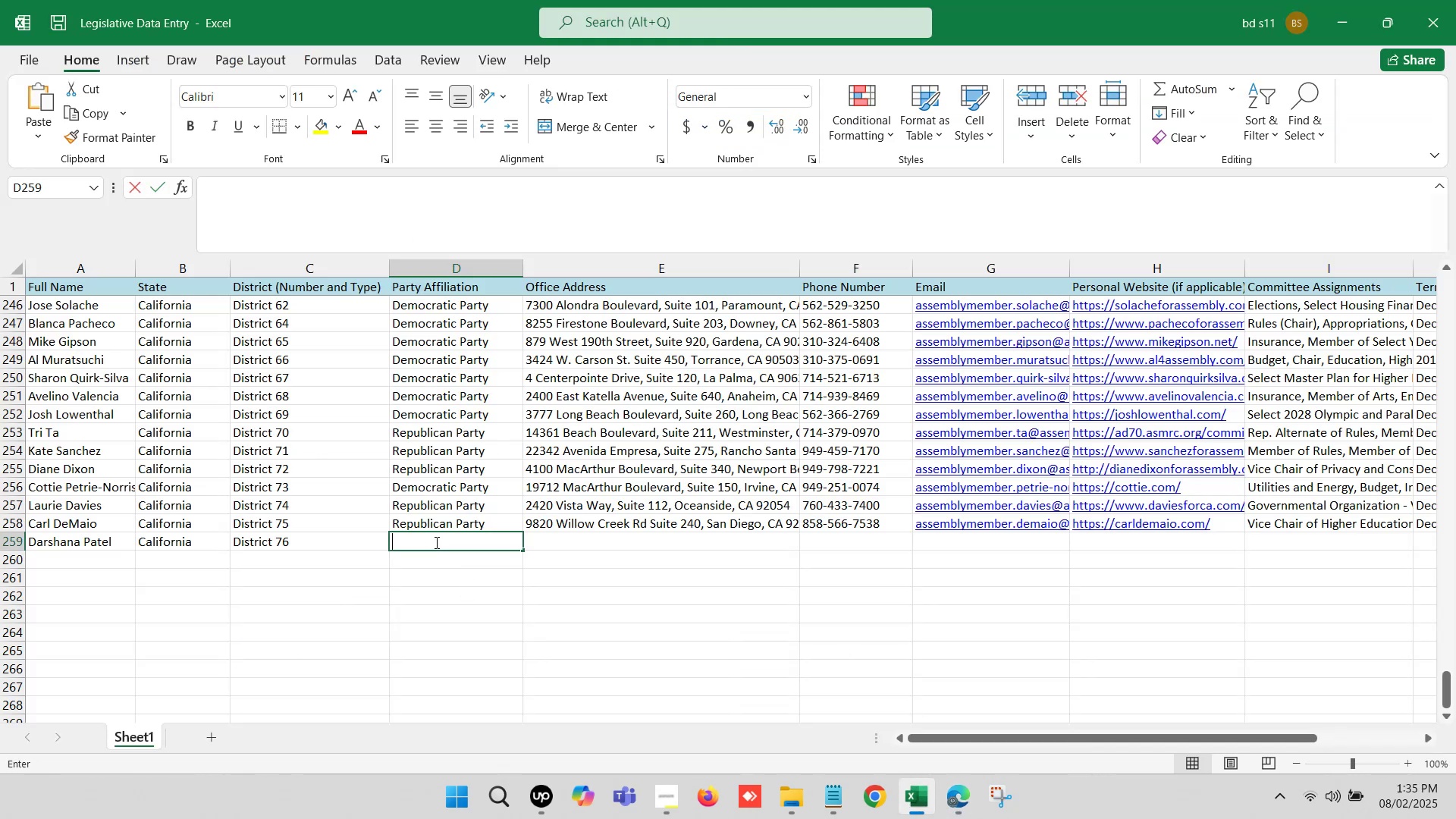 
key(Control+V)
 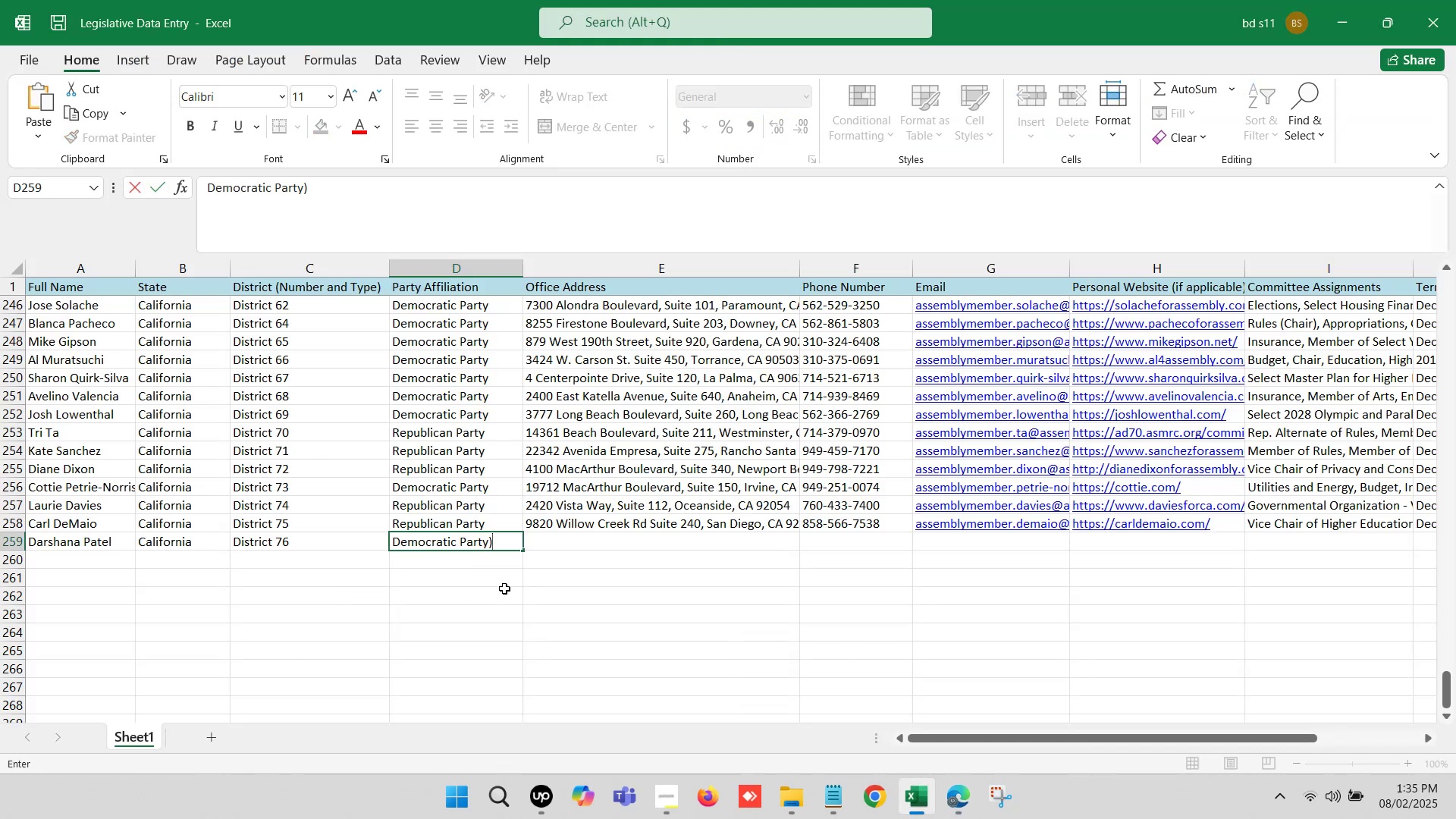 
key(Backspace)
 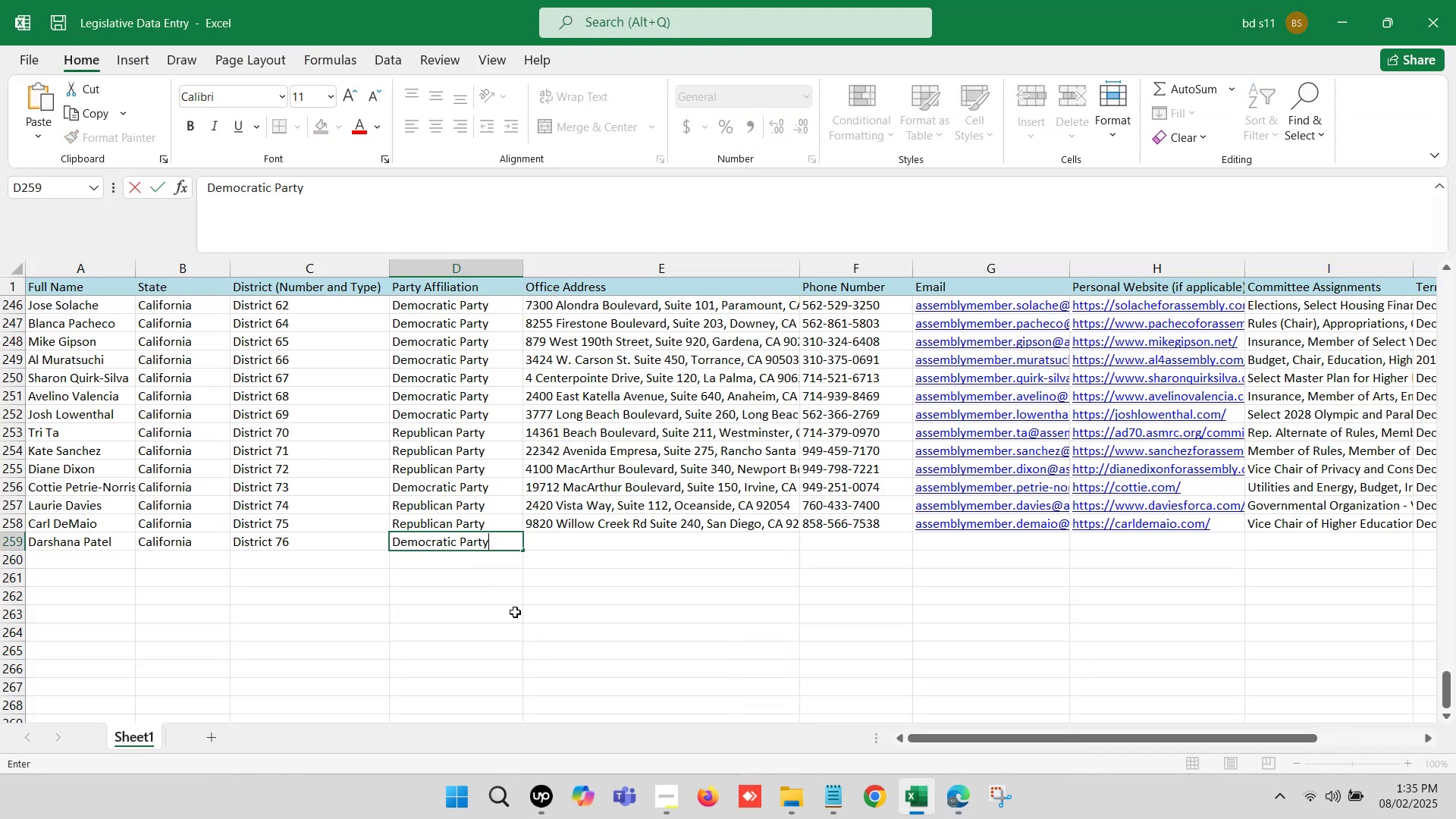 
left_click([515, 613])
 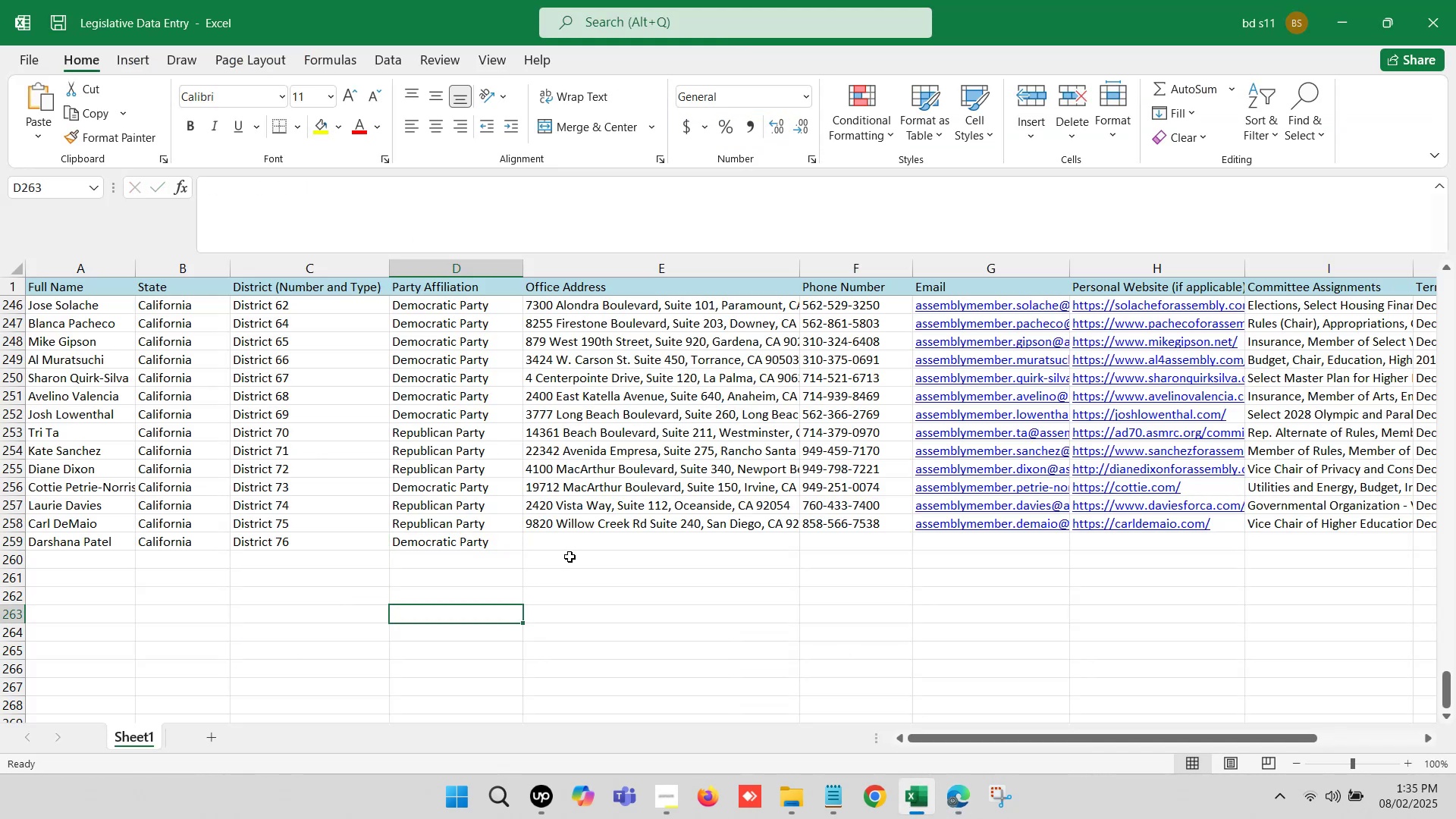 
left_click([572, 541])
 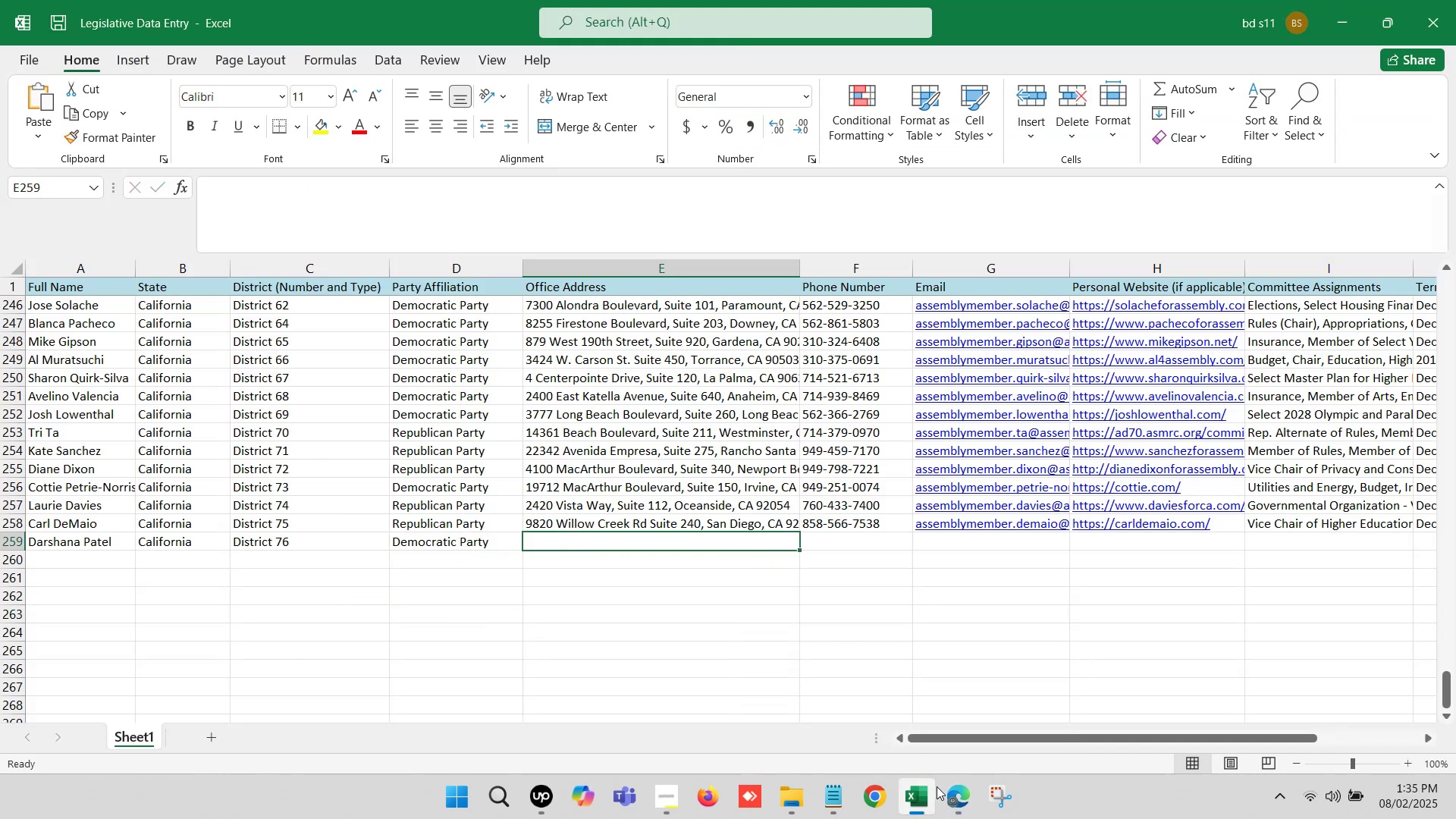 
left_click([943, 789])
 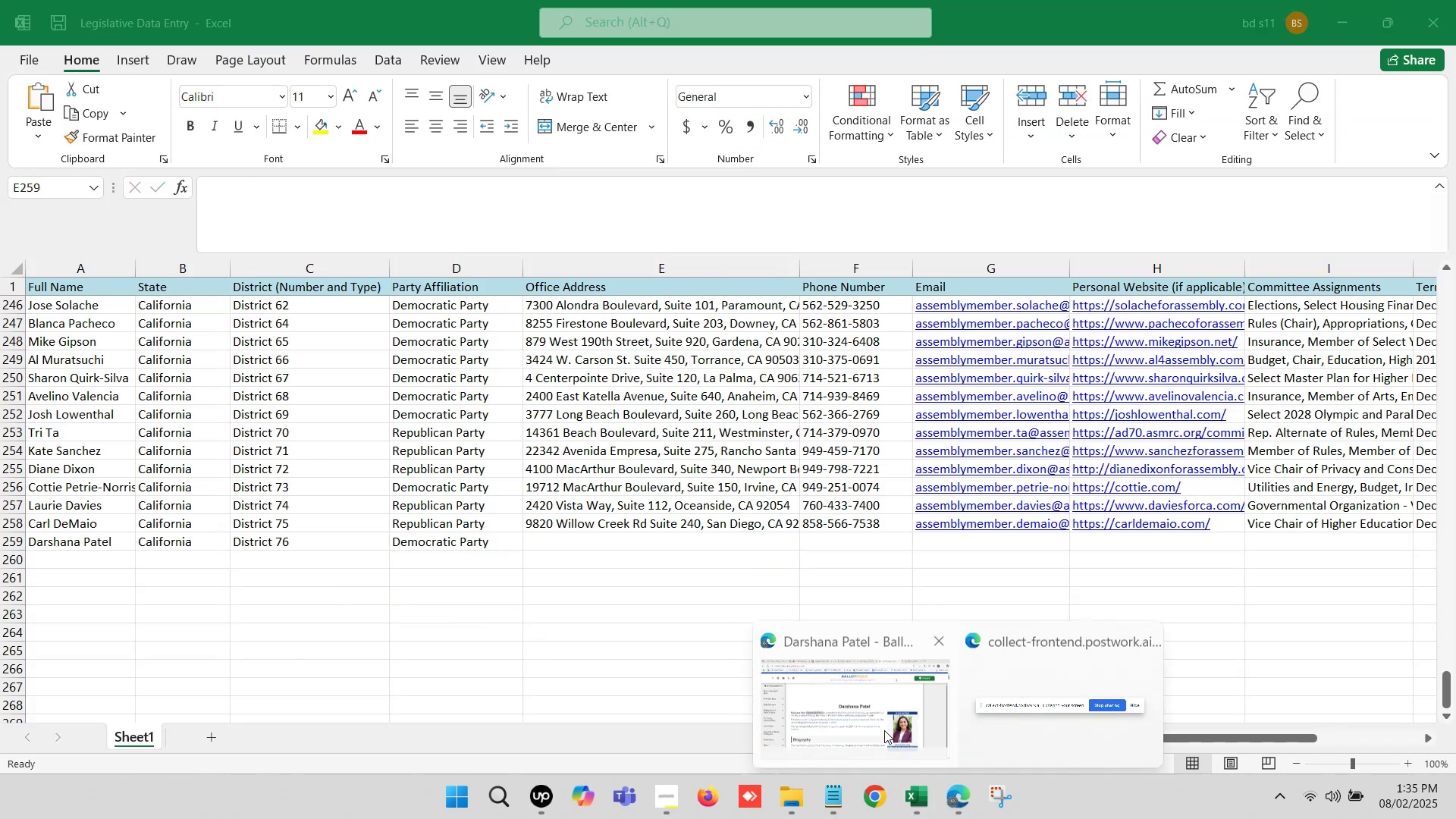 
left_click([845, 701])
 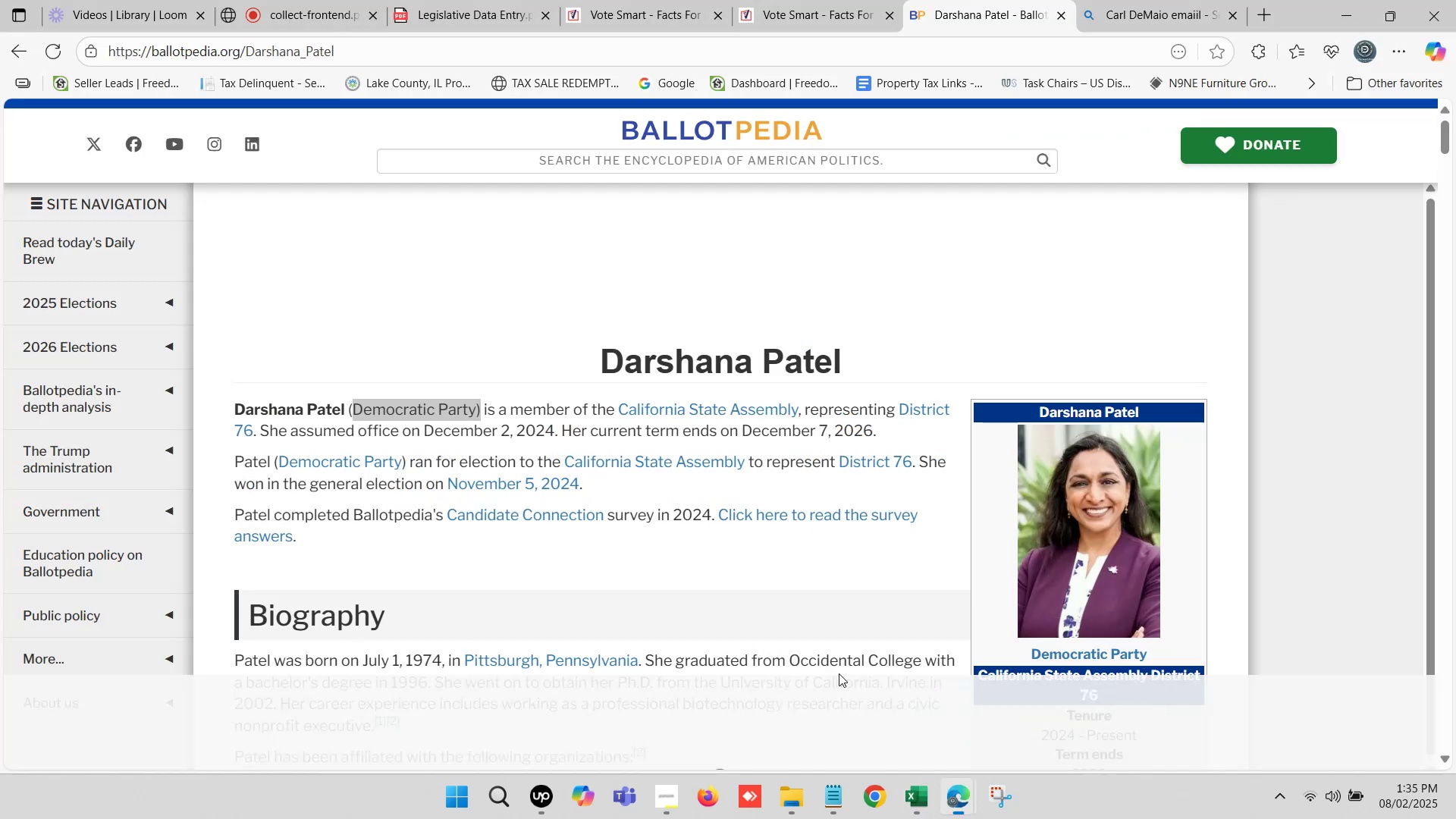 
scroll: coordinate [1067, 503], scroll_direction: down, amount: 8.0
 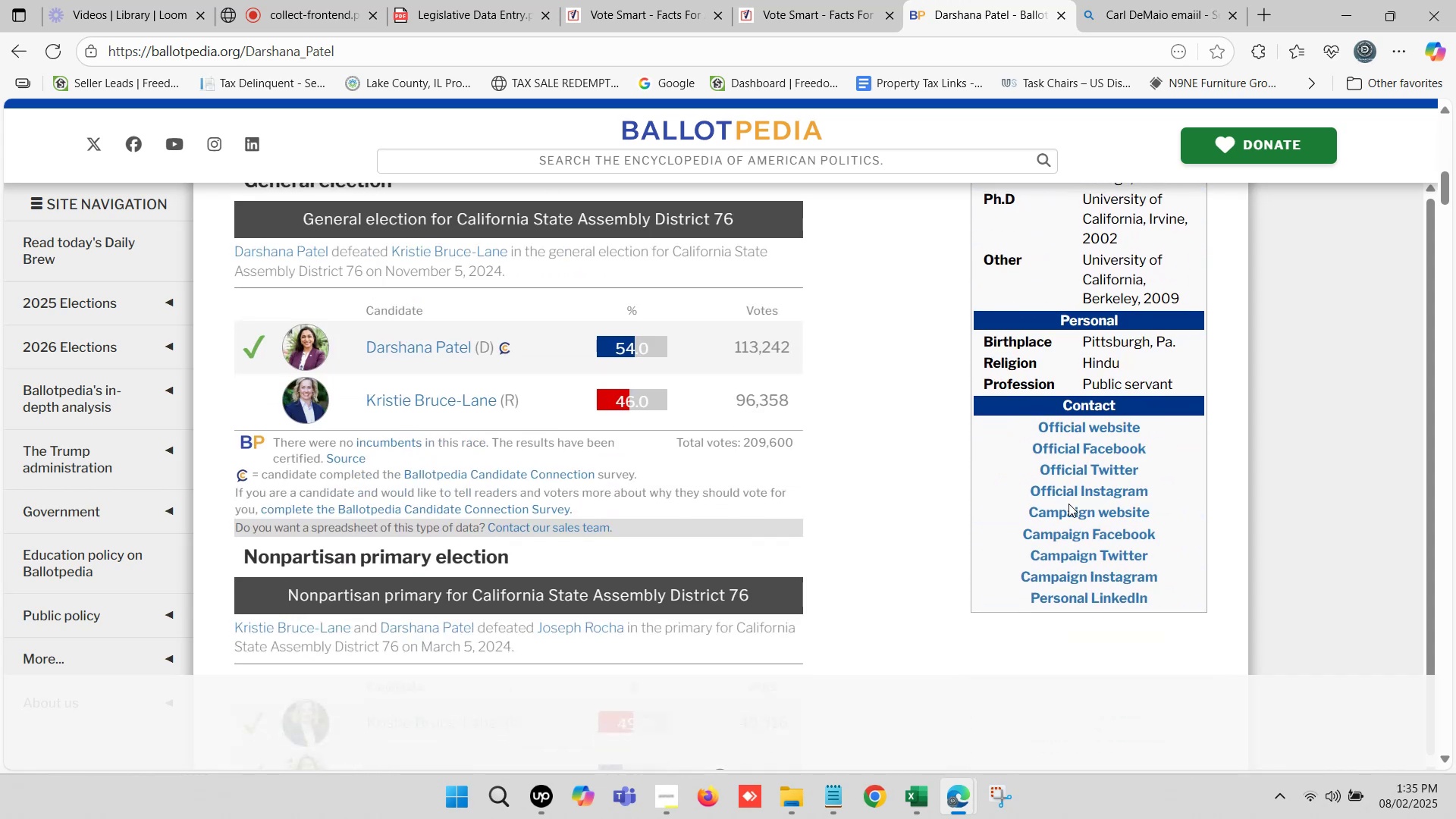 
hold_key(key=ControlLeft, duration=0.83)
 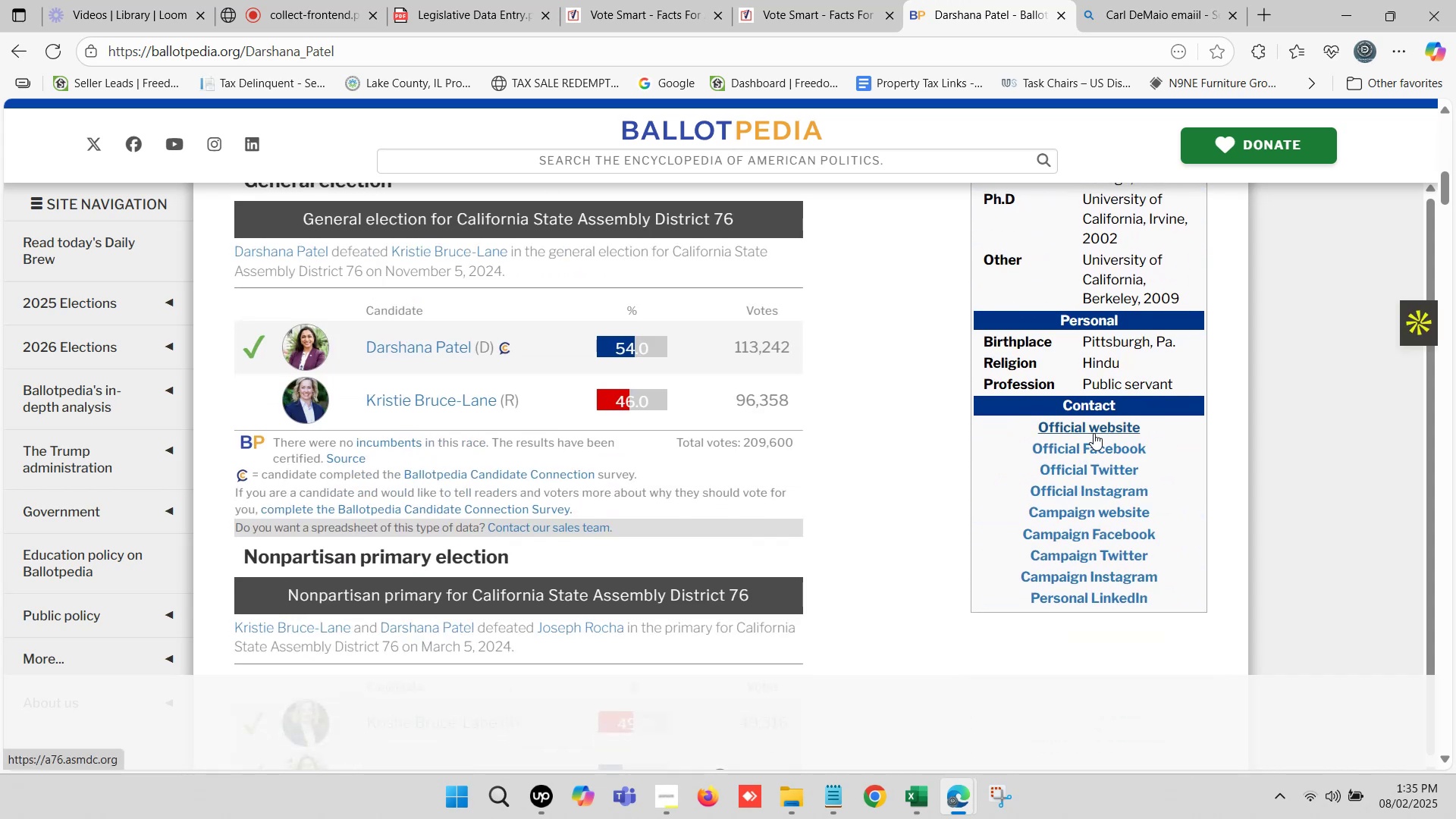 
hold_key(key=ControlLeft, duration=0.96)
left_click([1095, 432])
 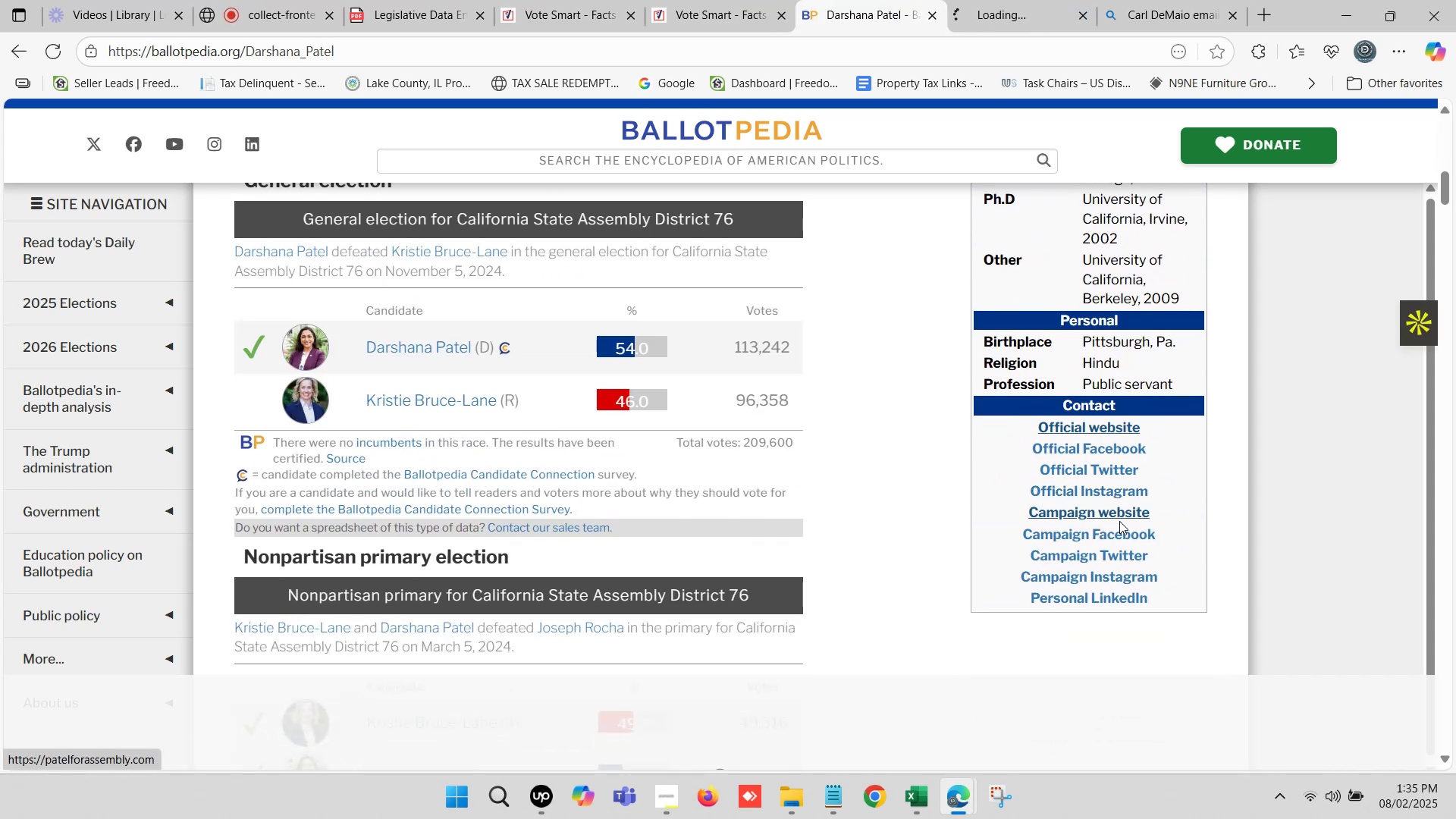 
hold_key(key=ControlLeft, duration=1.5)
left_click([1105, 514])
 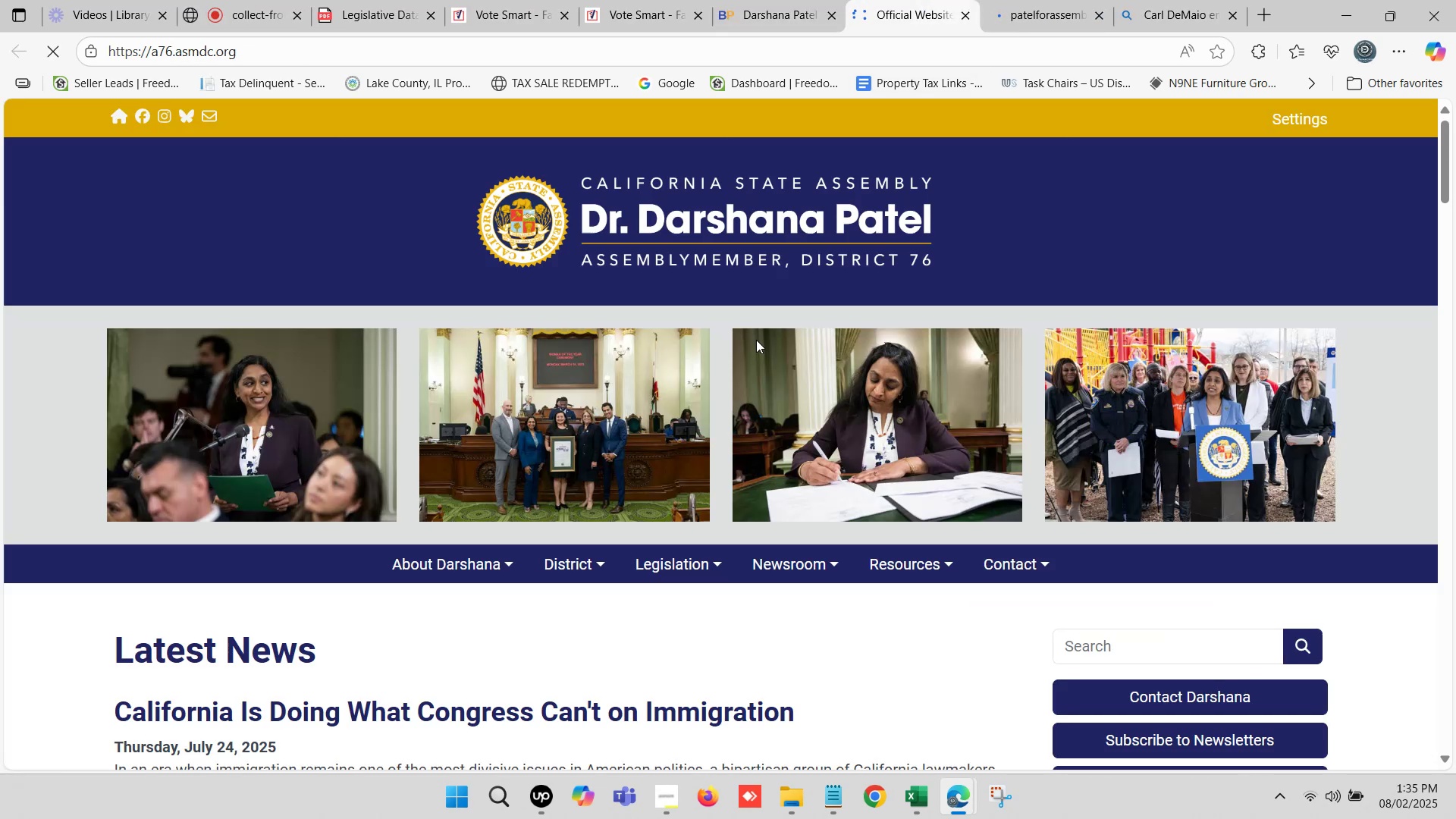 
hold_key(key=ControlLeft, duration=0.42)
 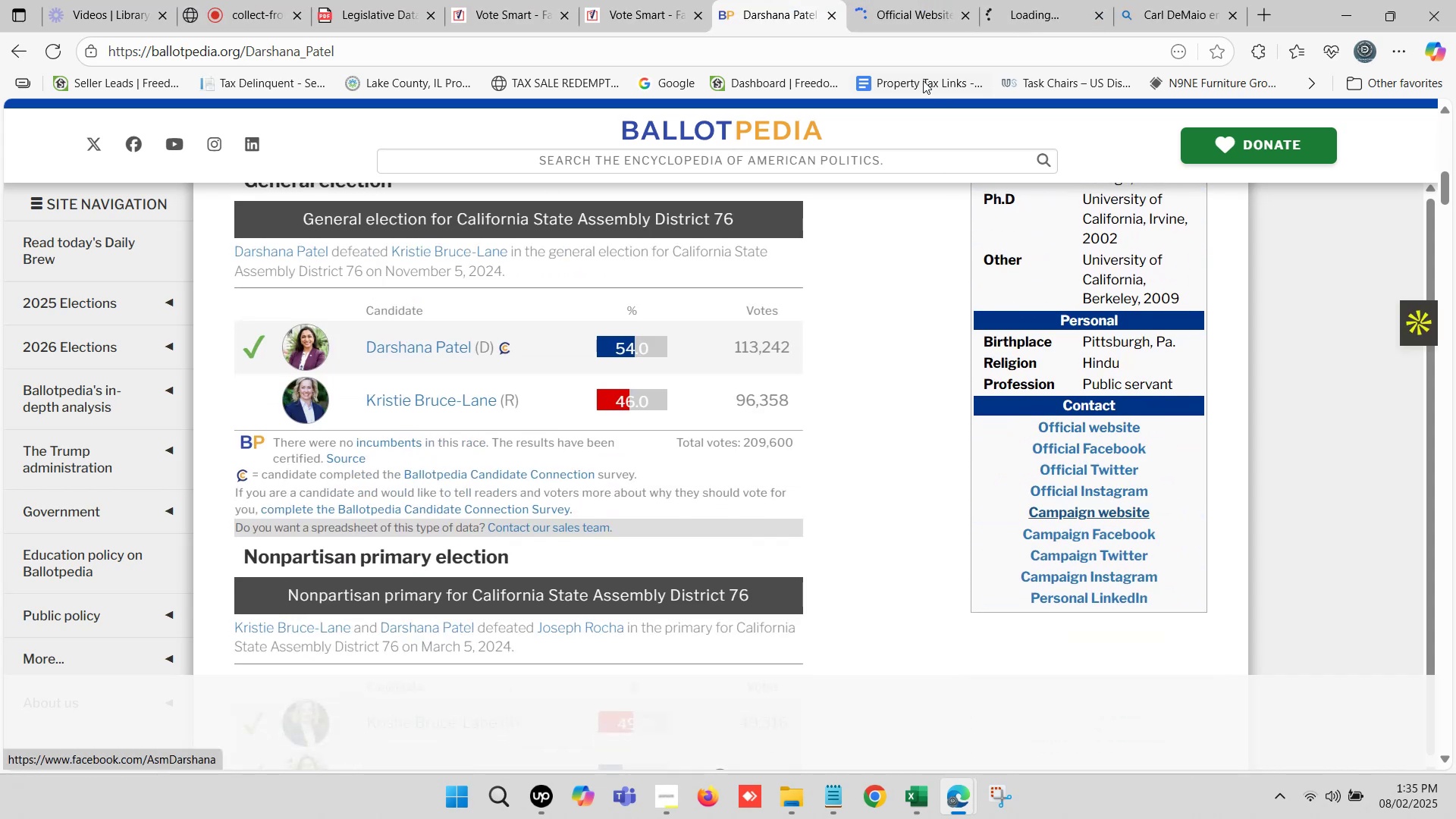 
scroll: coordinate [814, 430], scroll_direction: down, amount: 6.0
 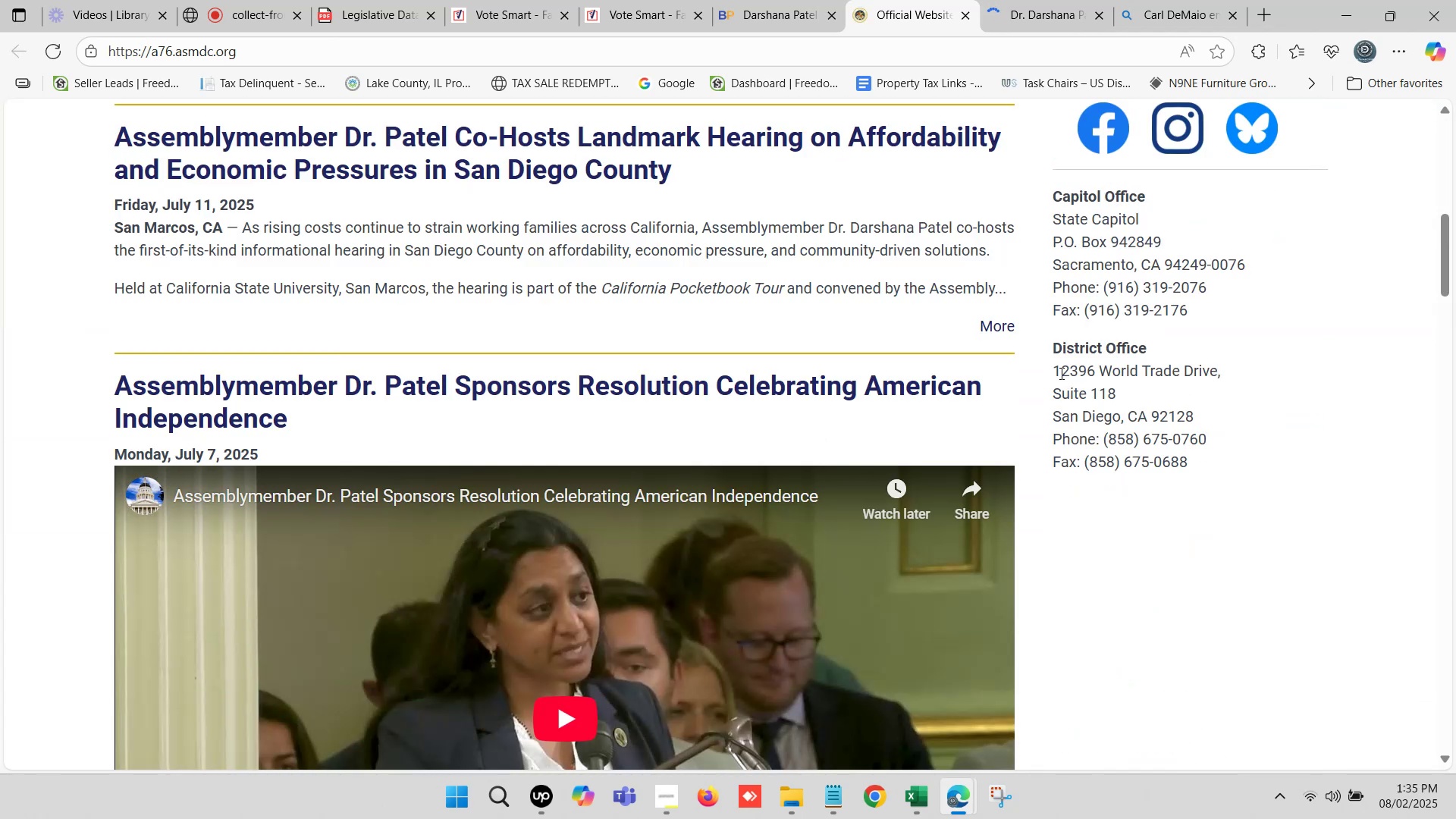 
key(Control+C)
 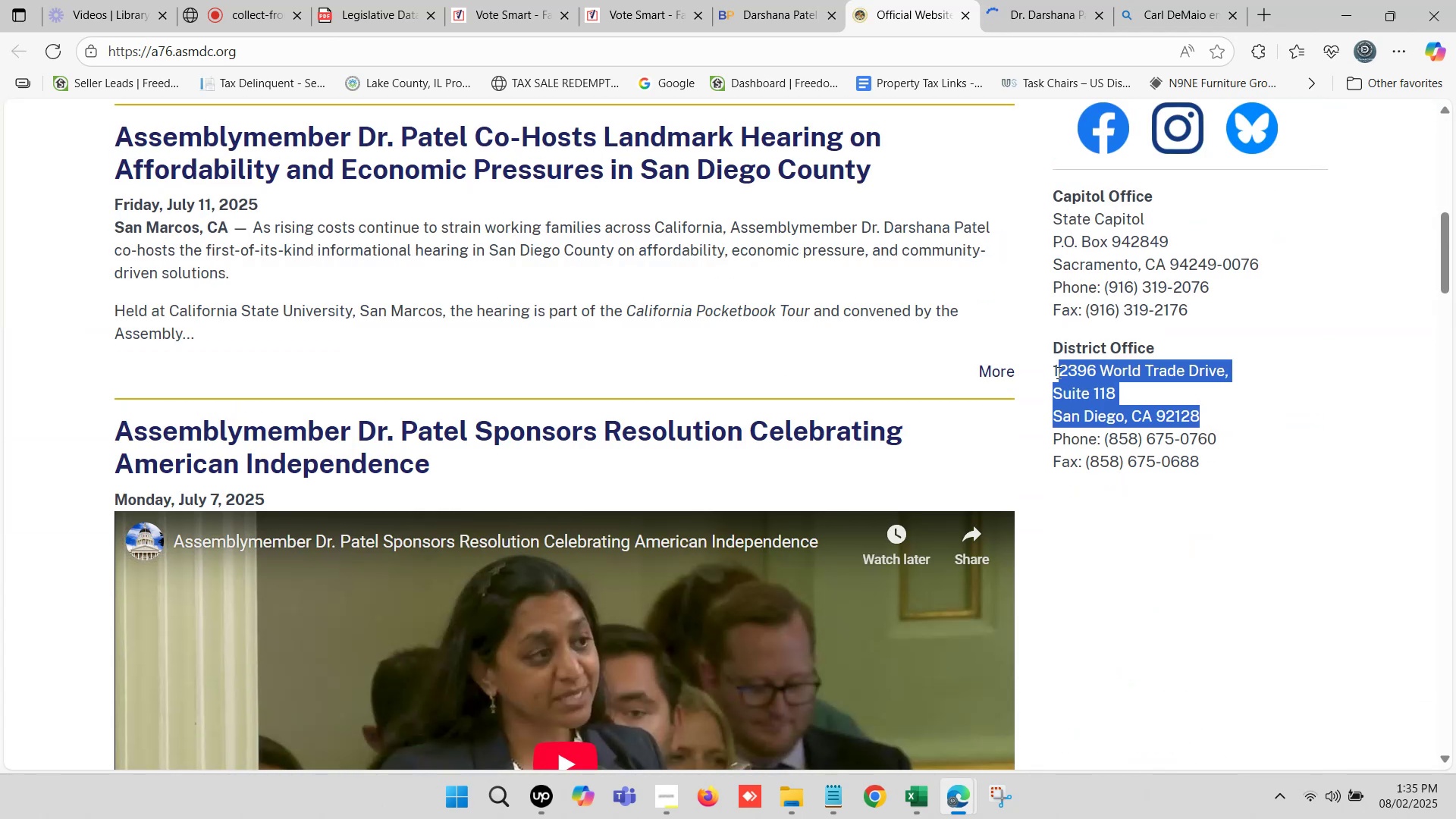 
key(Control+C)
 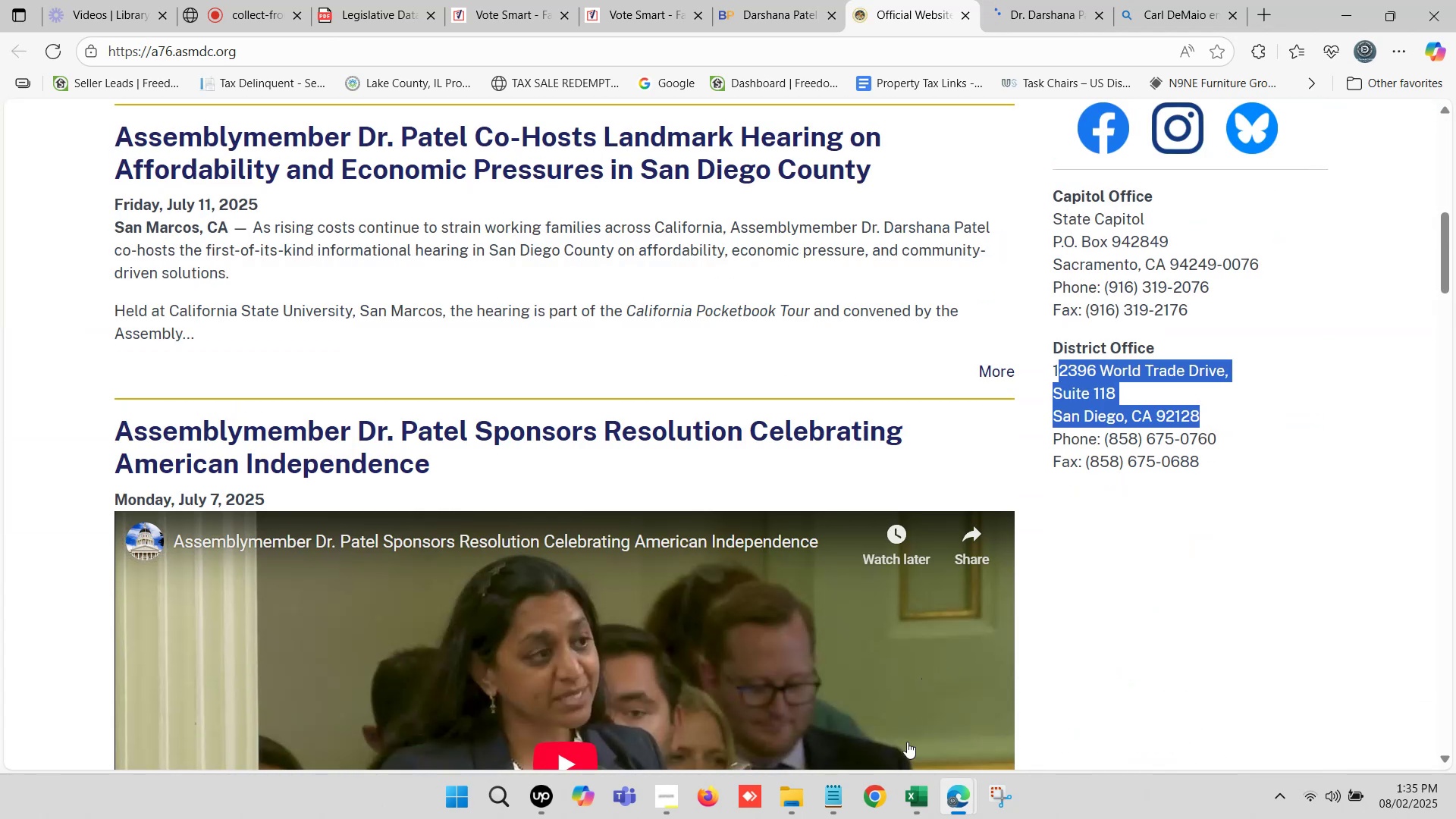 
left_click([909, 798])
 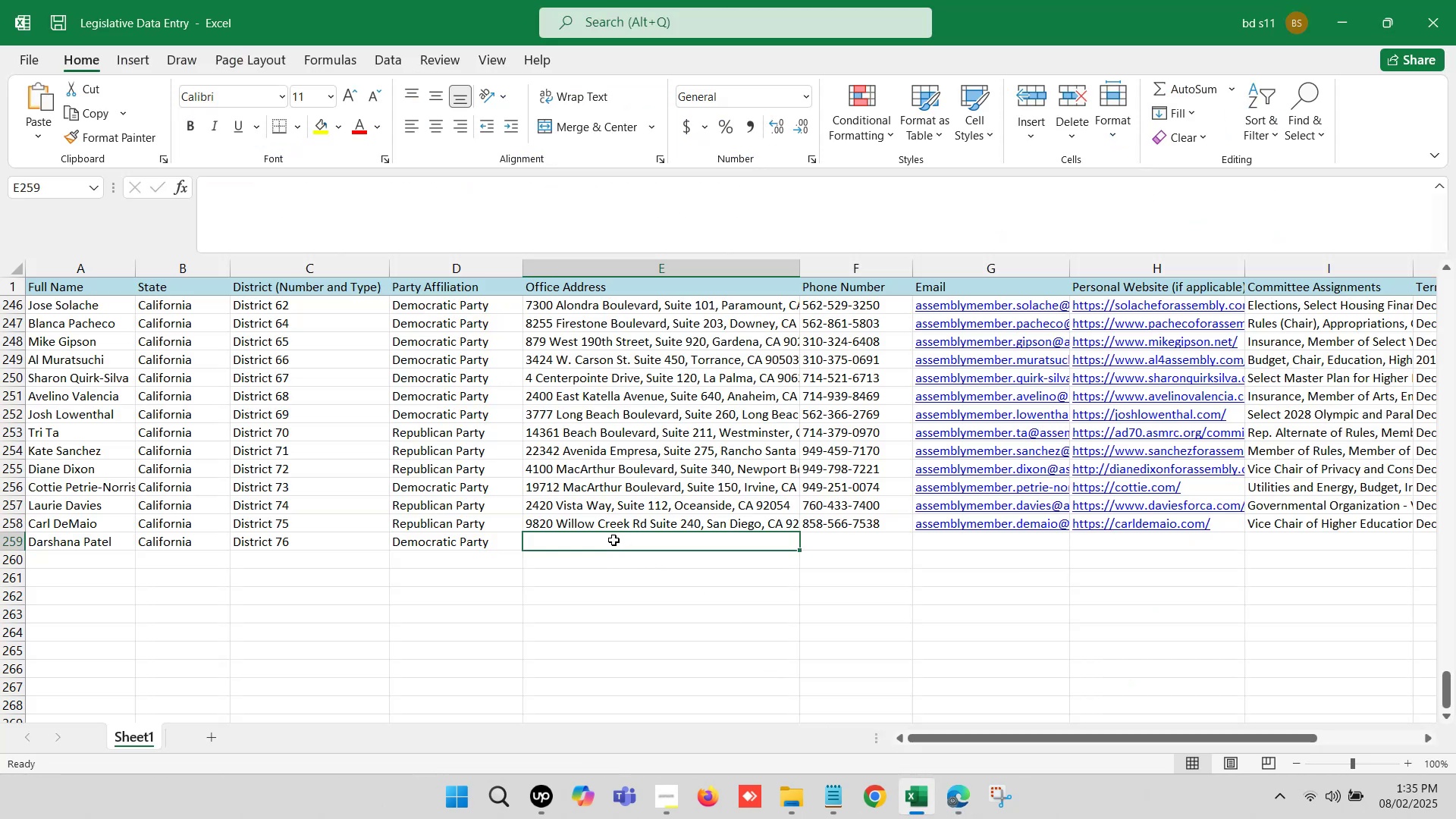 
double_click([613, 539])
 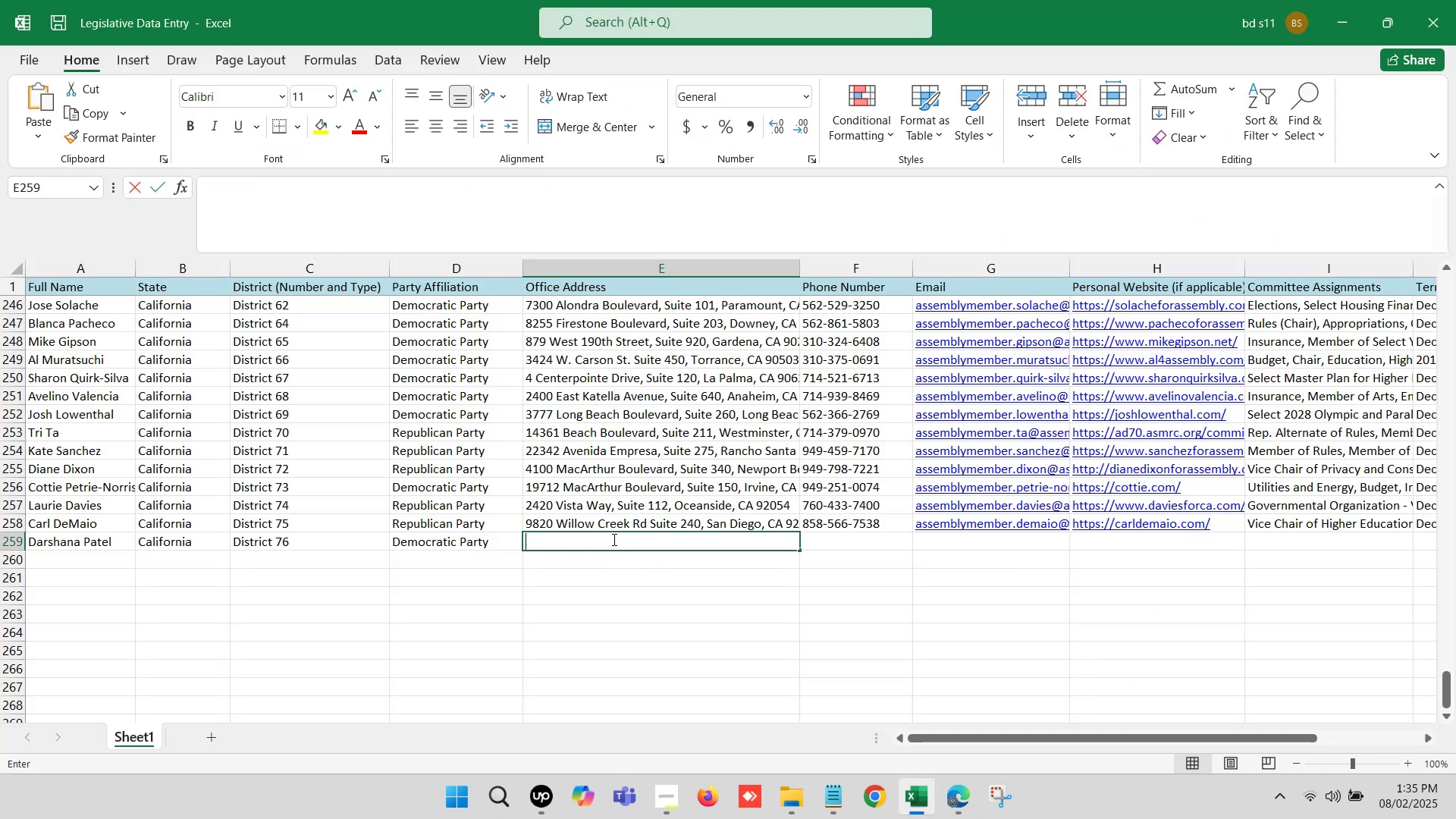 
key(Control+V)
 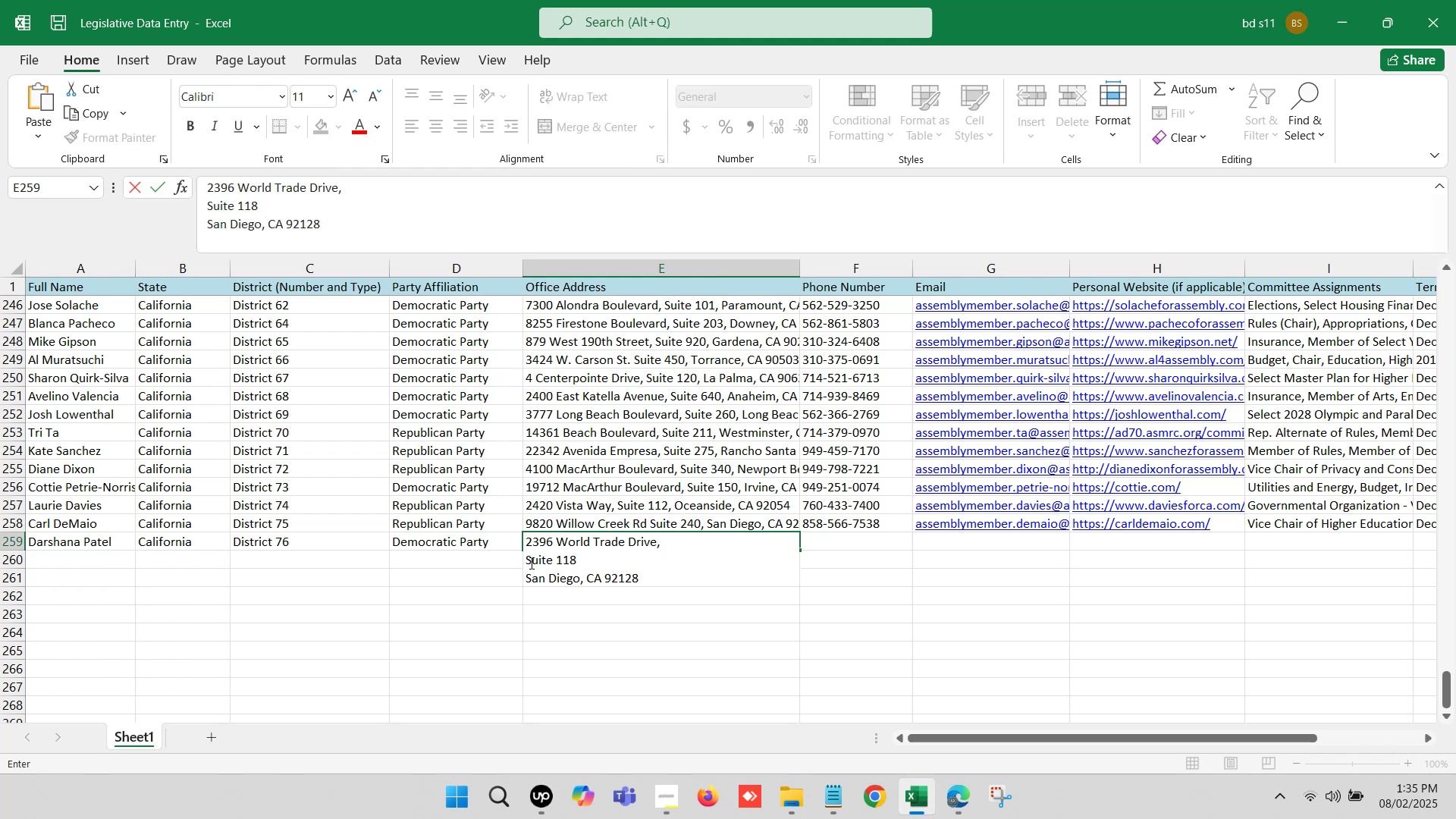 
left_click([527, 562])
 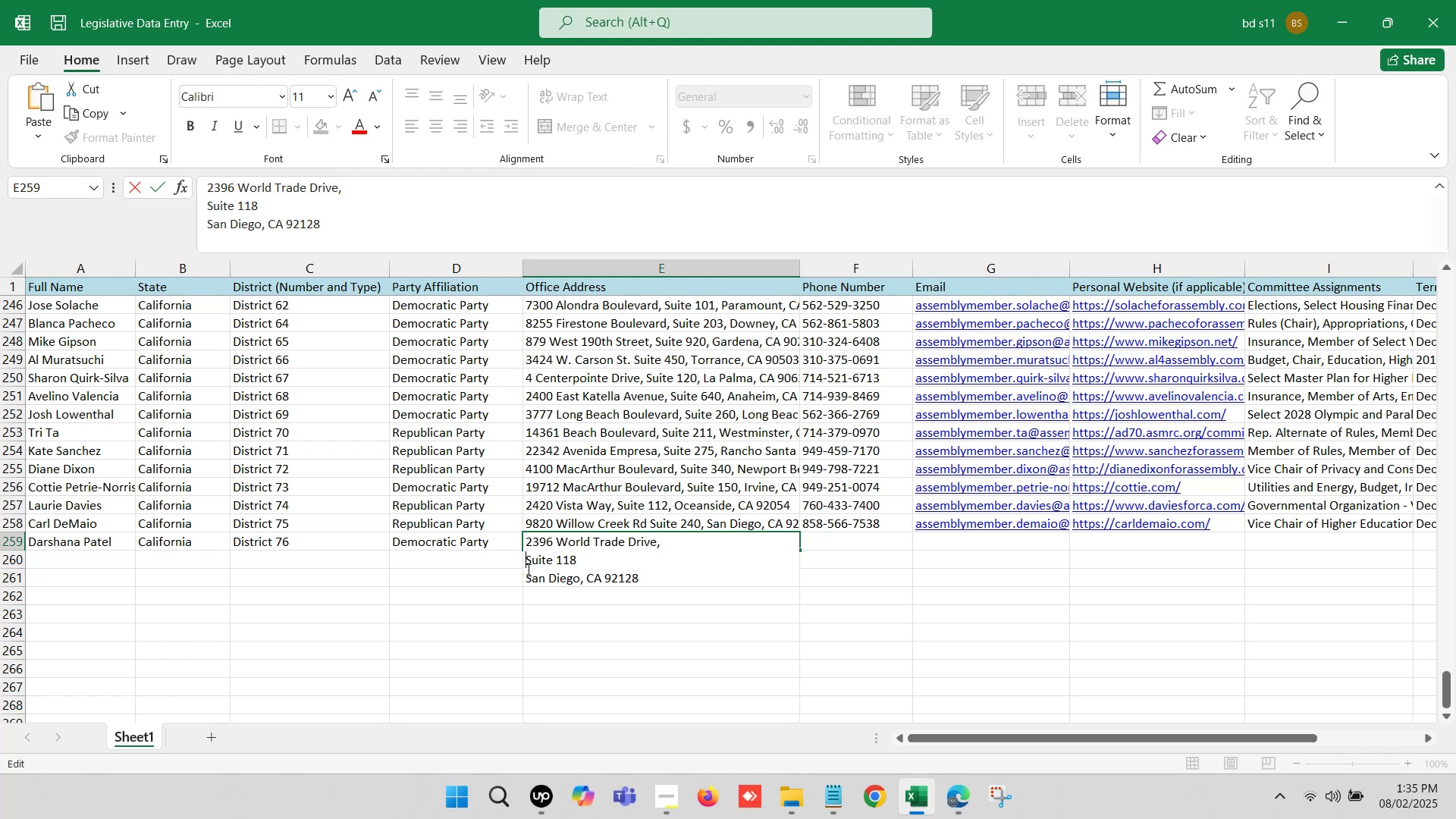 
key(Backspace)
 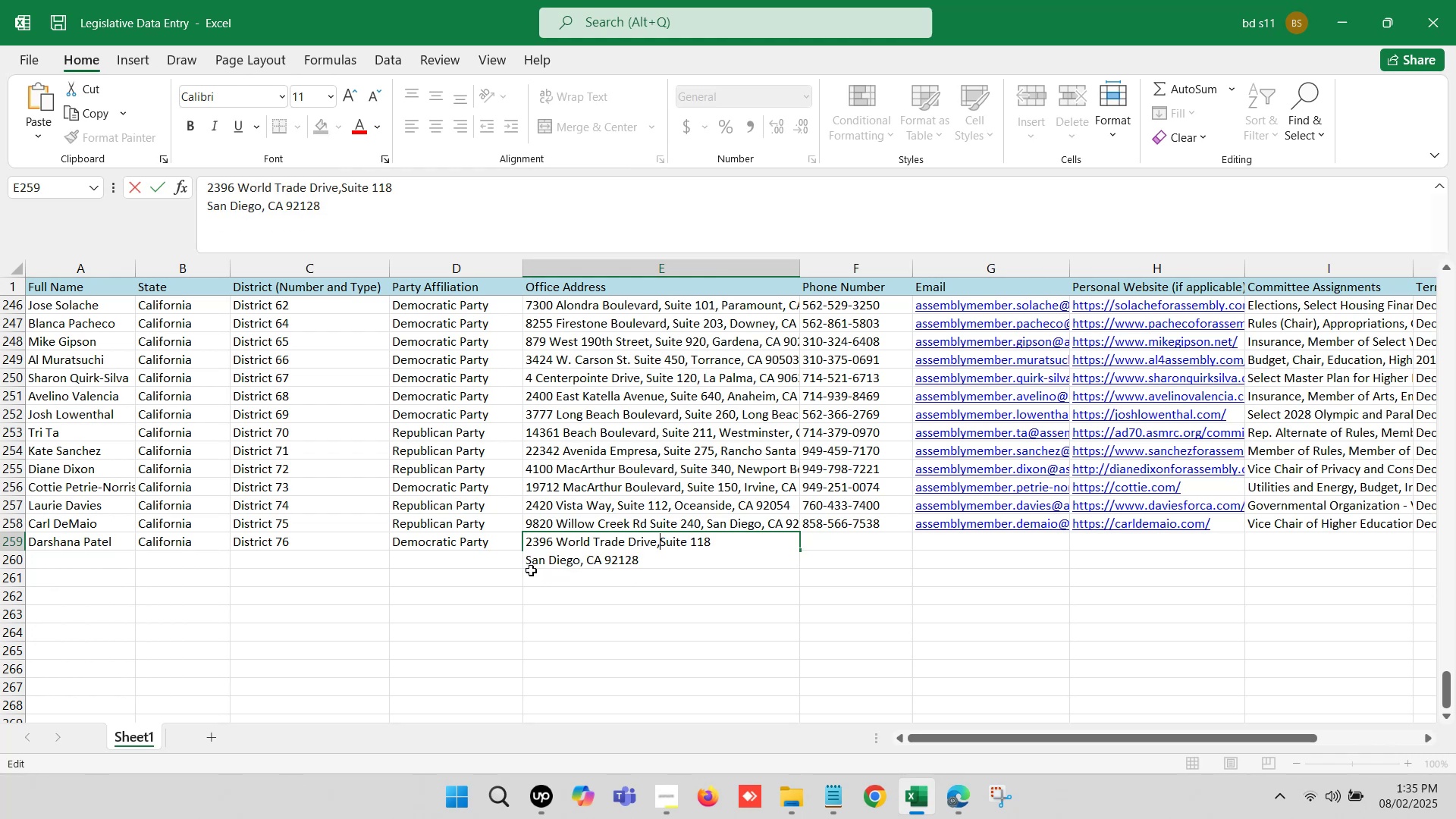 
key(Space)
 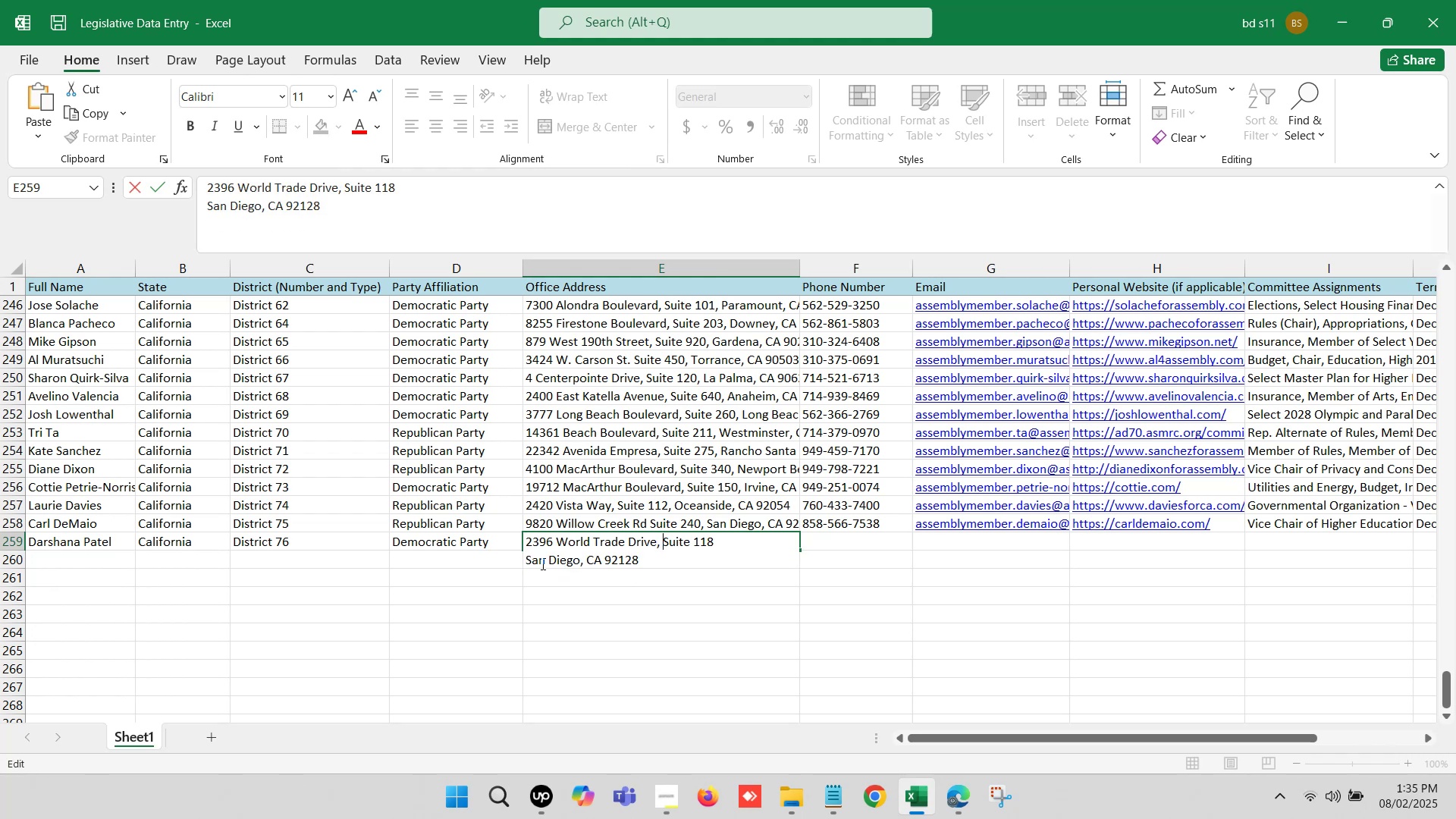 
wait(7.62)
 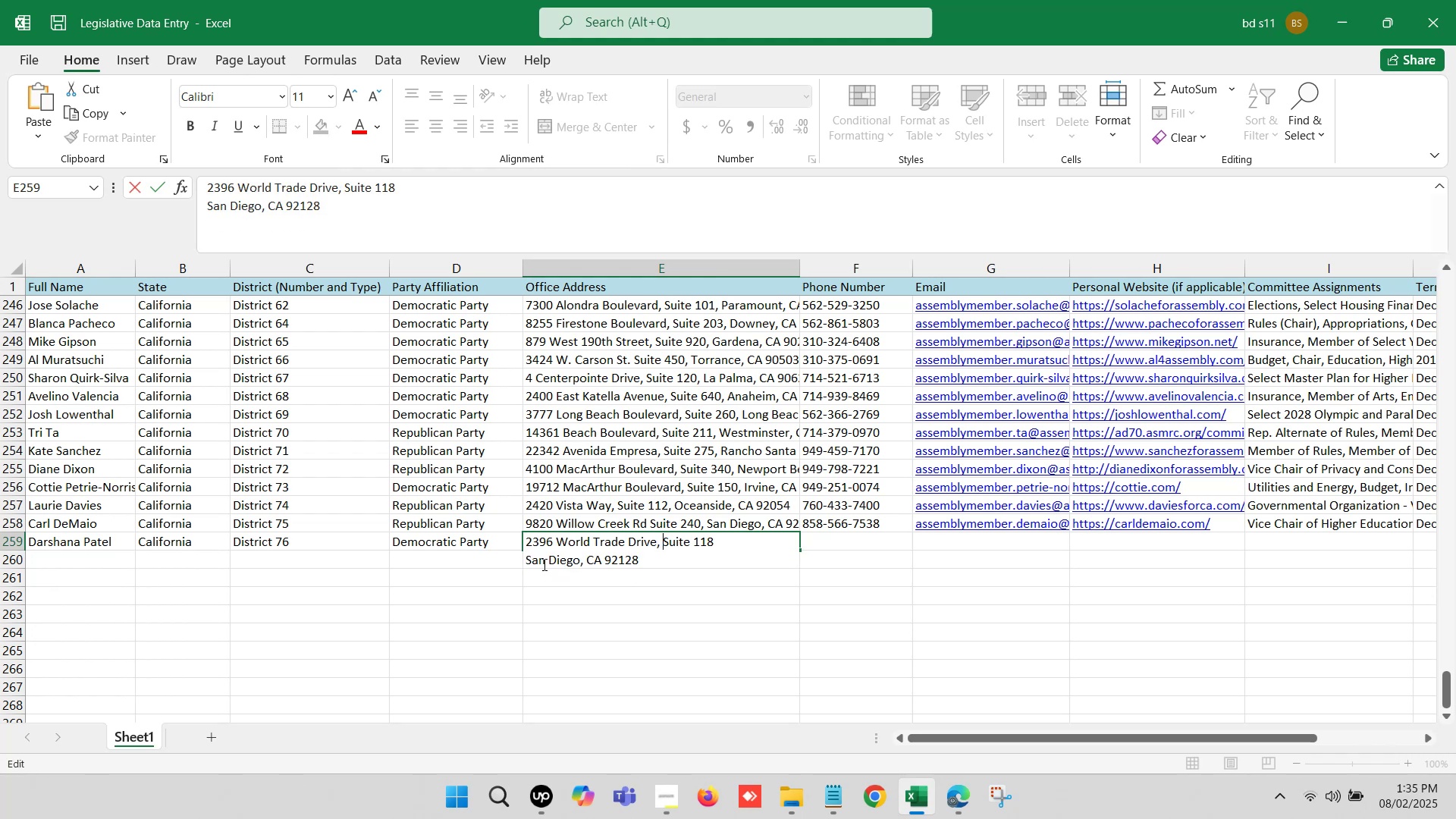 
left_click([528, 559])
 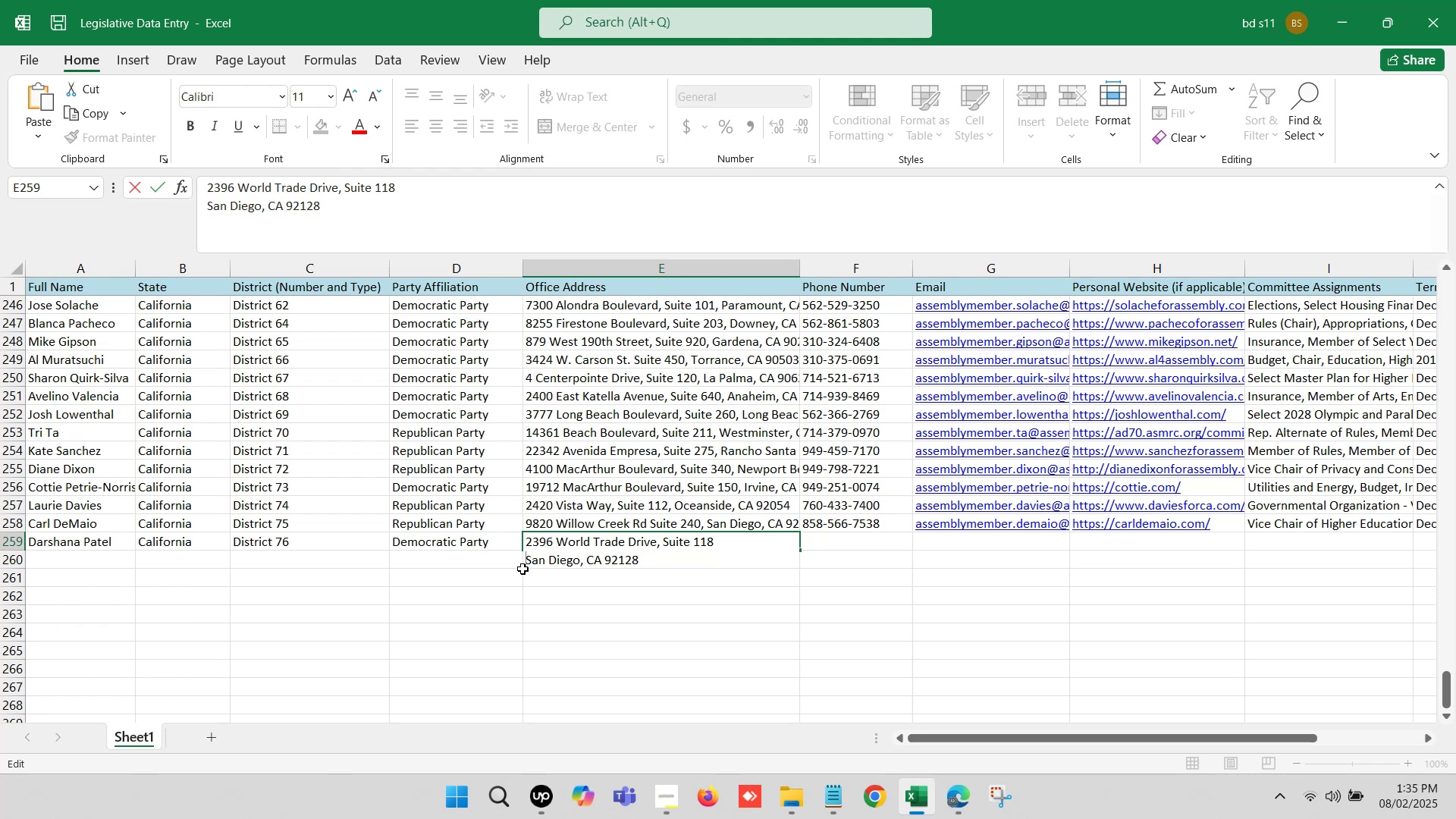 
key(Backspace)
 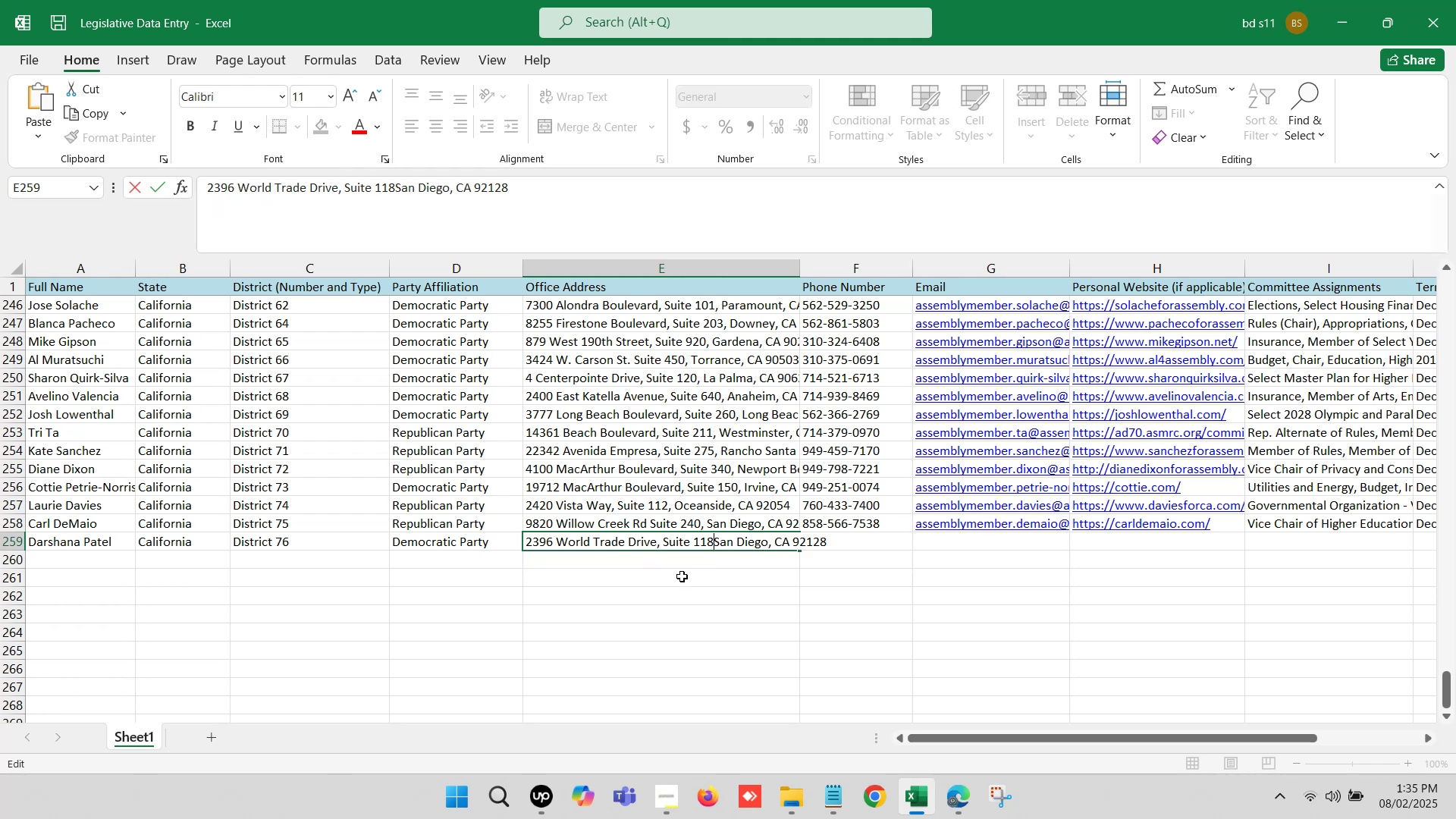 
key(Comma)
 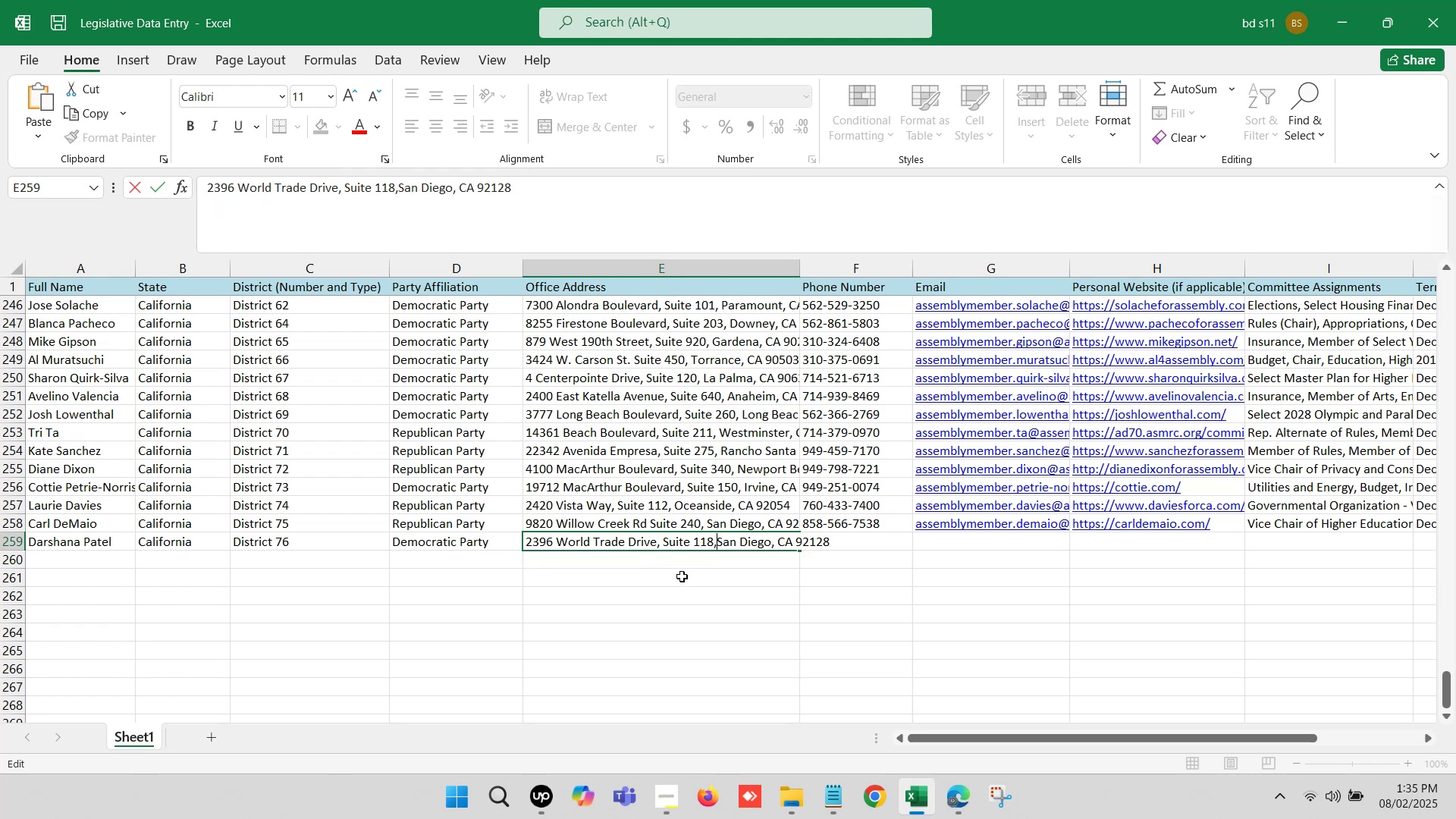 
key(Space)
 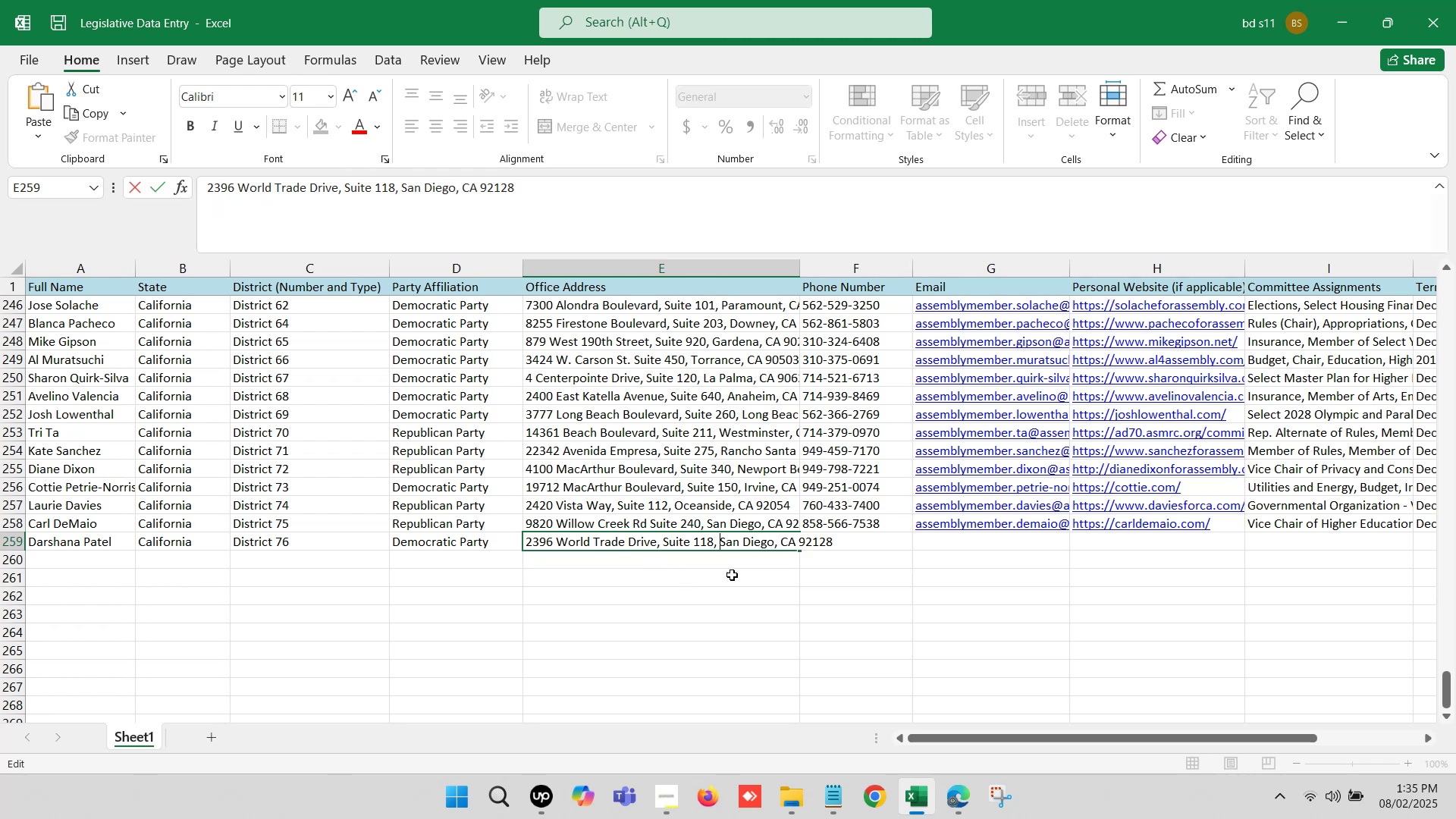 
left_click([761, 574])
 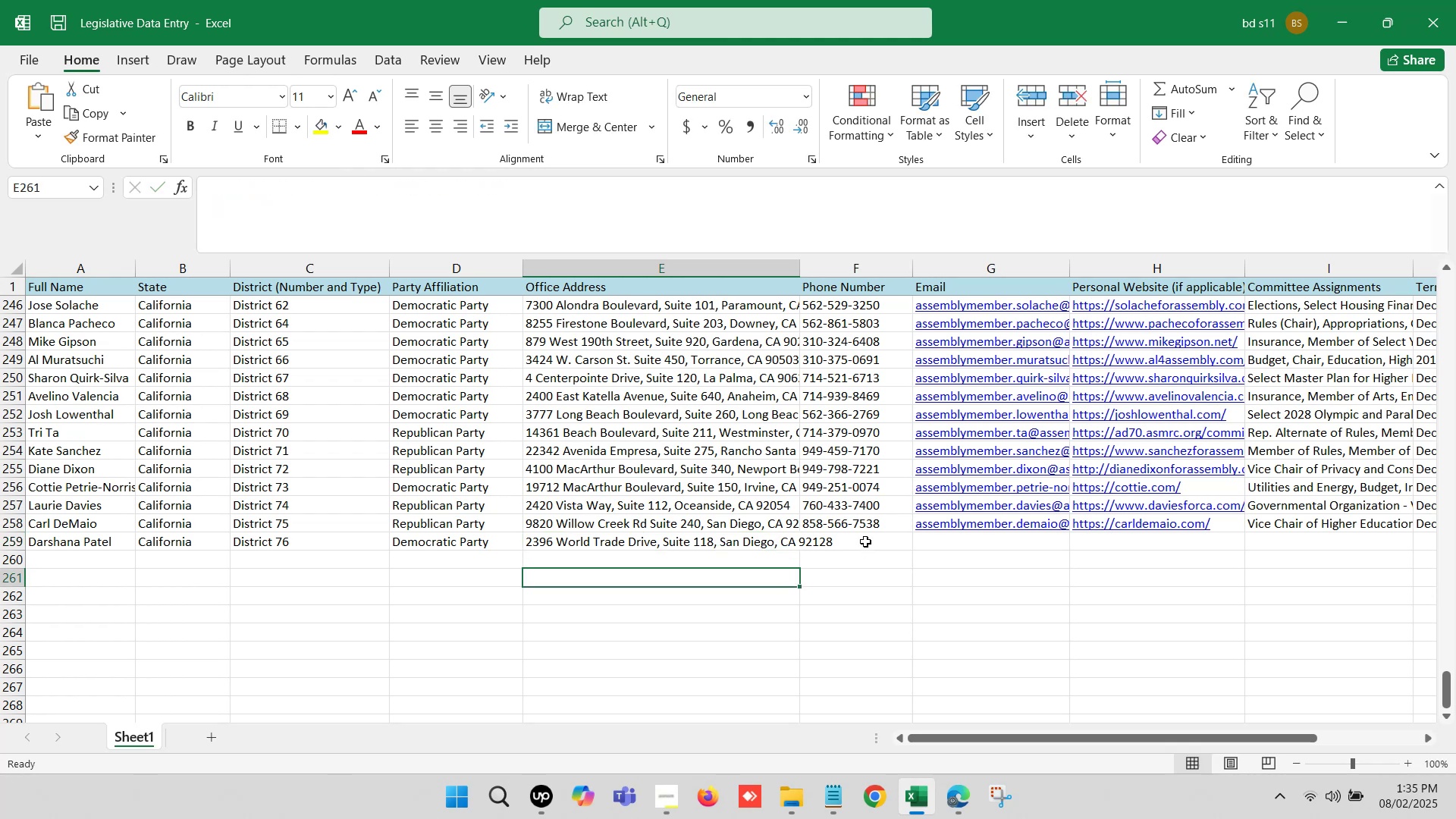 
left_click([865, 541])
 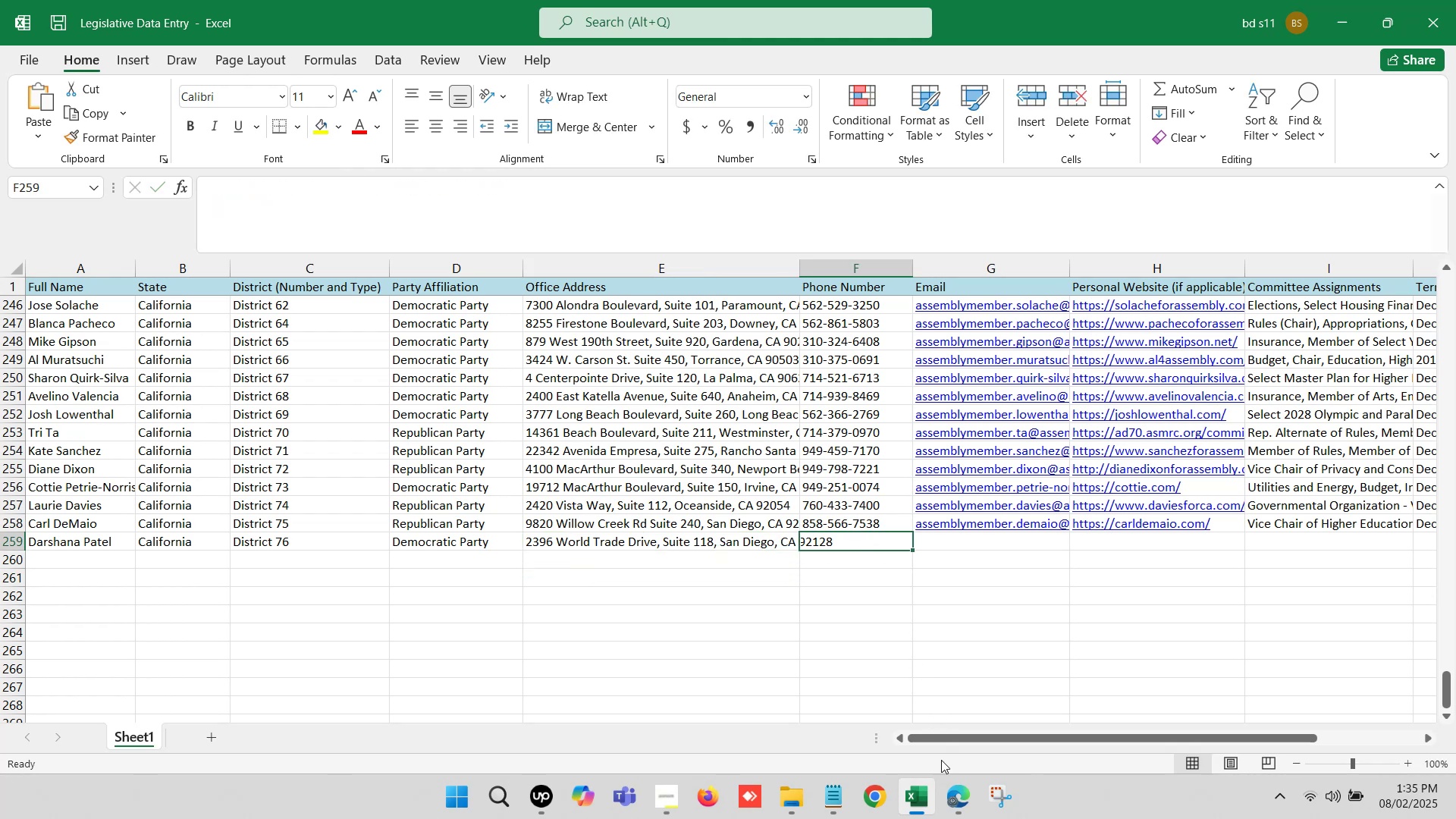 
left_click([960, 816])
 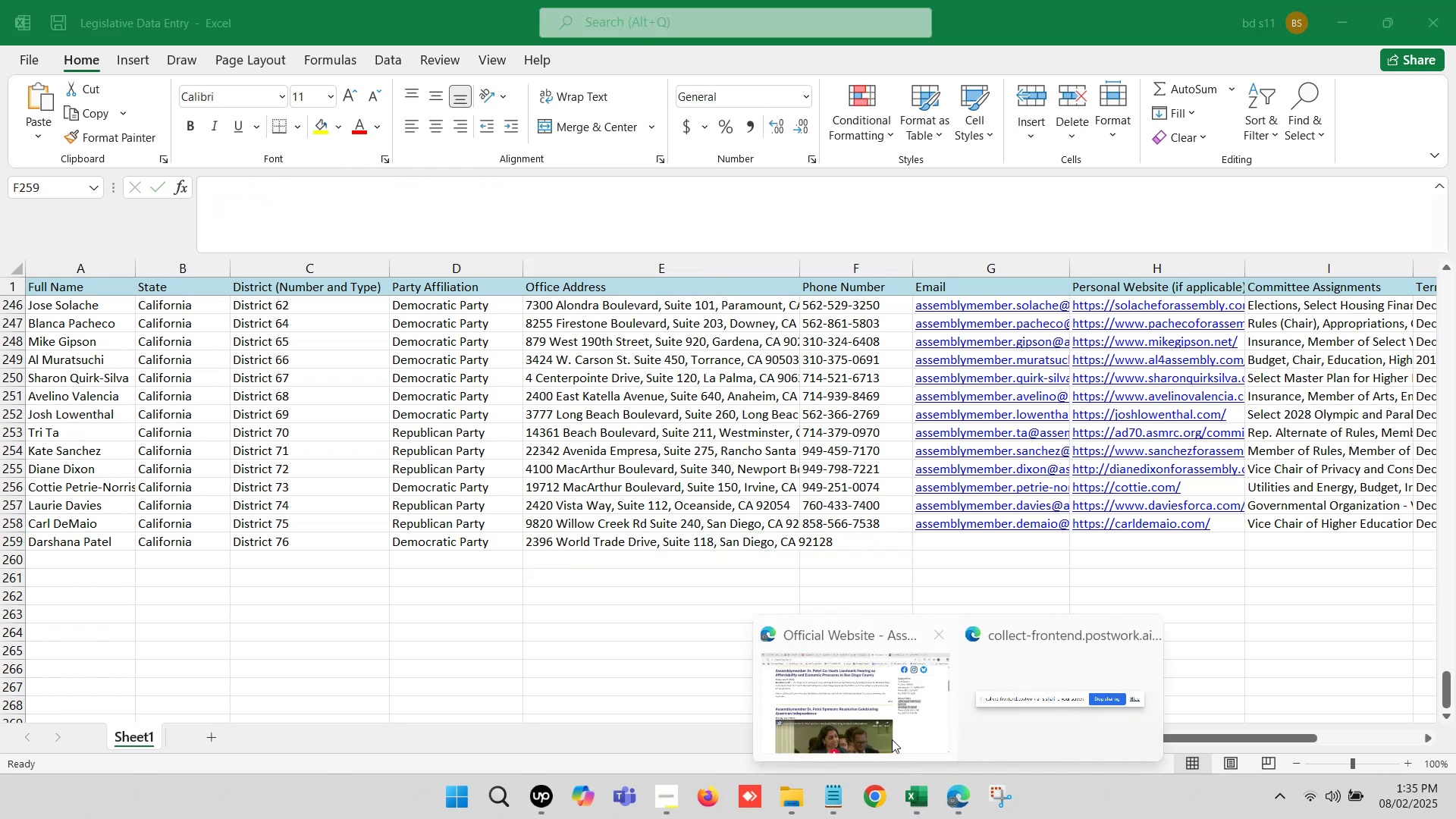 
left_click([843, 697])
 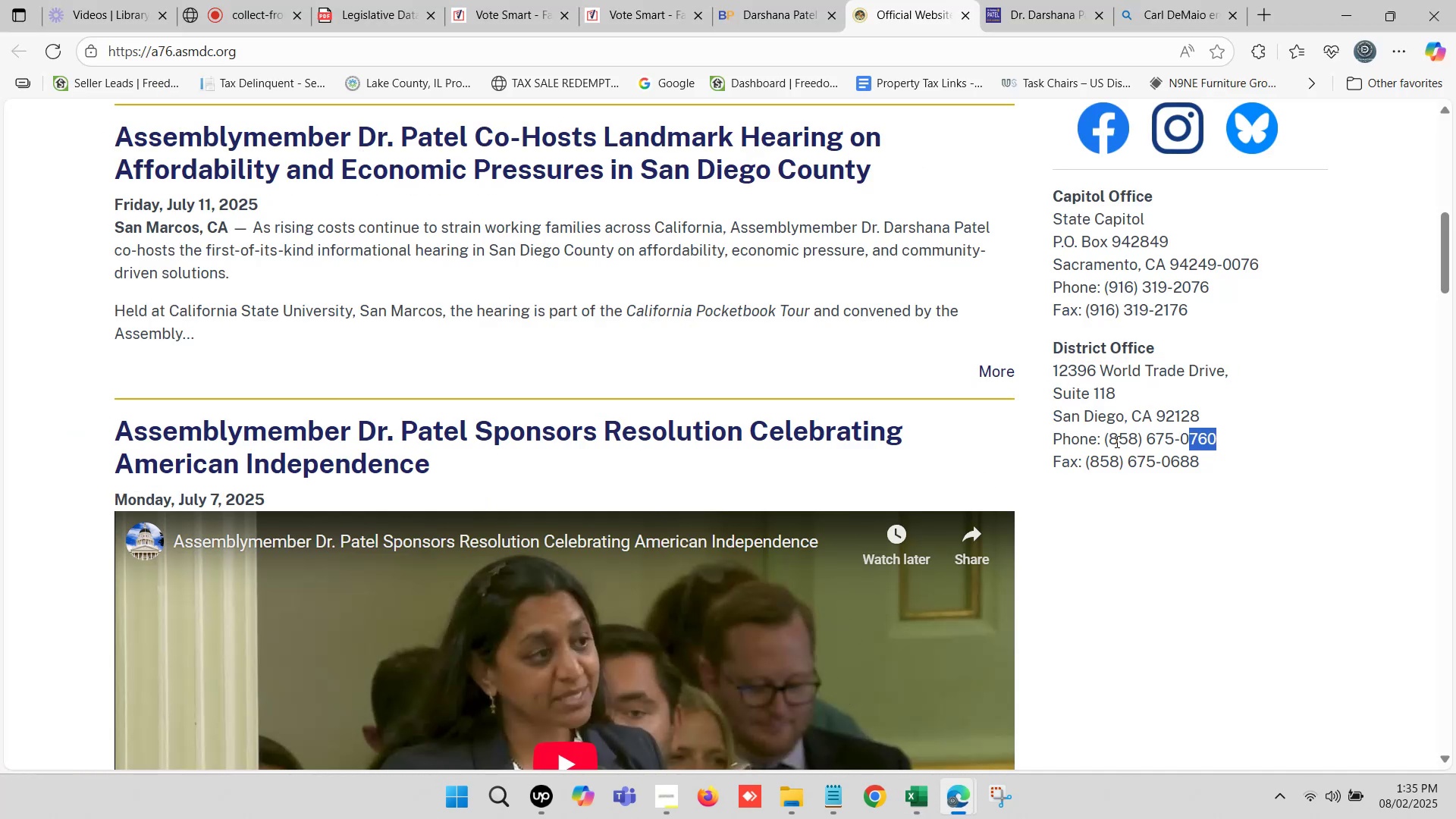 
key(Control+C)
 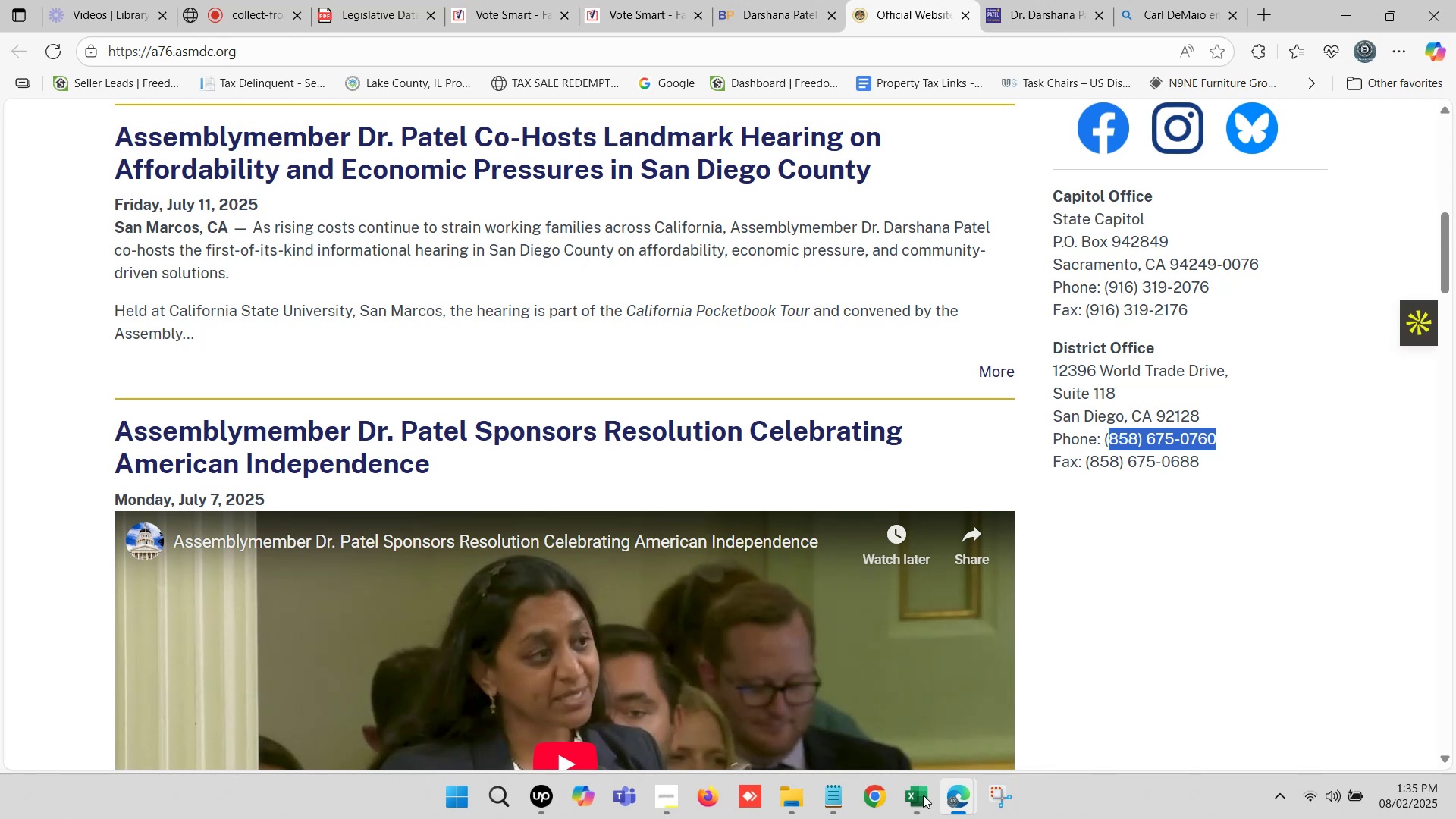 
left_click([923, 798])
 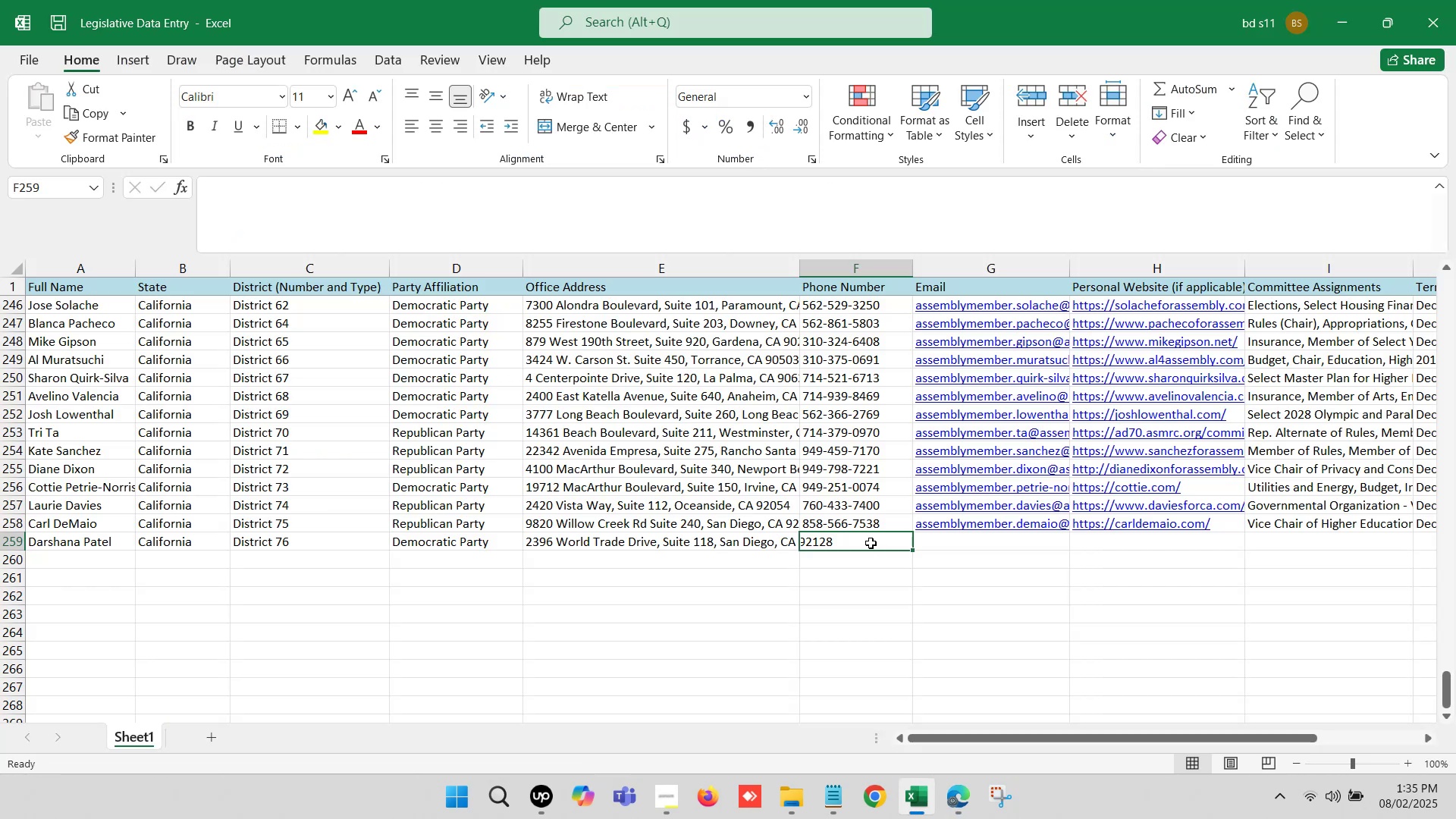 
double_click([871, 543])
 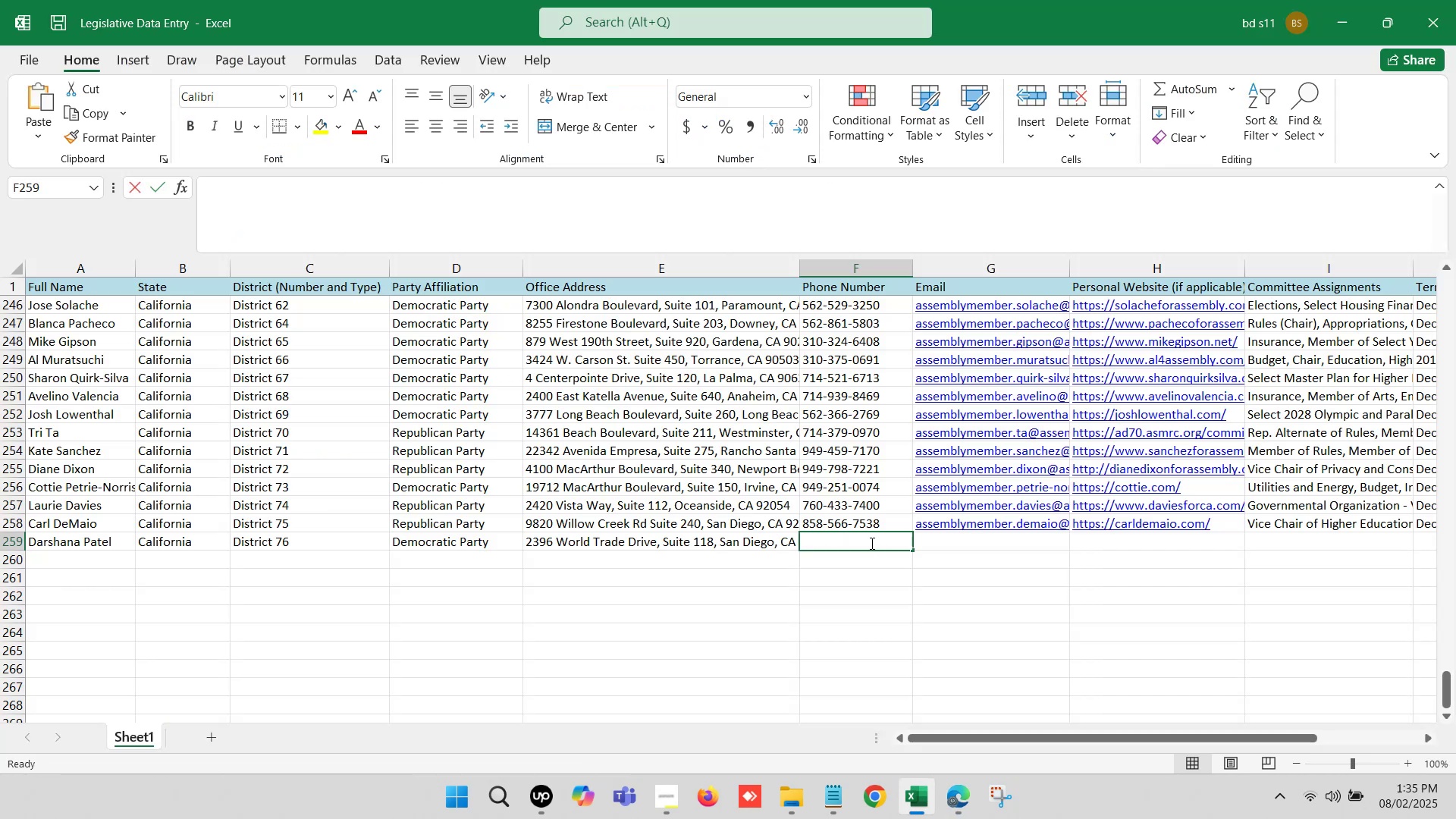 
key(Control+ControlLeft)
 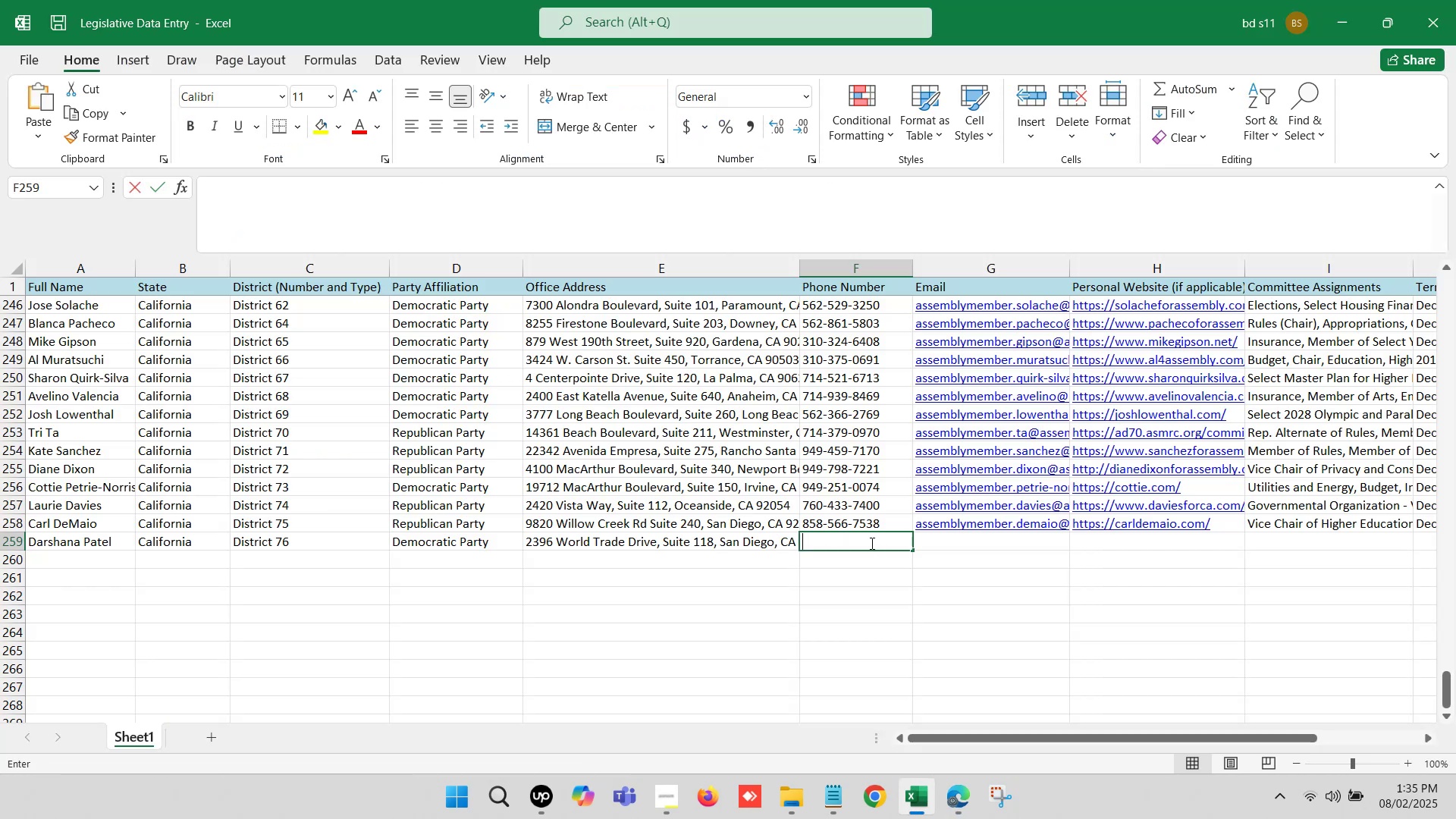 
key(Control+V)
 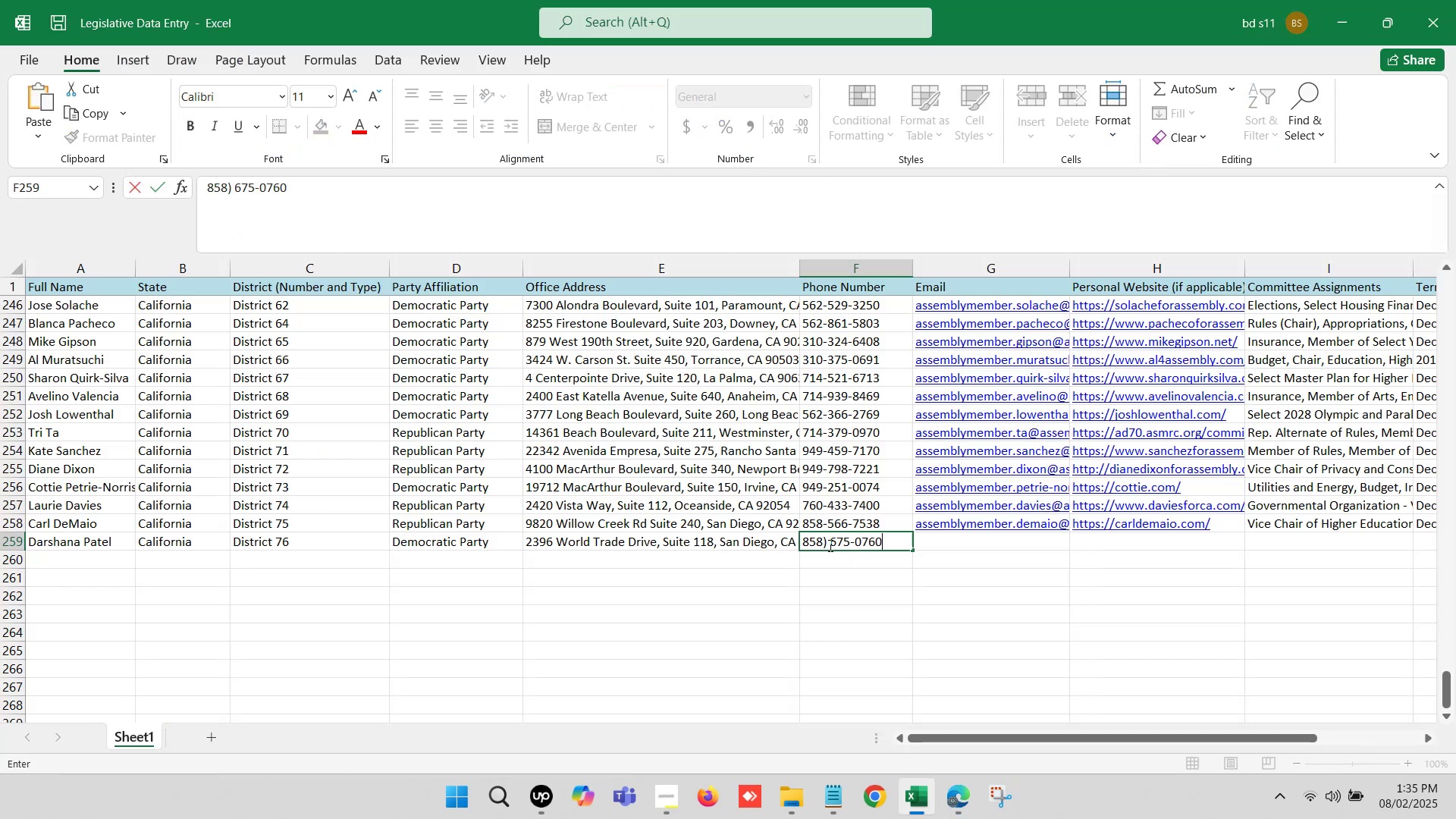 
left_click([829, 538])
 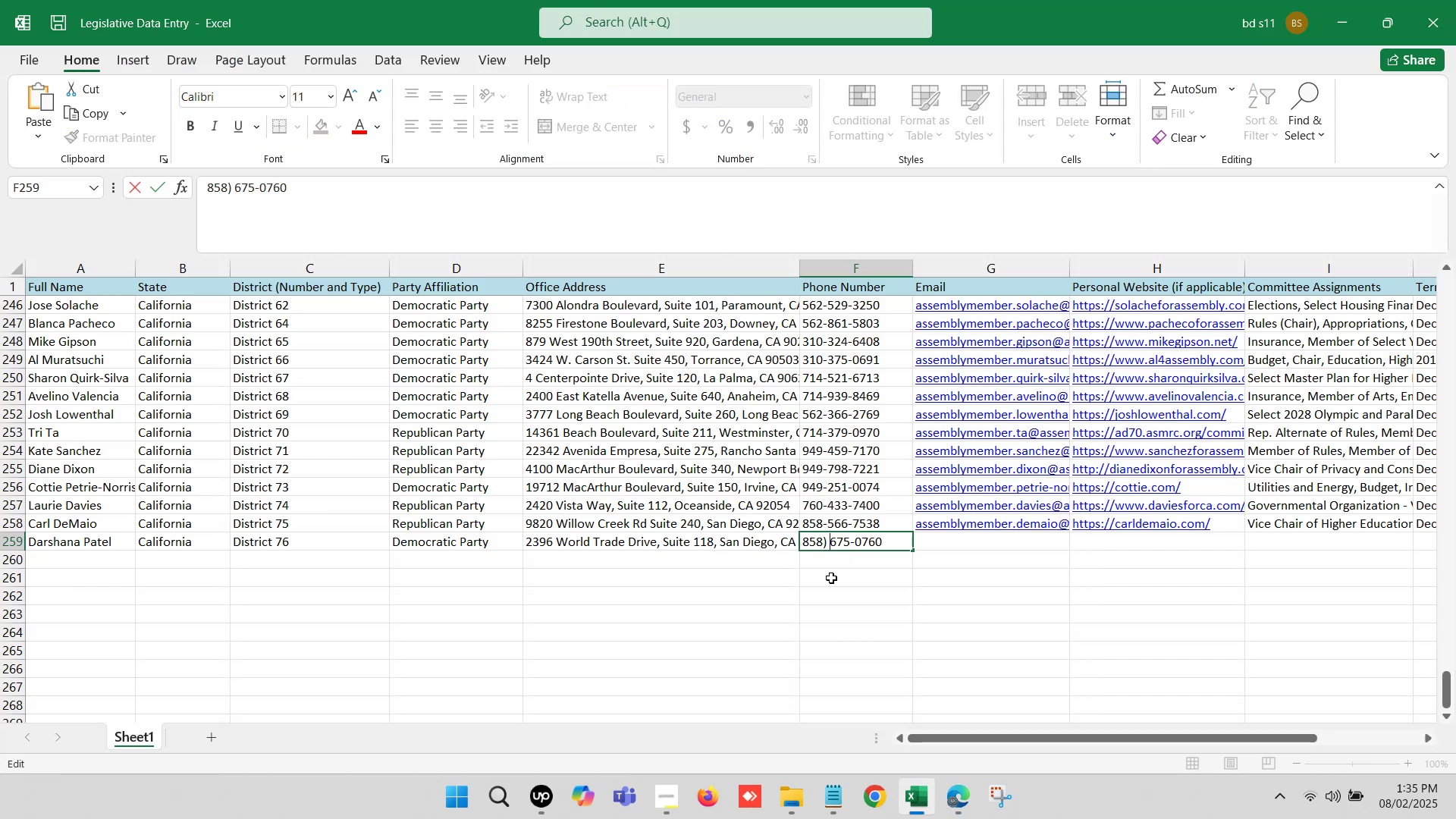 
key(Backspace)
 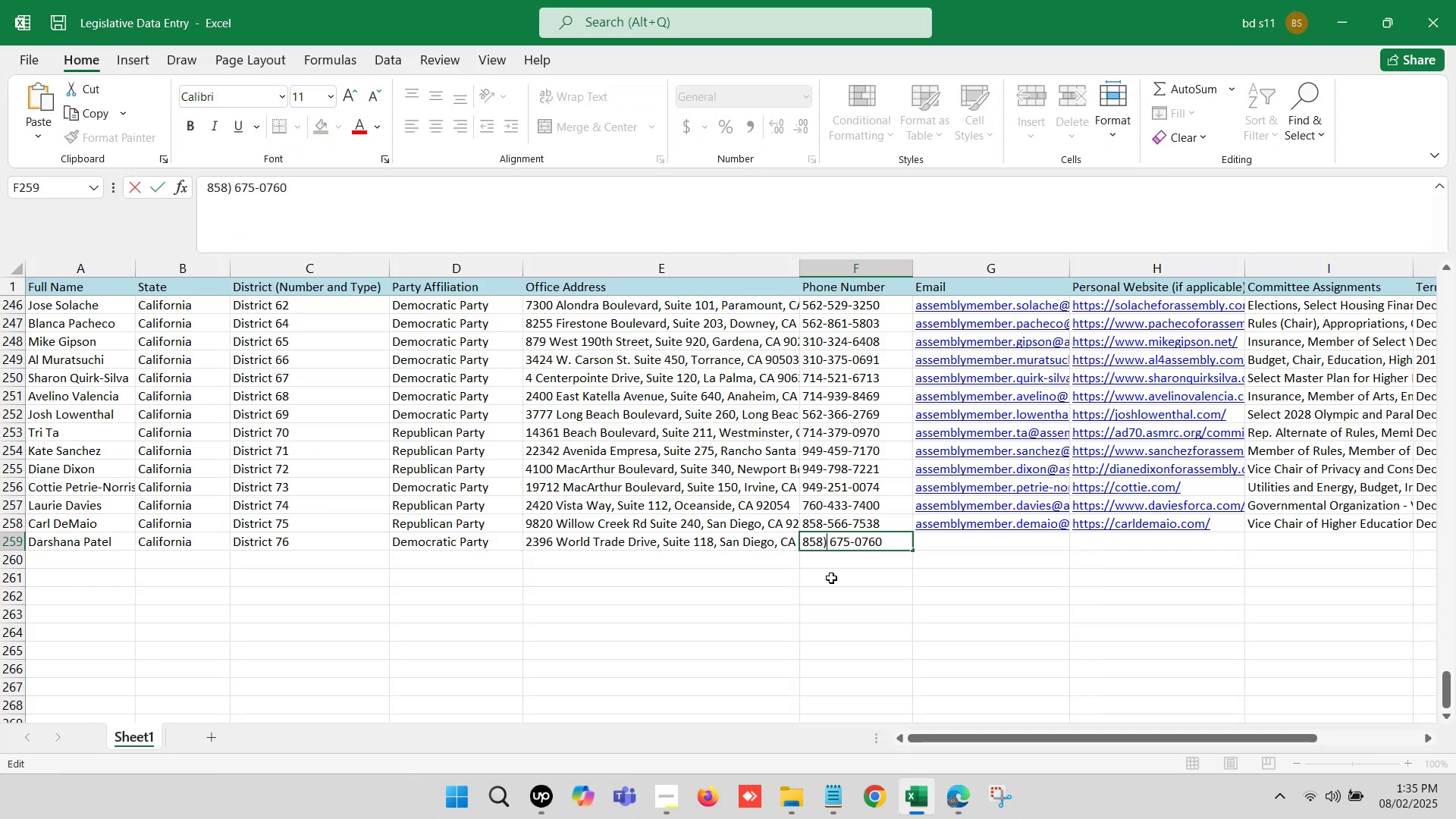 
key(Backspace)
 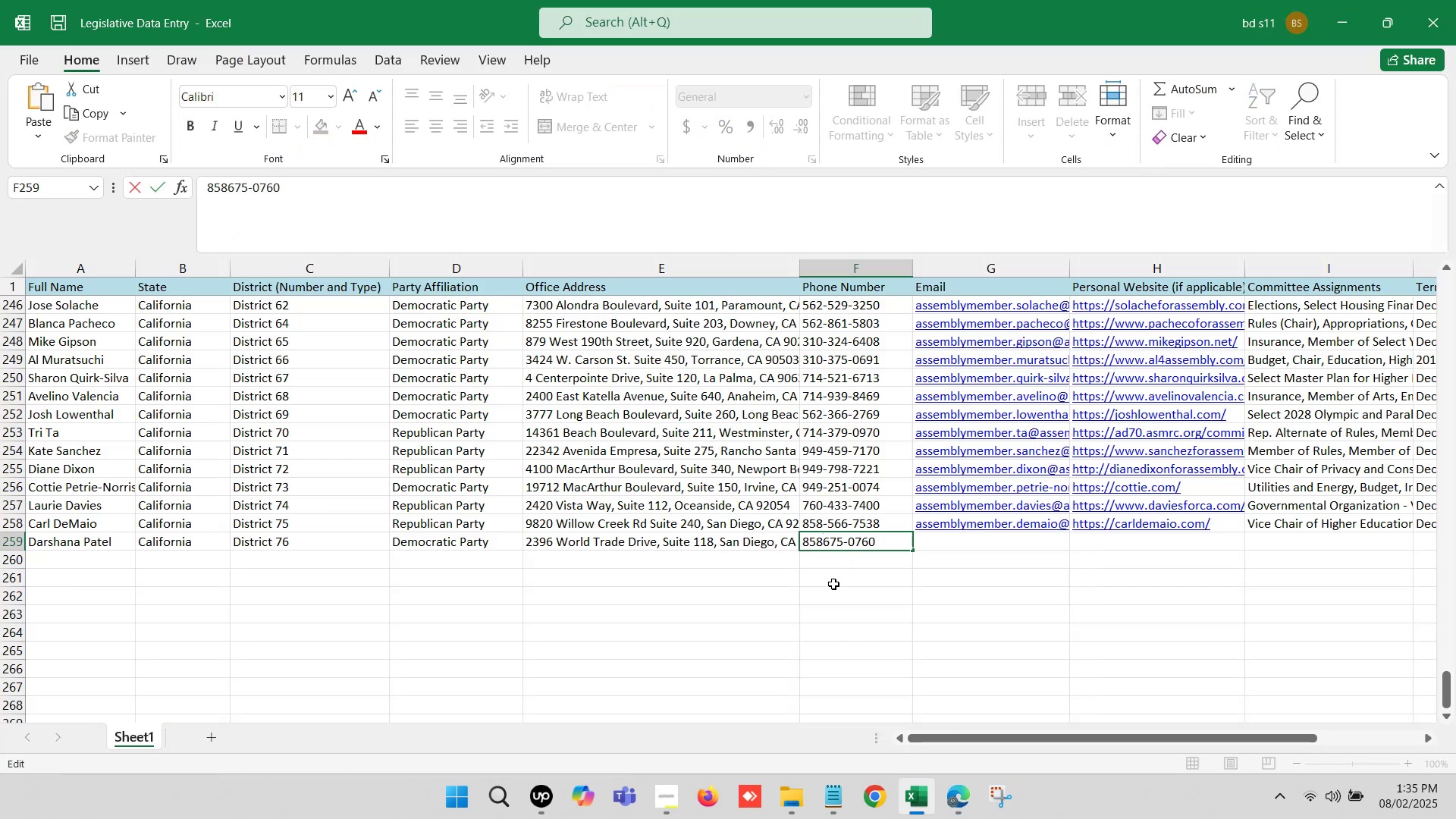 
key(Minus)
 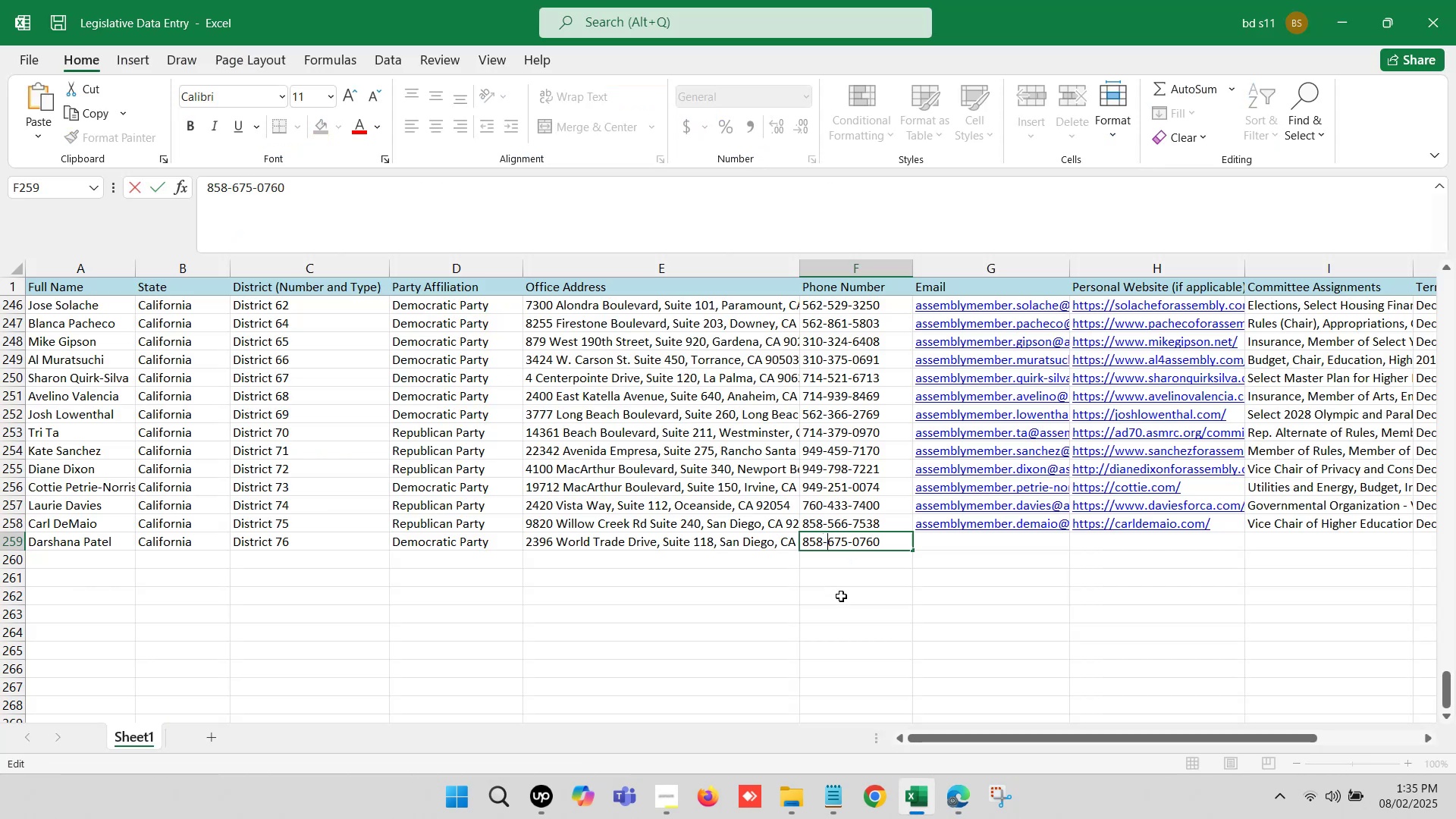 
left_click([846, 596])
 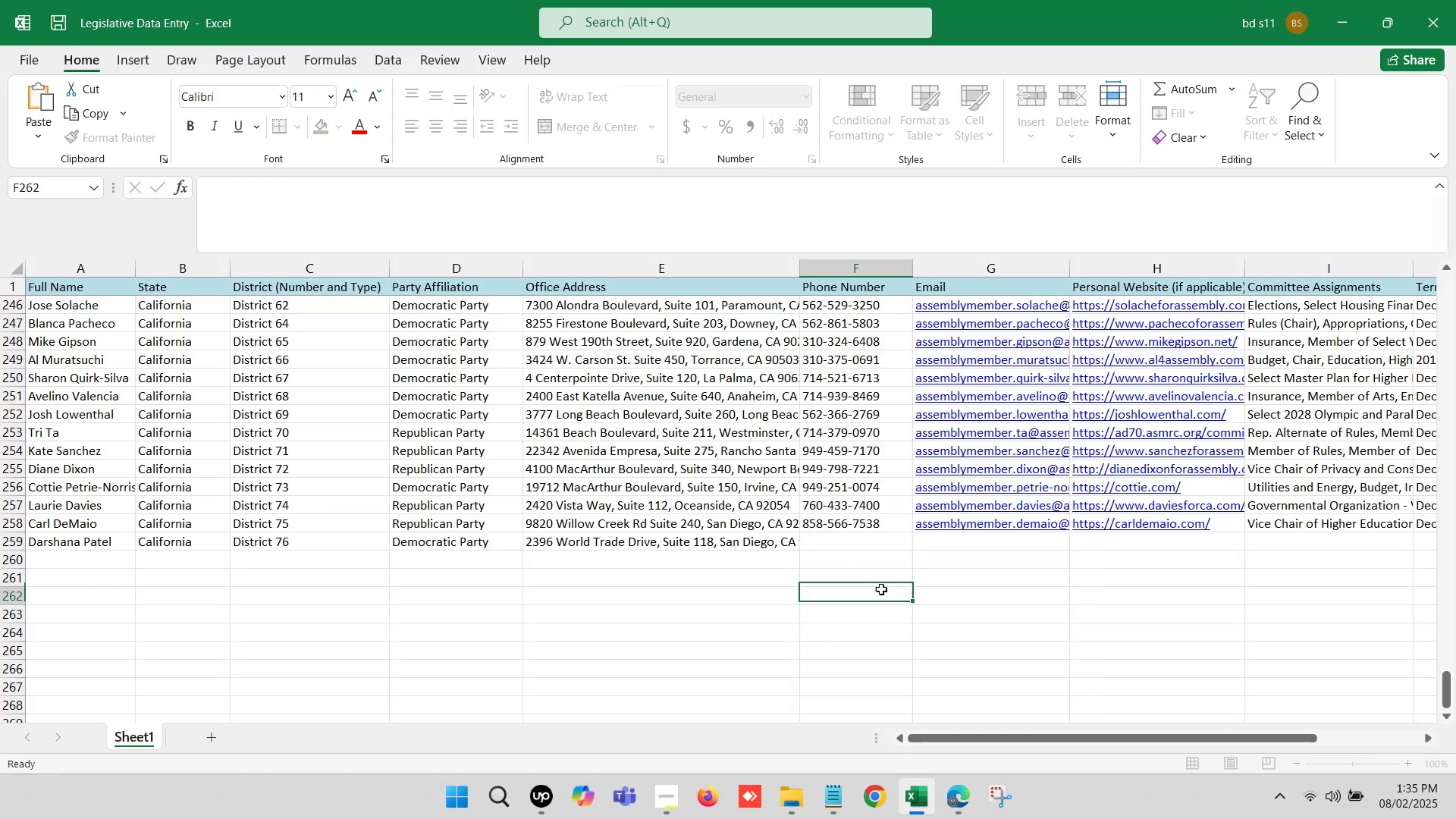 
left_click([934, 536])
 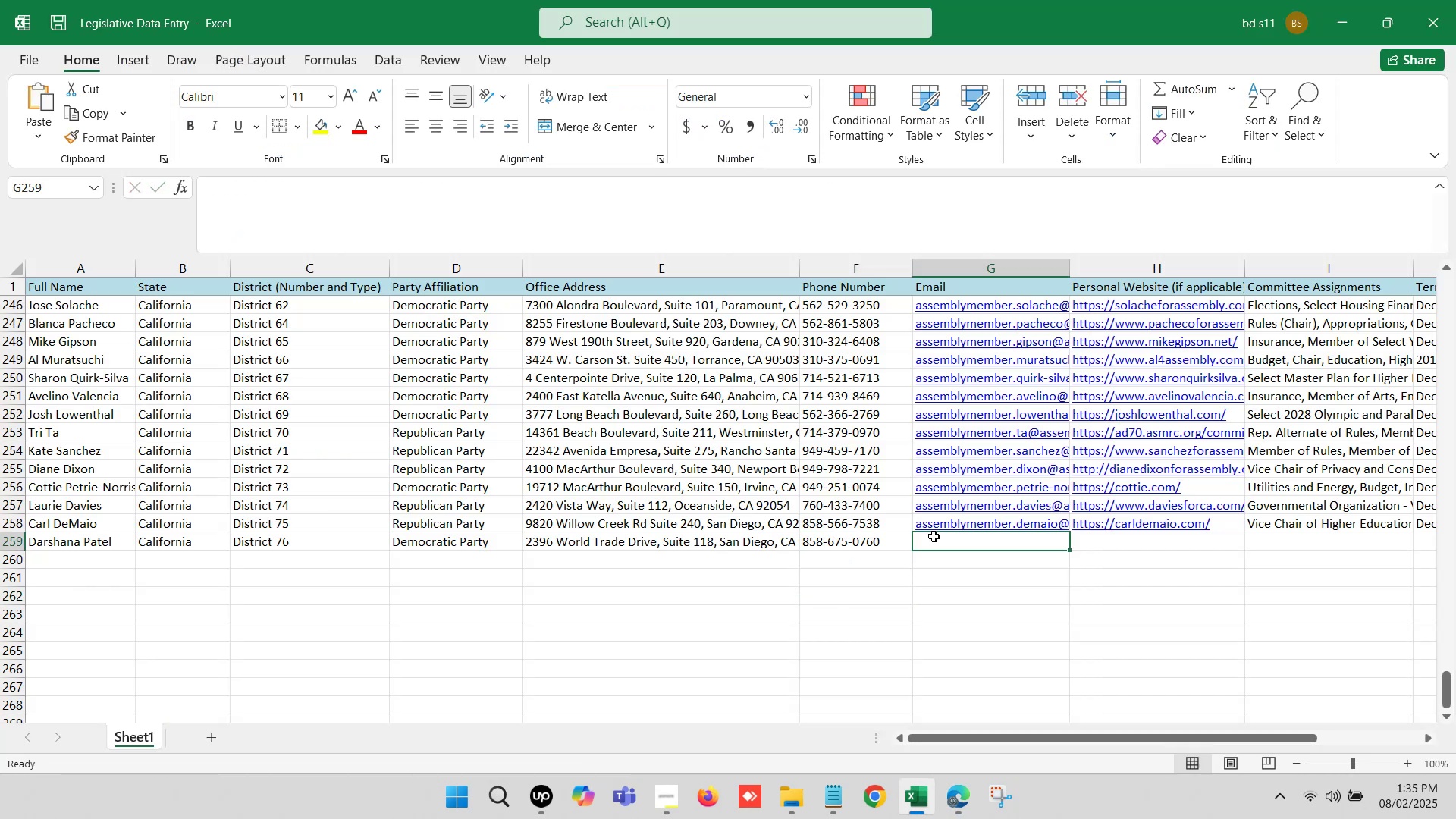 
left_click([956, 586])
 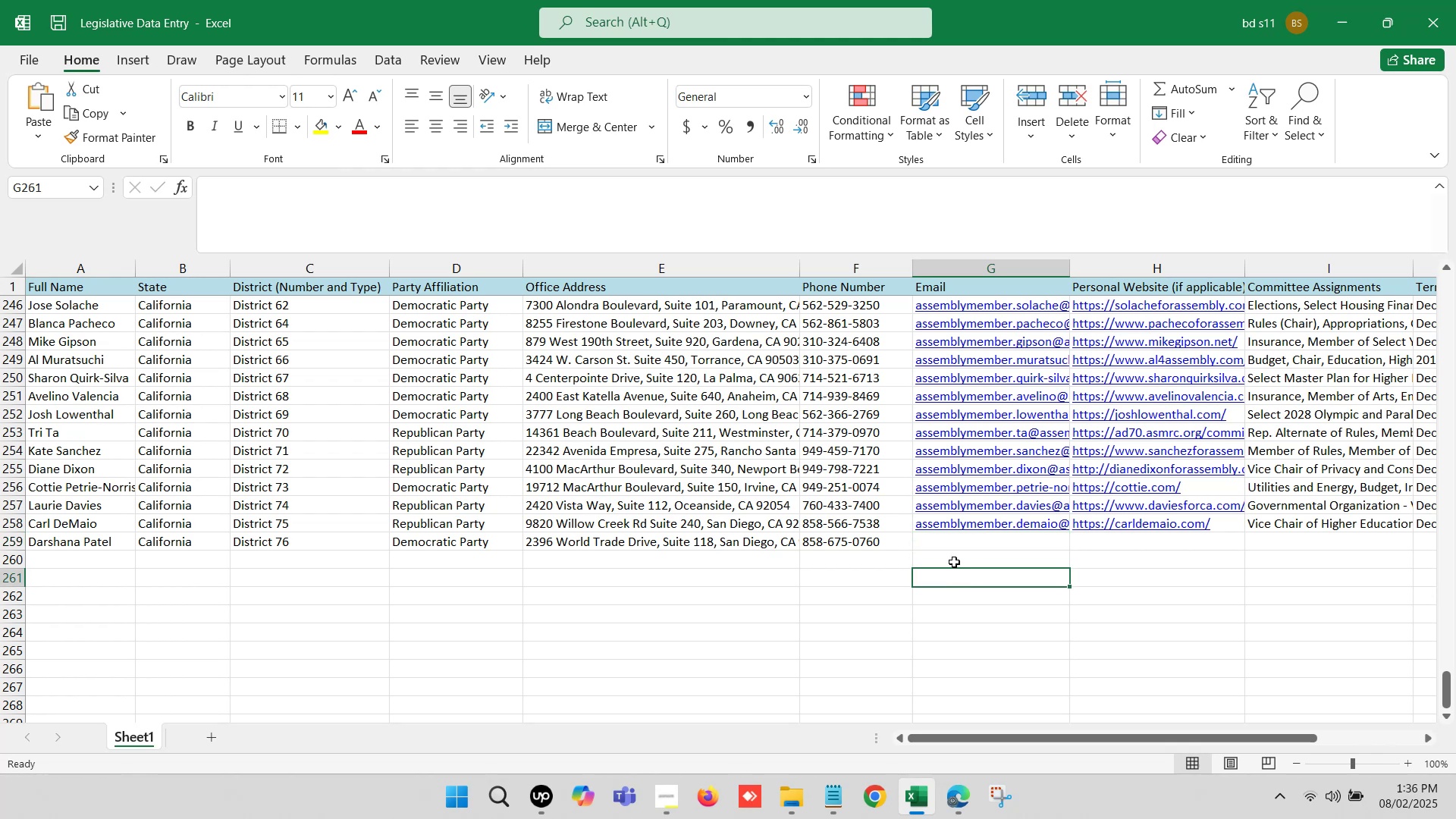 
left_click([952, 546])
 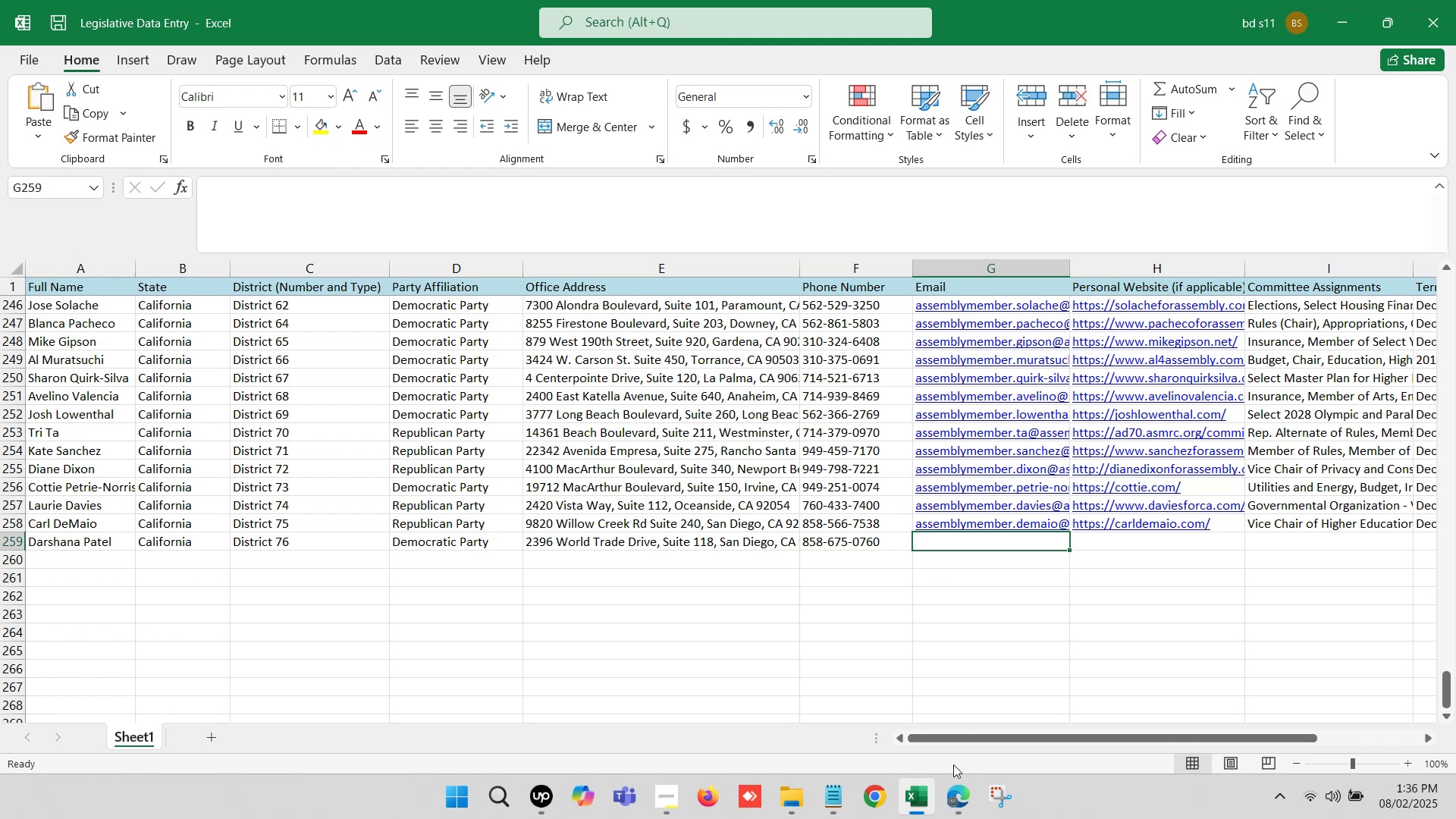 
left_click([950, 799])
 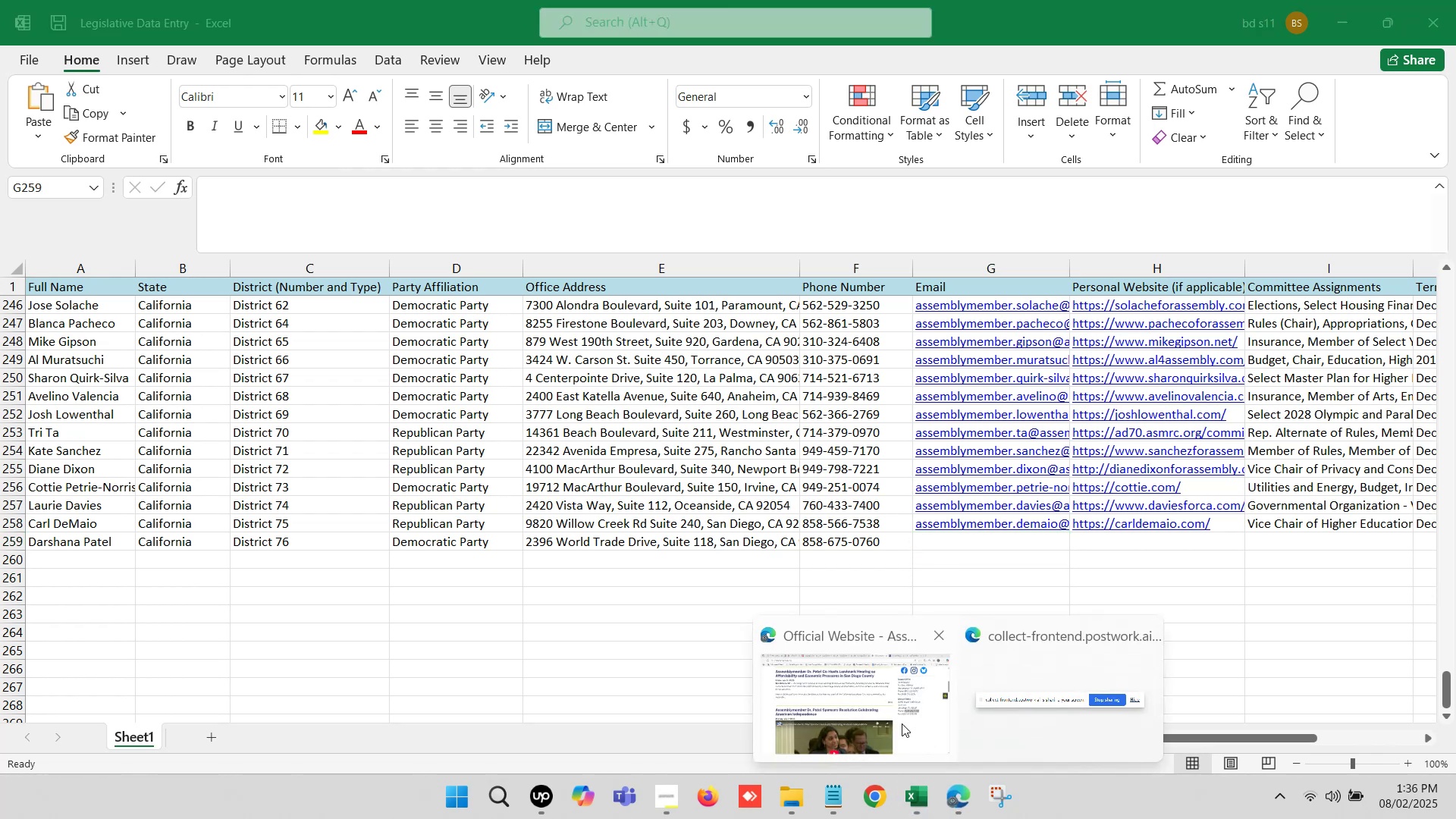 
left_click([863, 693])
 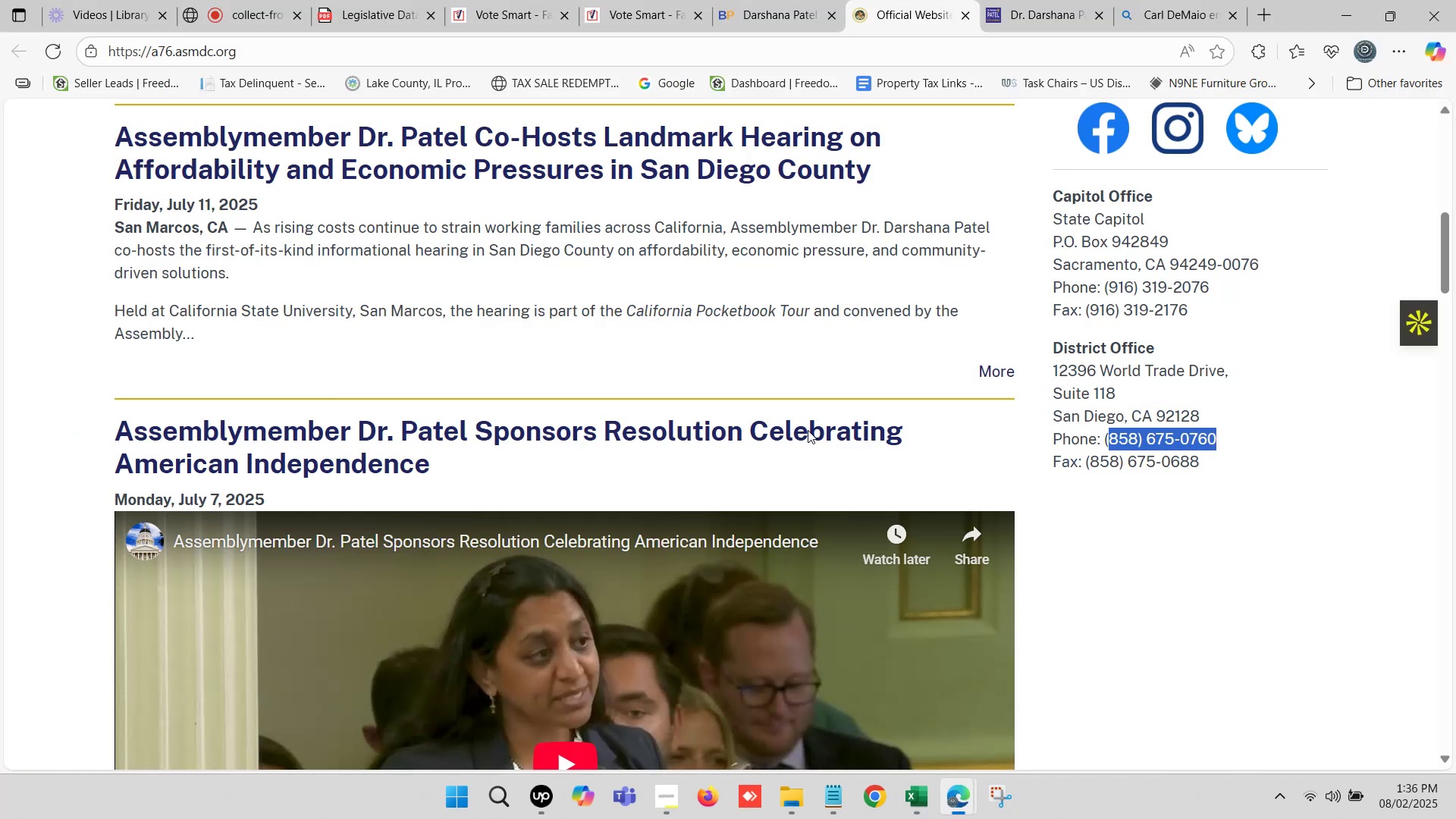 
scroll: coordinate [791, 364], scroll_direction: up, amount: 7.0
 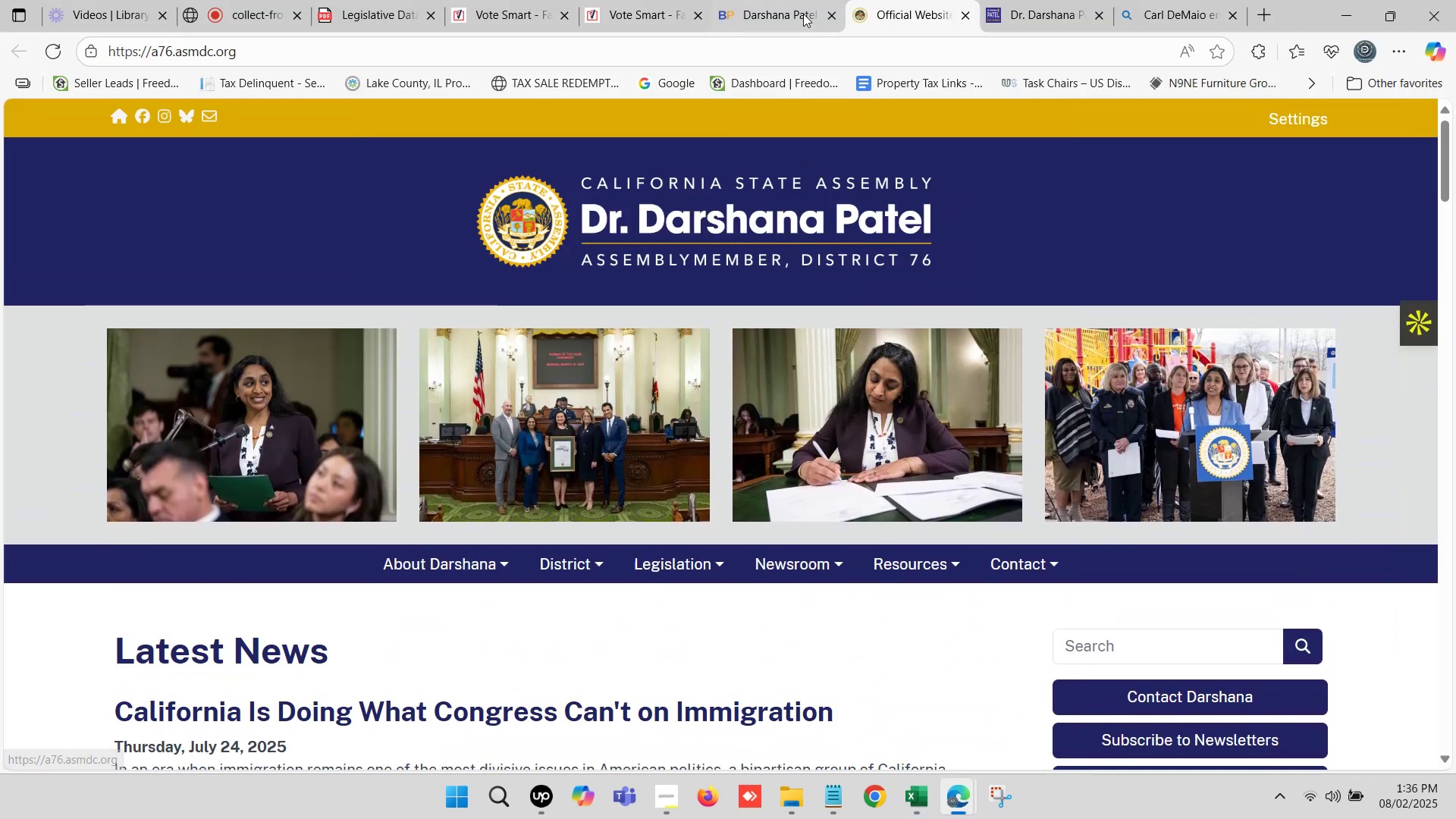 
left_click([796, 0])
 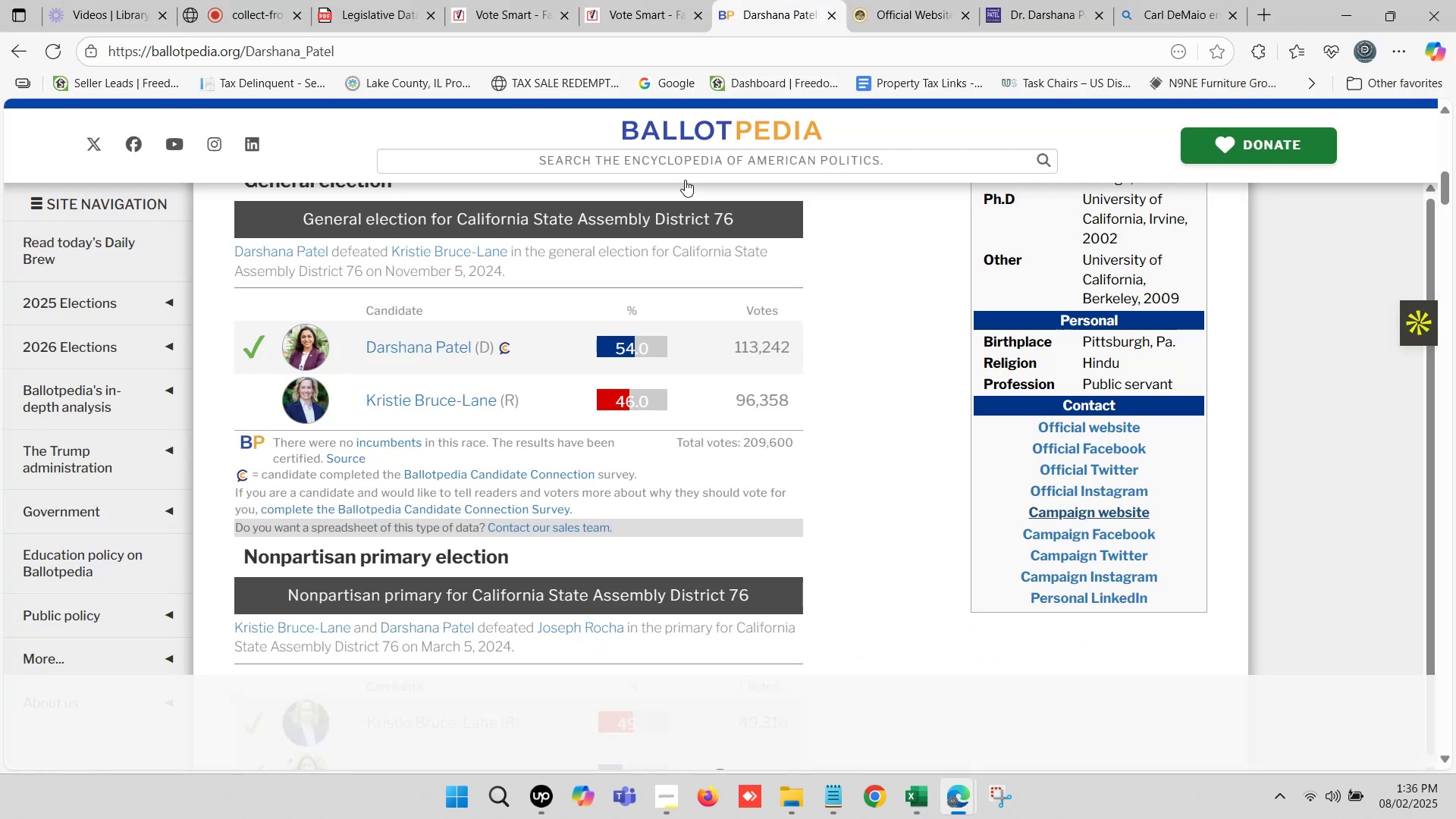 
scroll: coordinate [689, 340], scroll_direction: up, amount: 11.0
 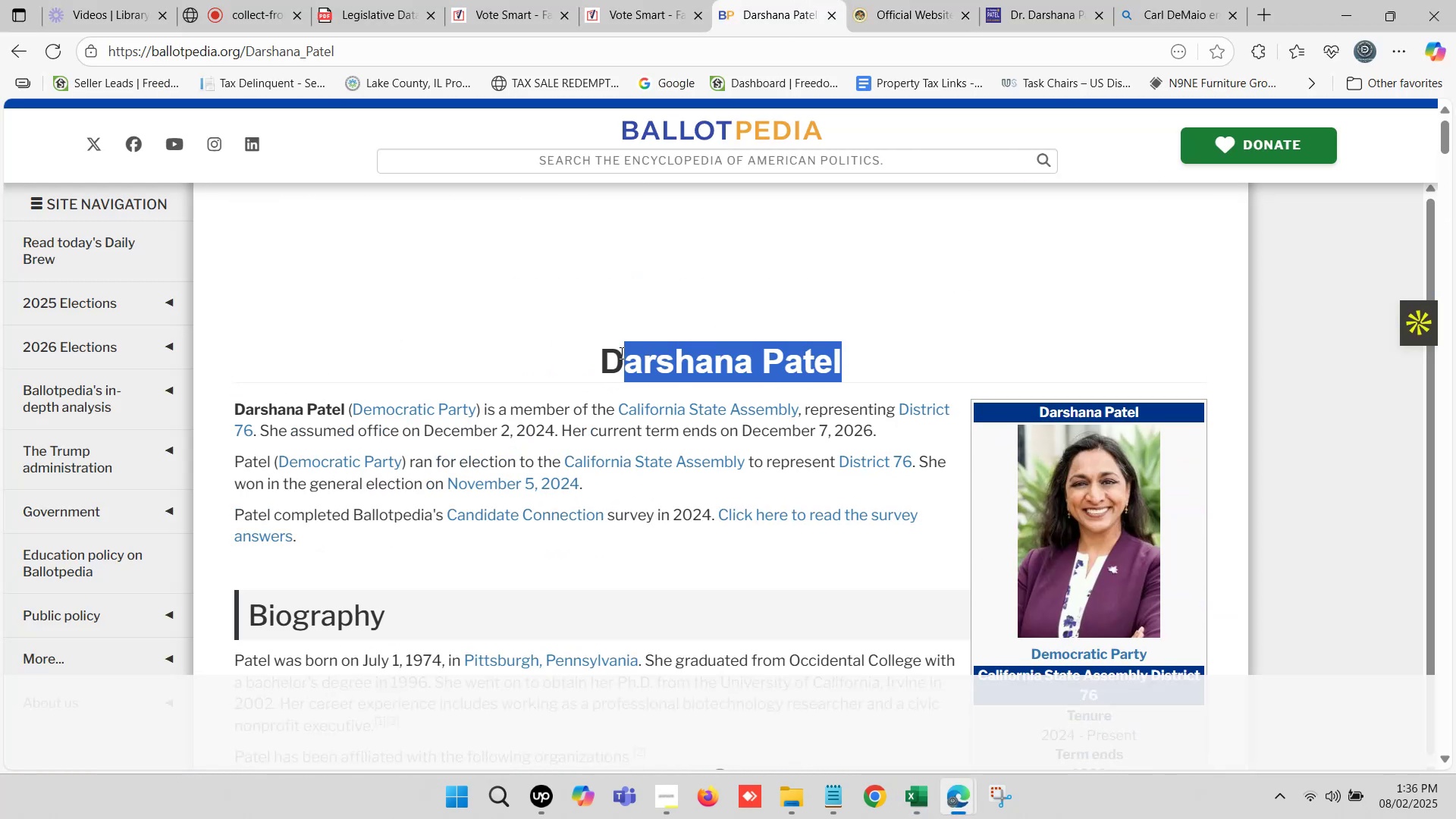 
key(Control+C)
 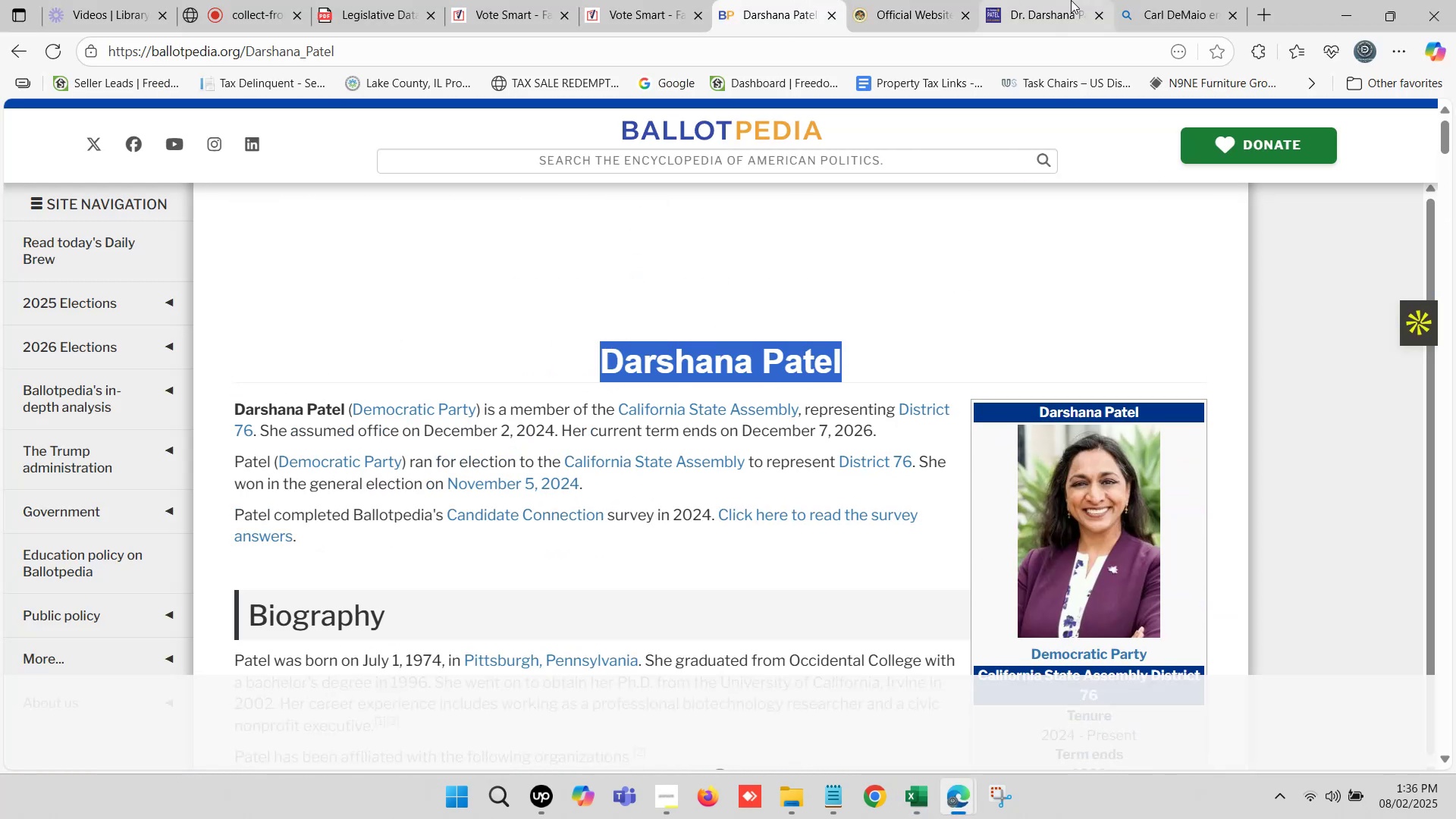 
left_click([1071, 0])
 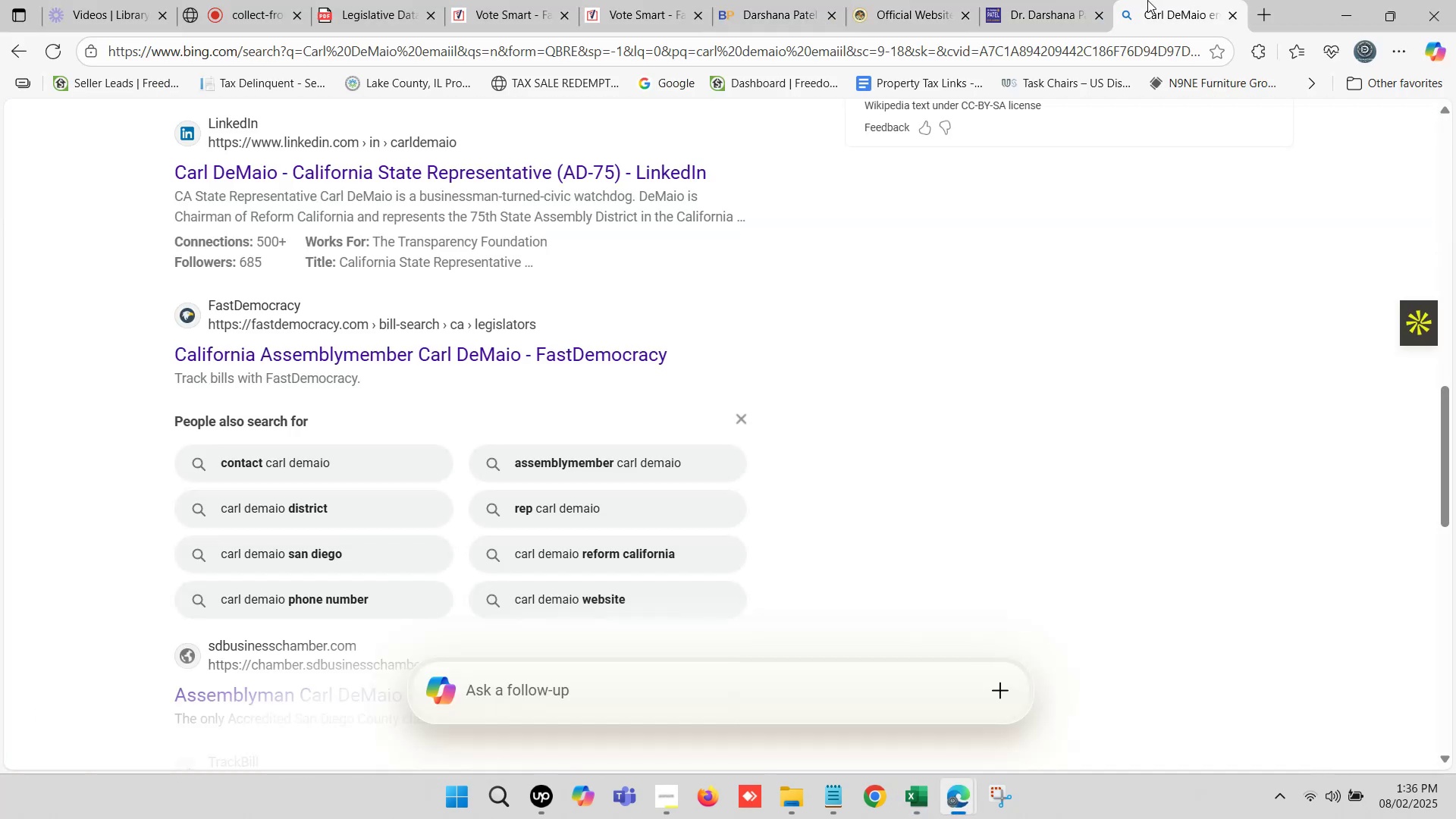 
scroll: coordinate [366, 236], scroll_direction: up, amount: 17.0
 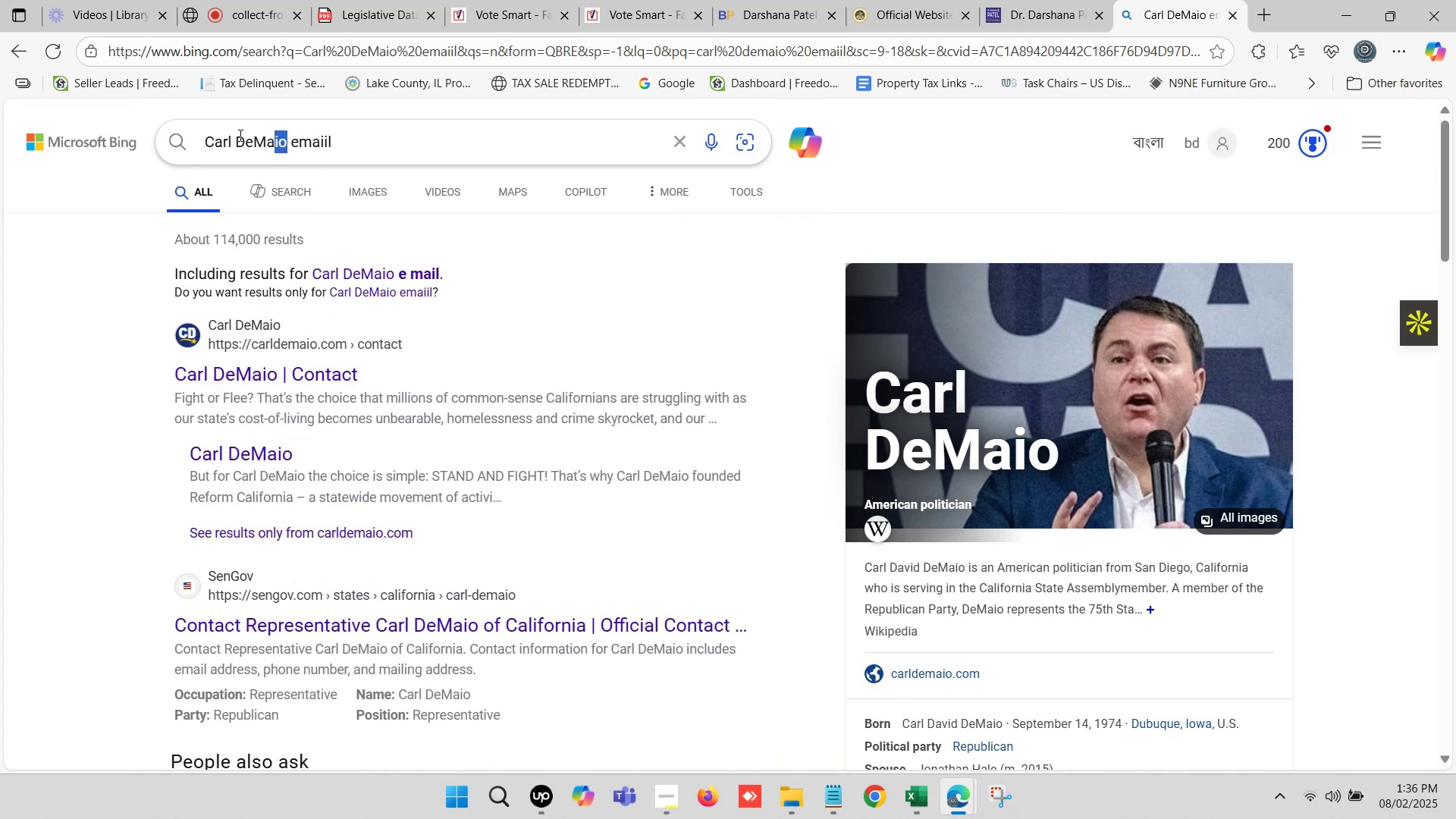 
key(Control+ControlLeft)
 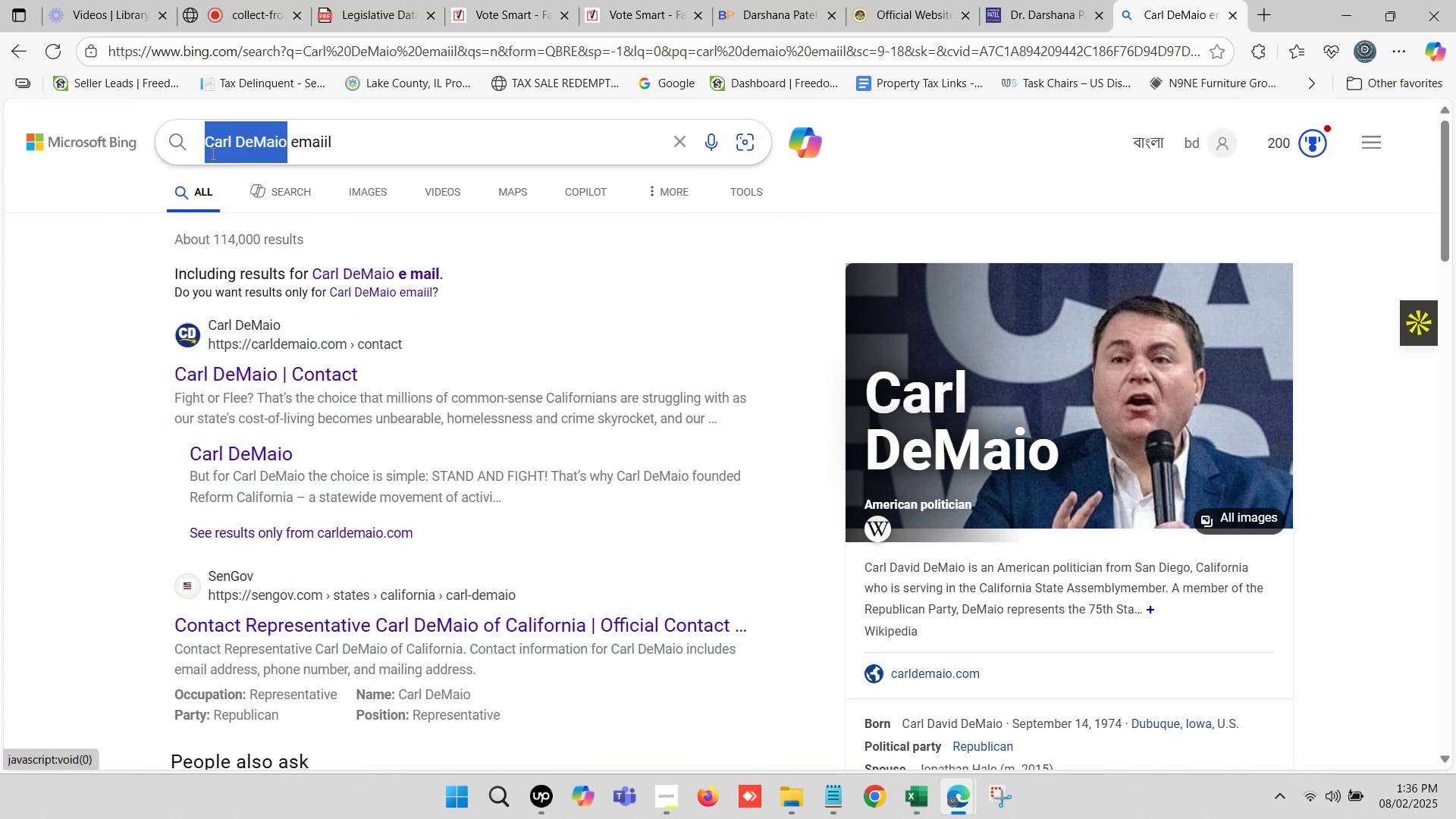 
key(Control+V)
 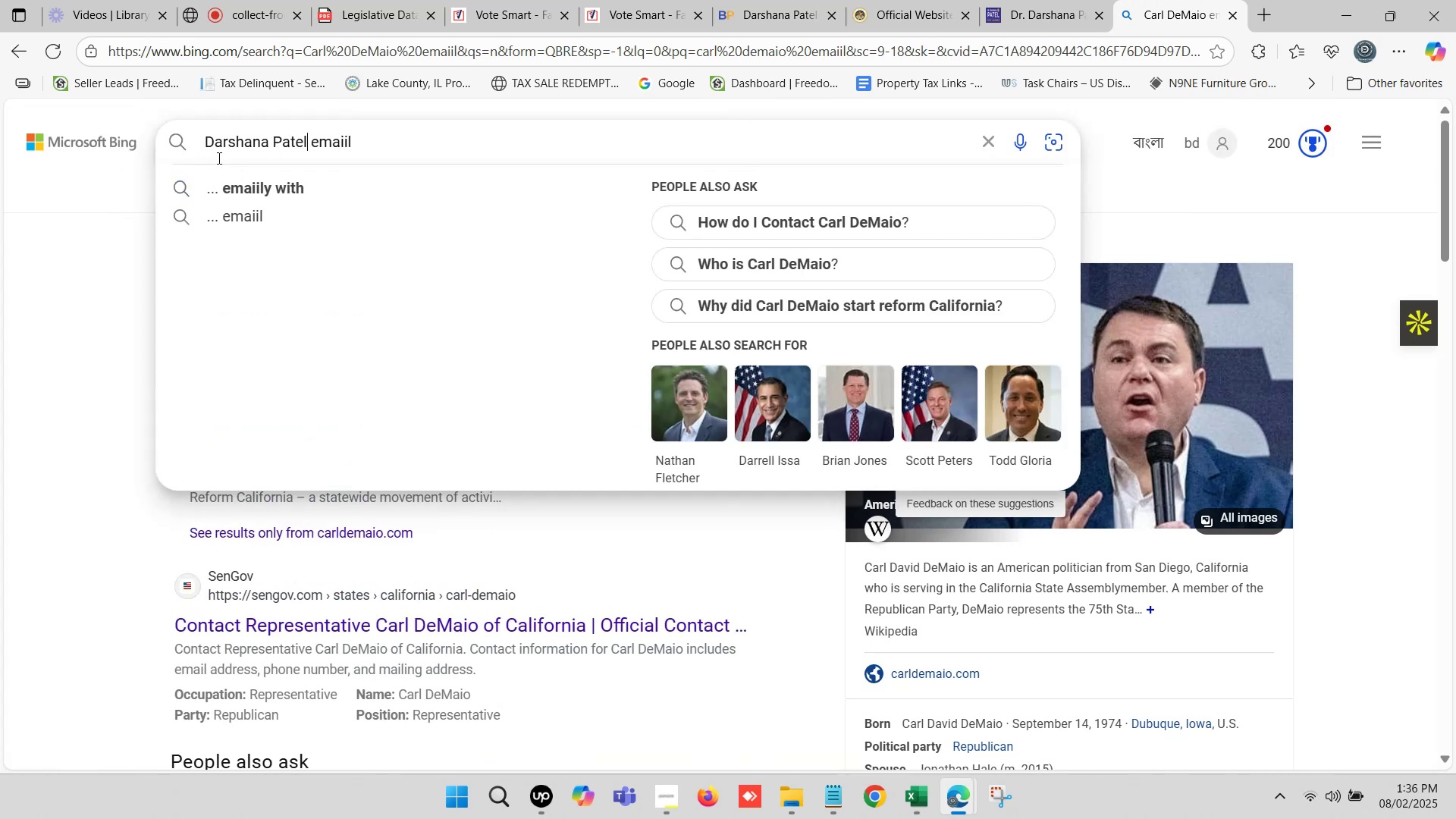 
key(Enter)
 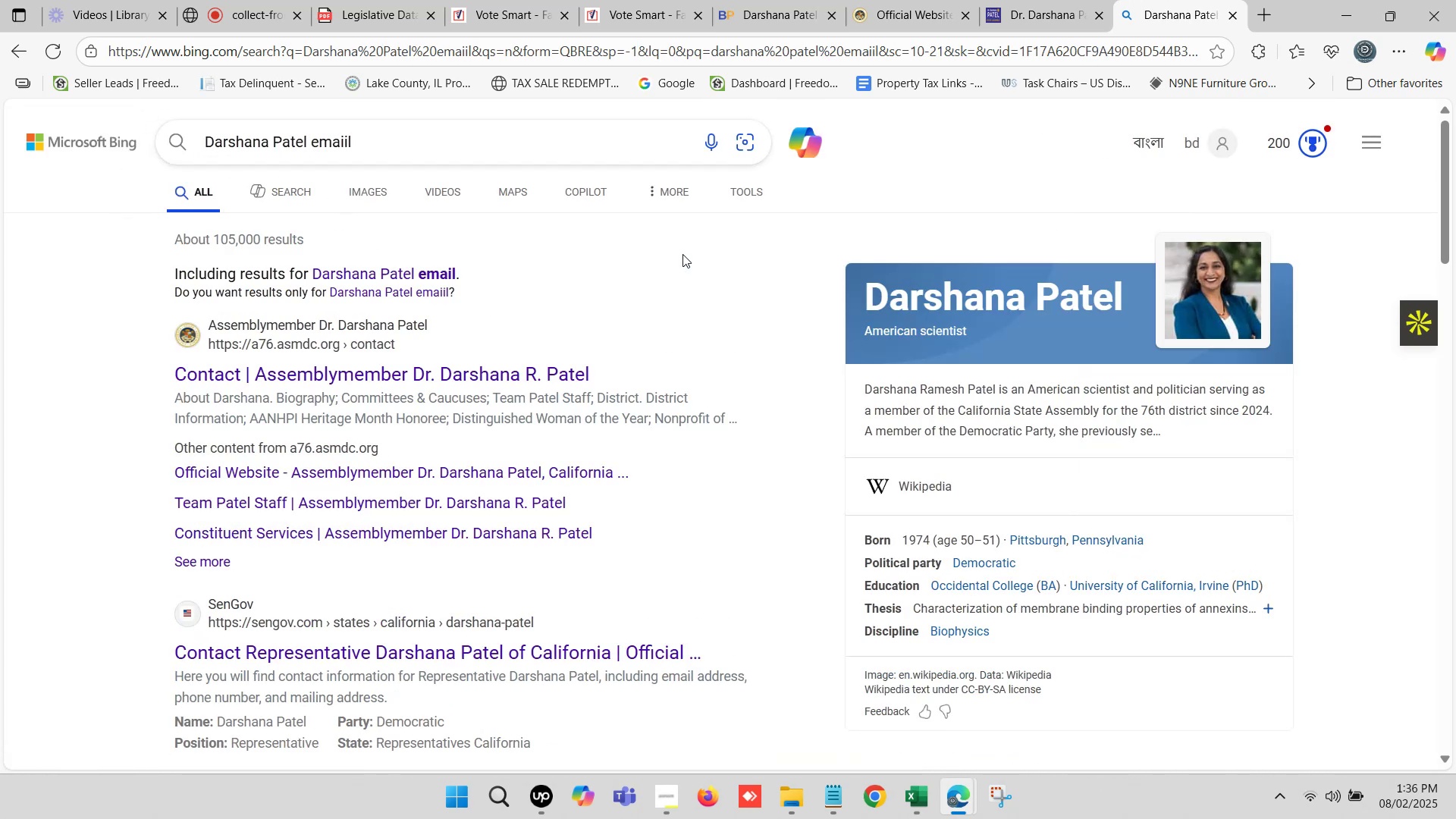 
wait(7.14)
 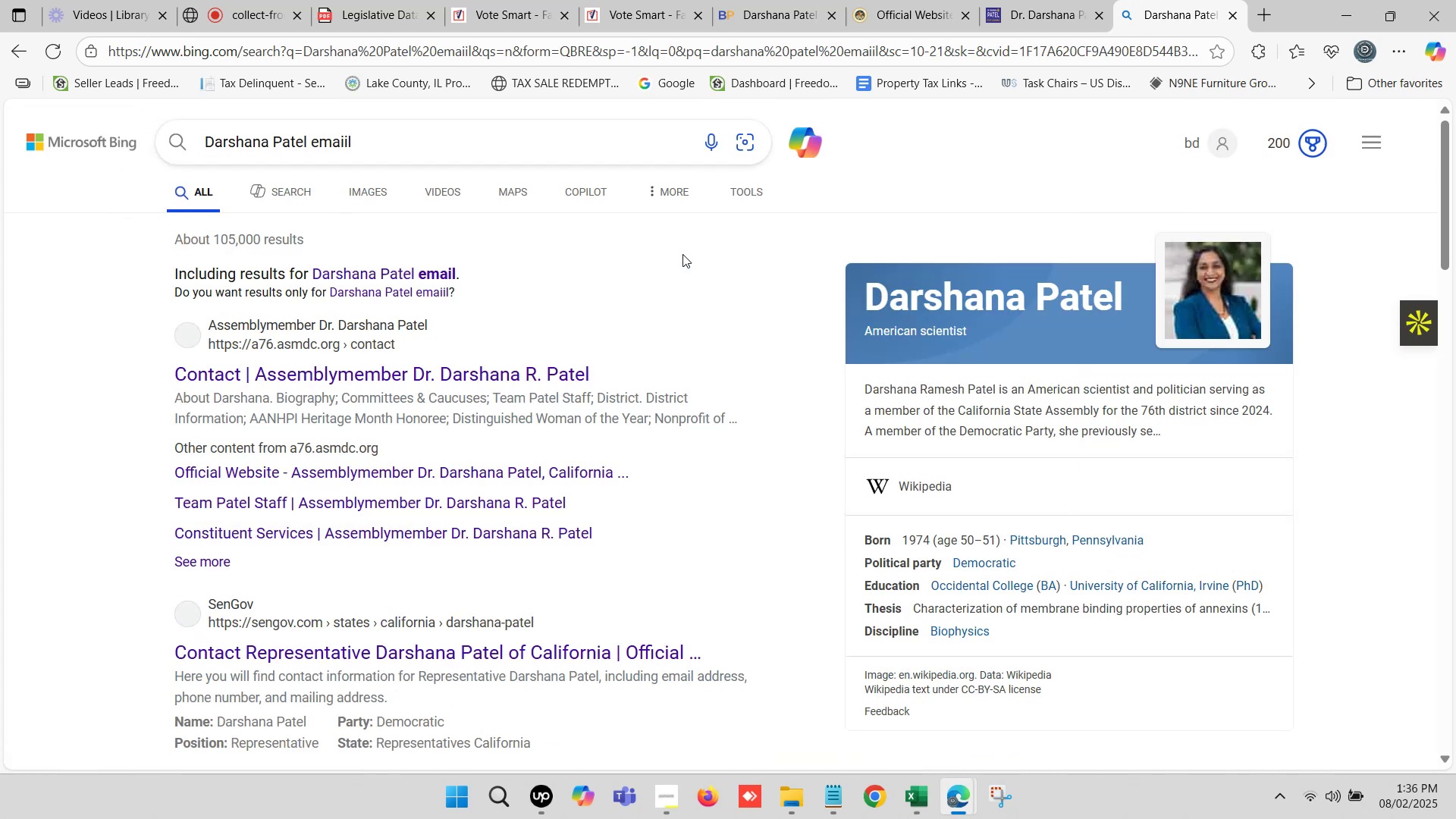 
scroll: coordinate [528, 397], scroll_direction: down, amount: 7.0
 